 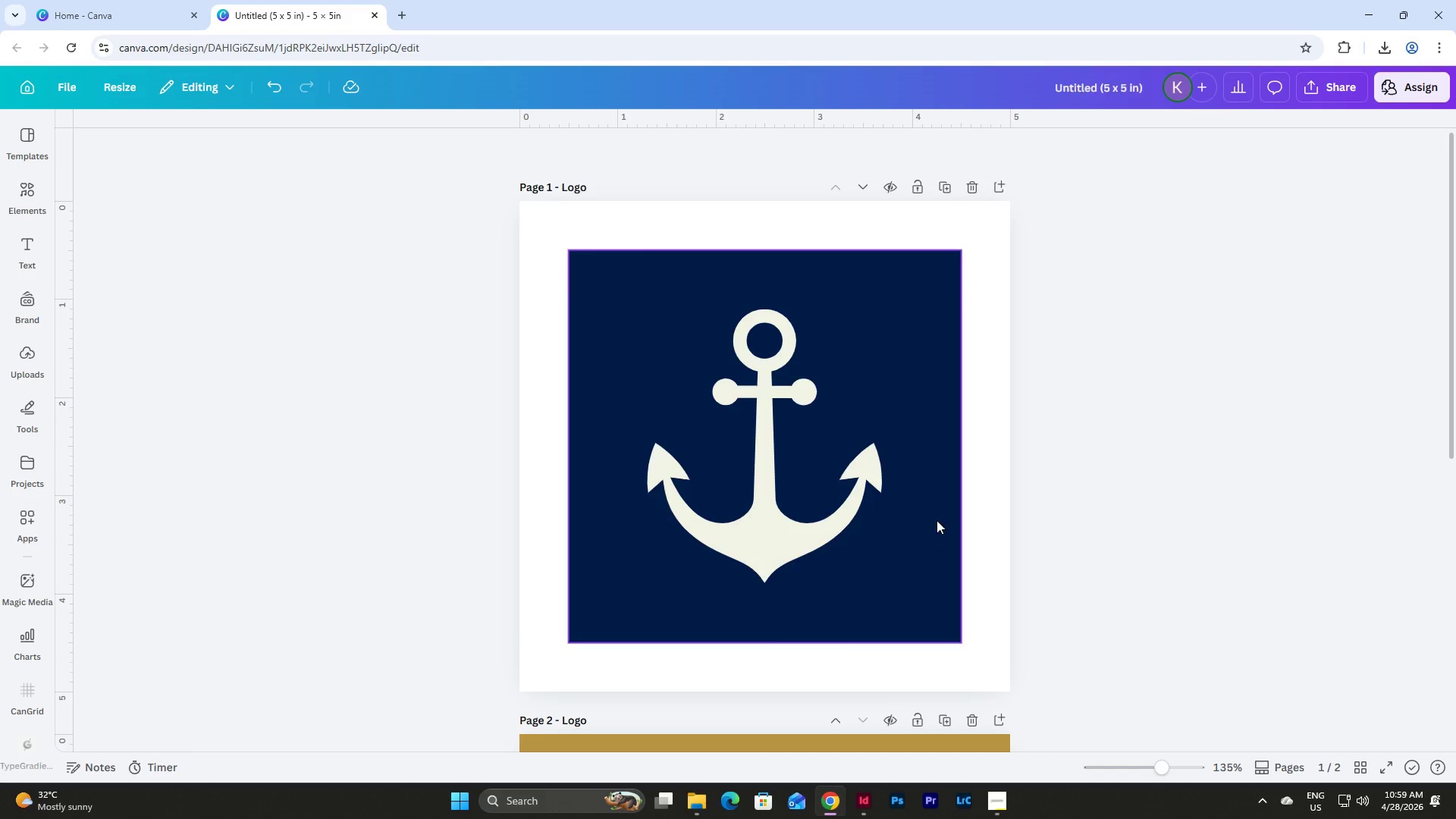 
left_click([701, 798])
 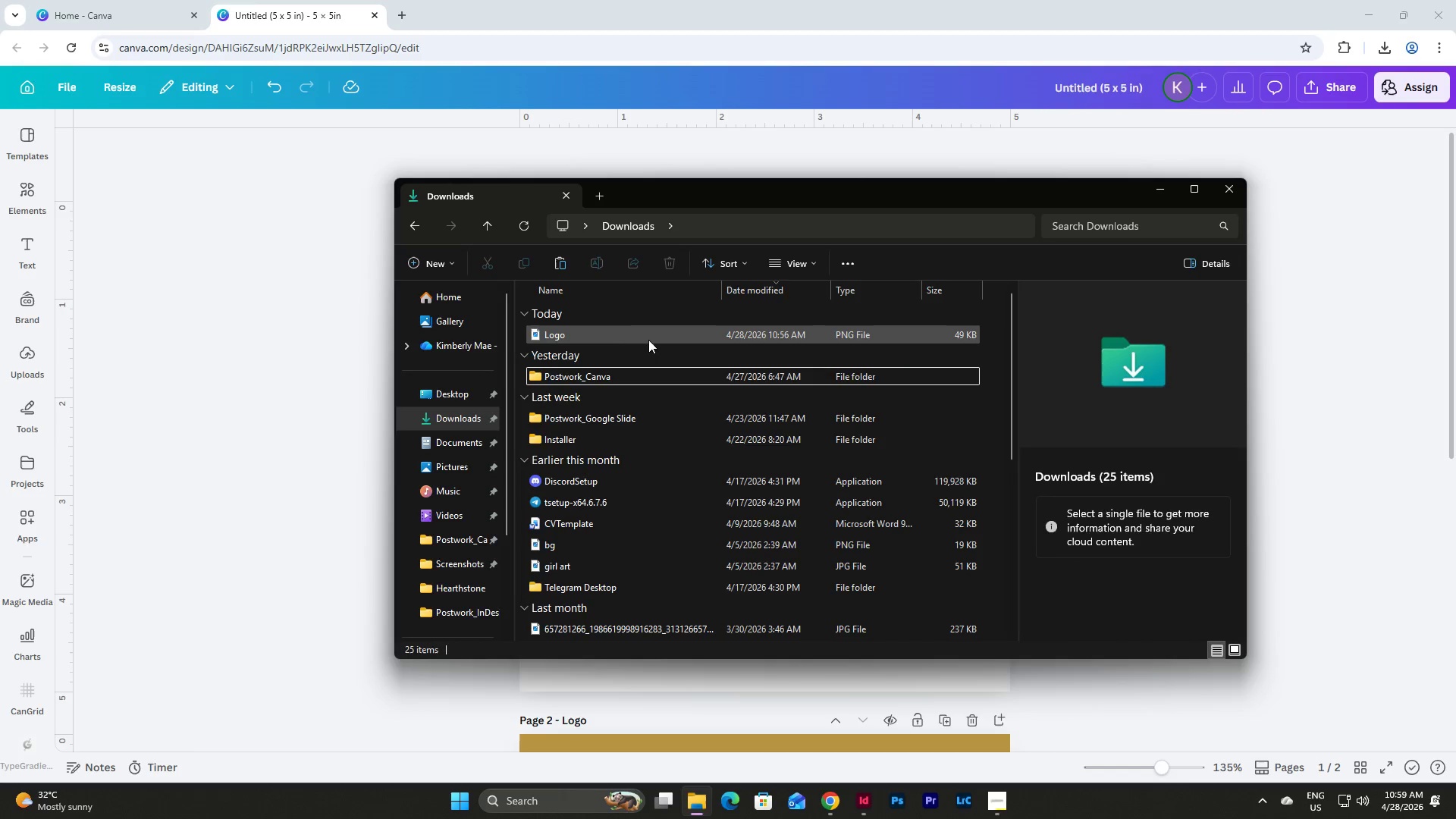 
left_click([610, 329])
 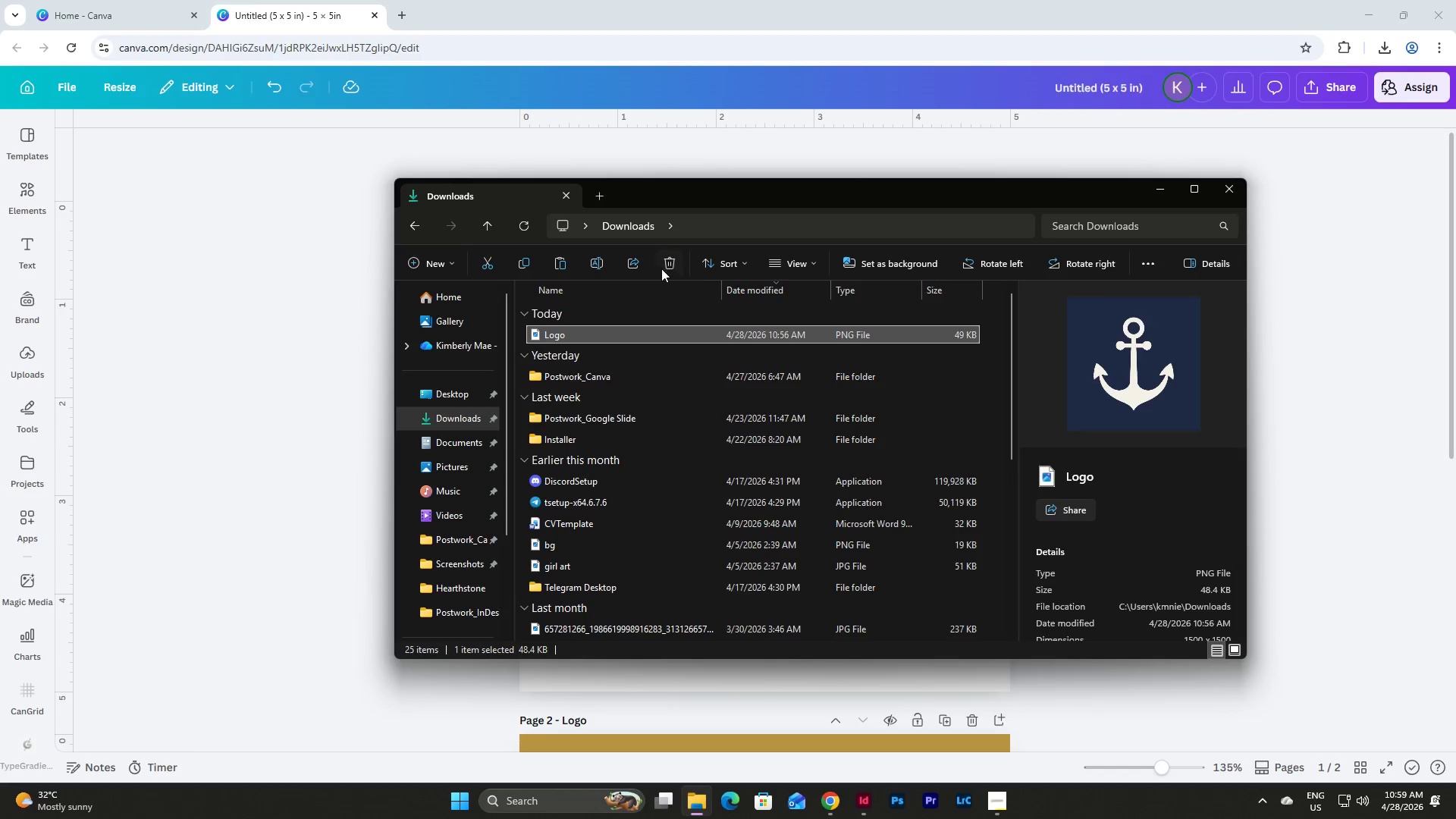 
left_click([668, 264])
 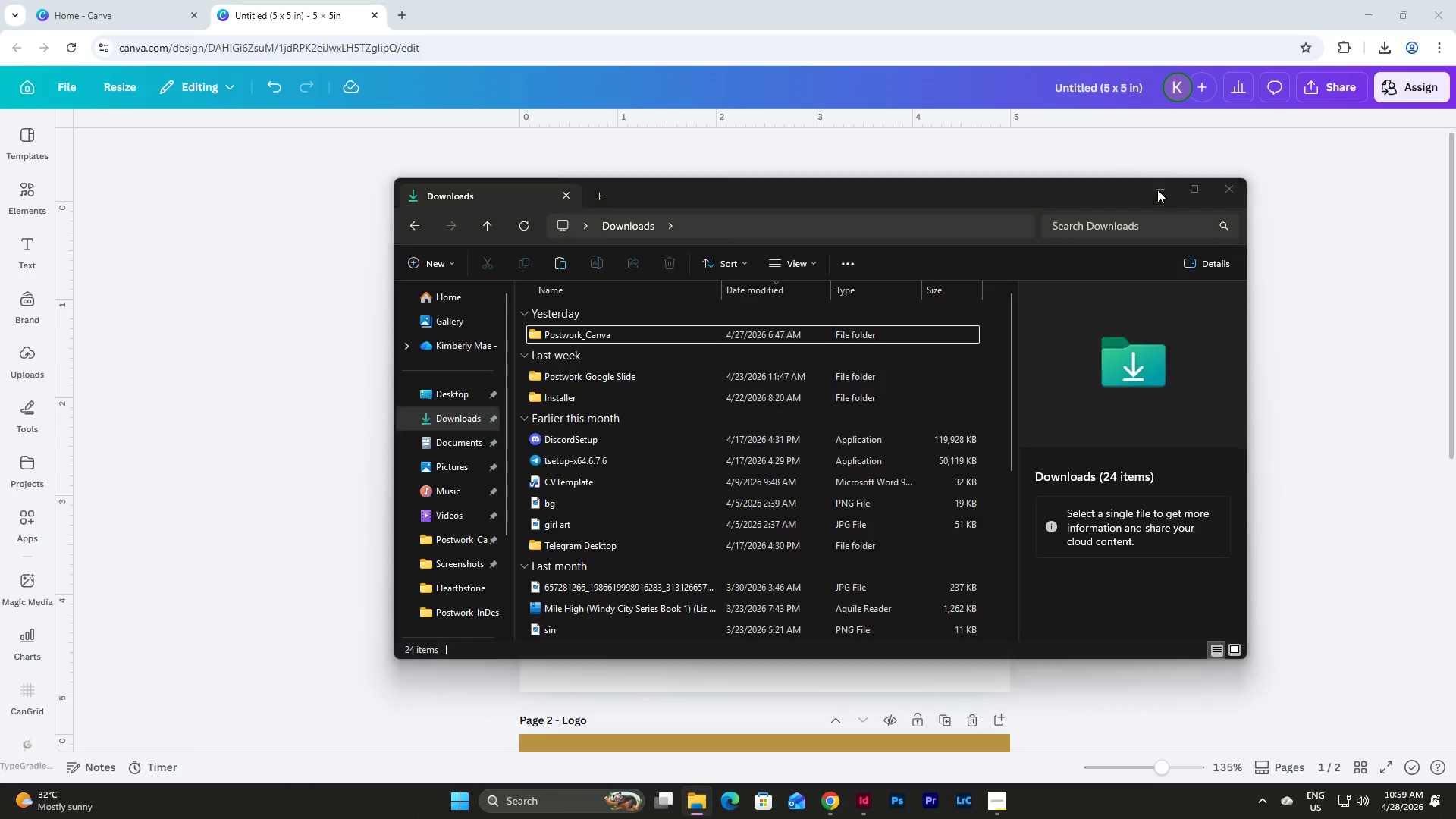 
double_click([1327, 85])
 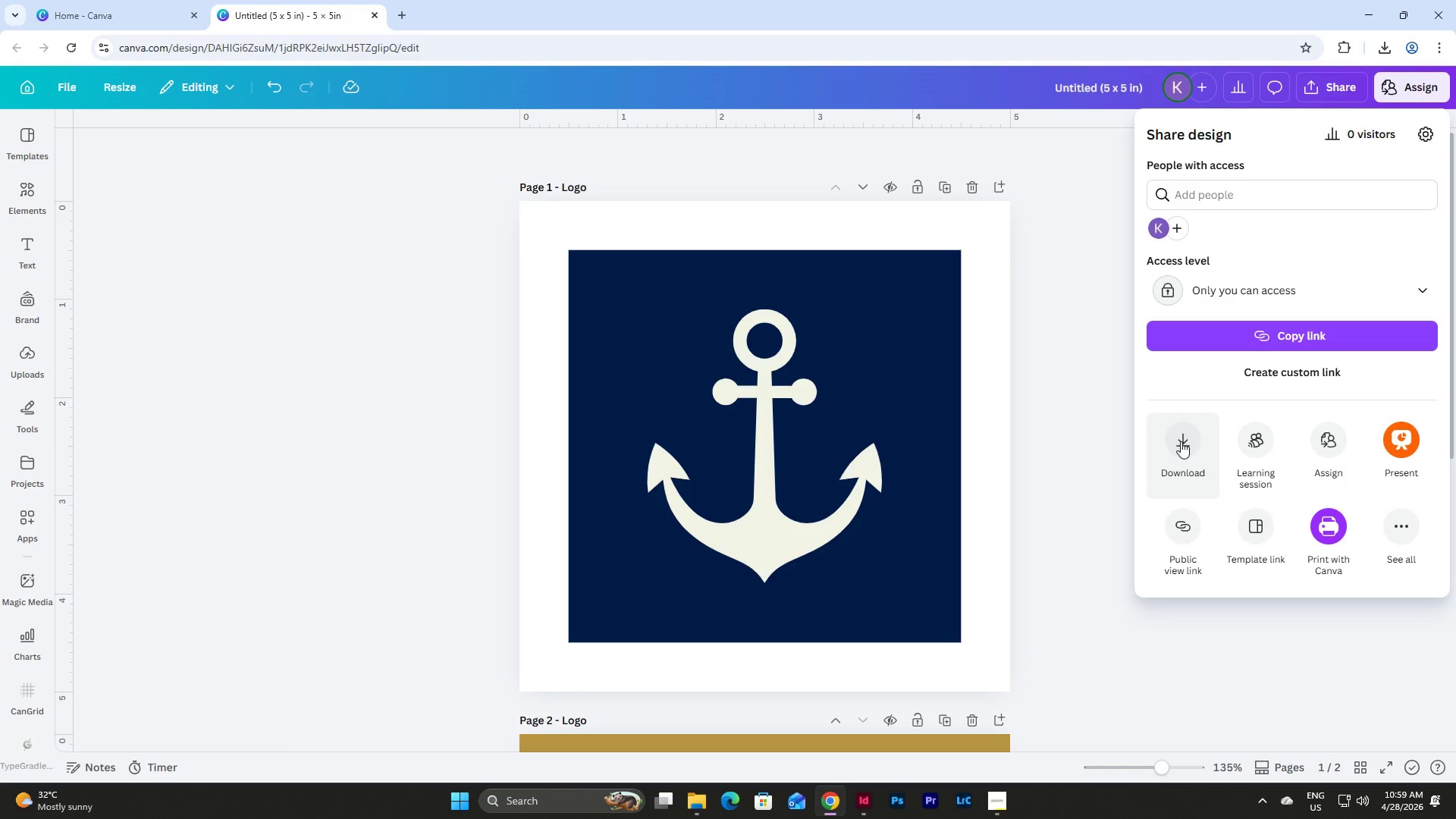 
left_click([1181, 441])
 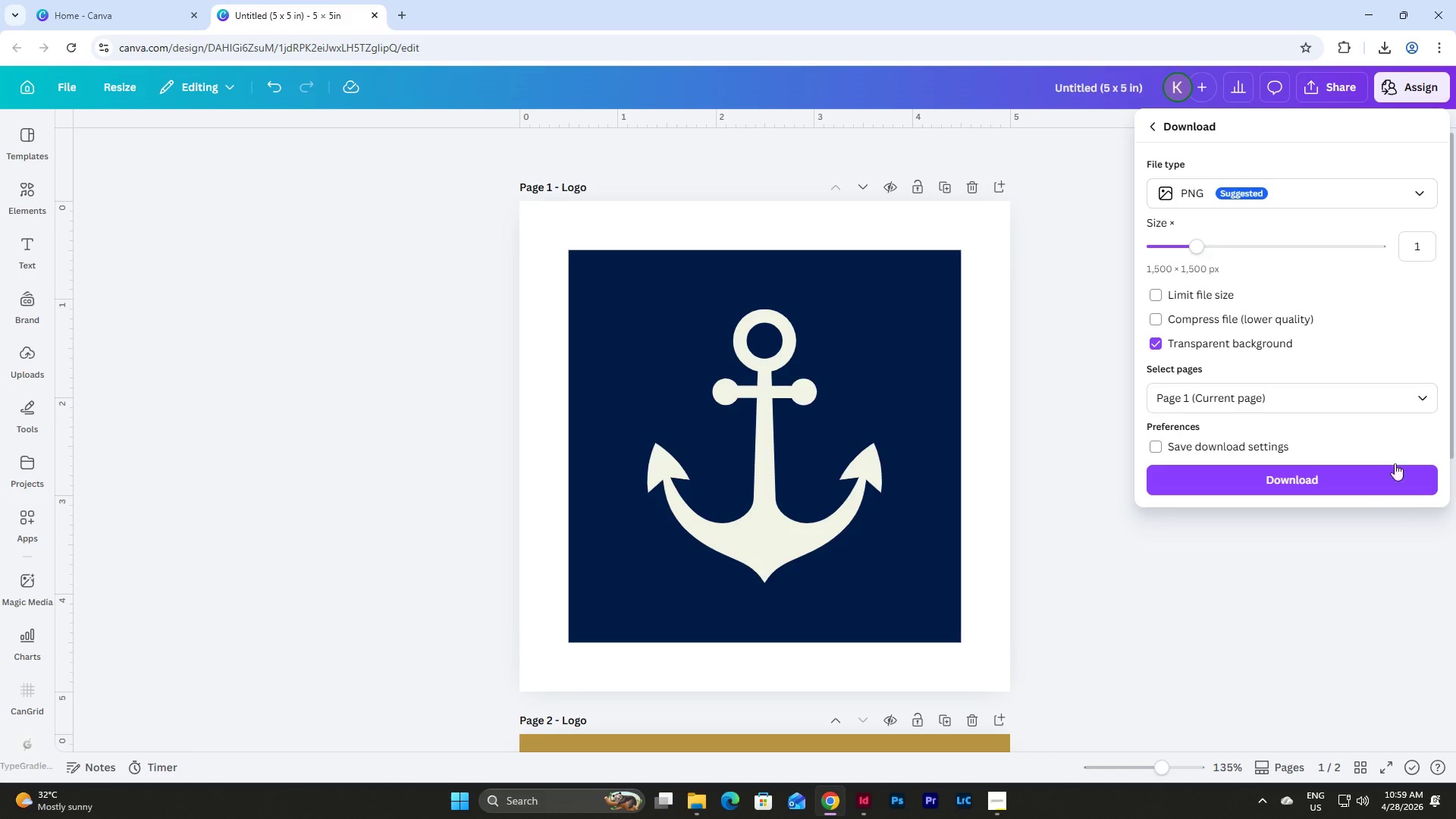 
left_click([1308, 480])
 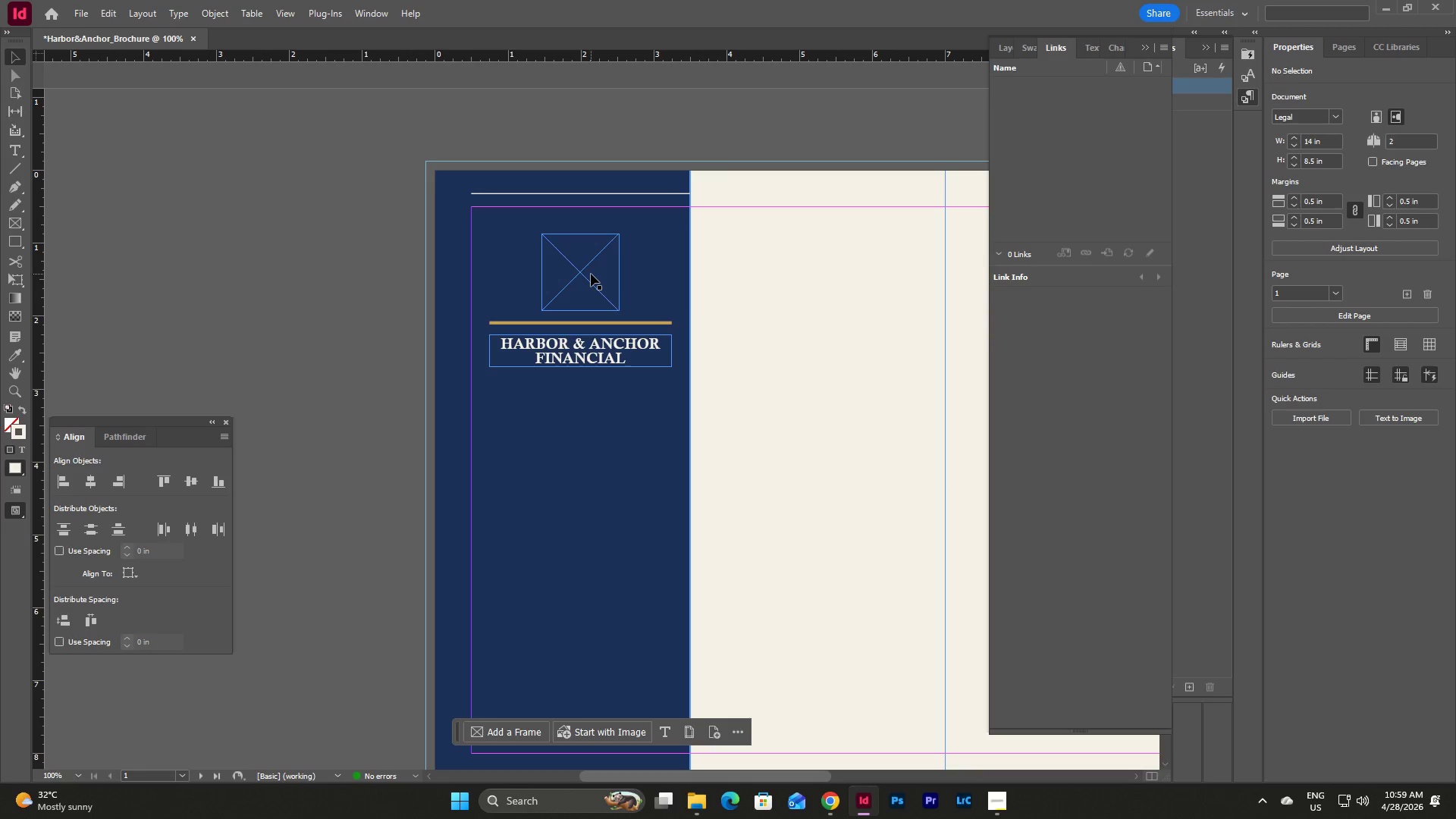 
wait(5.2)
 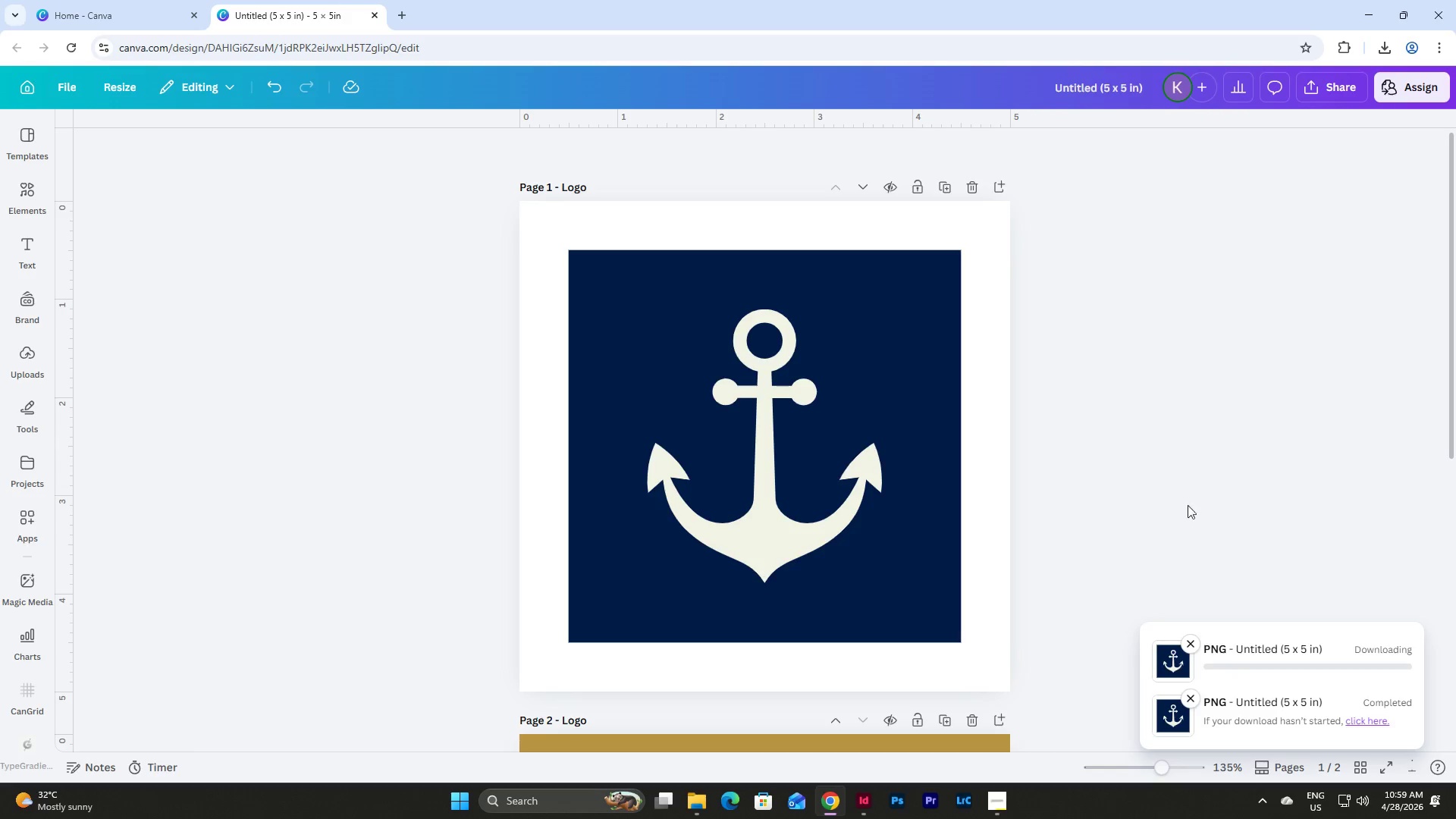 
double_click([594, 271])
 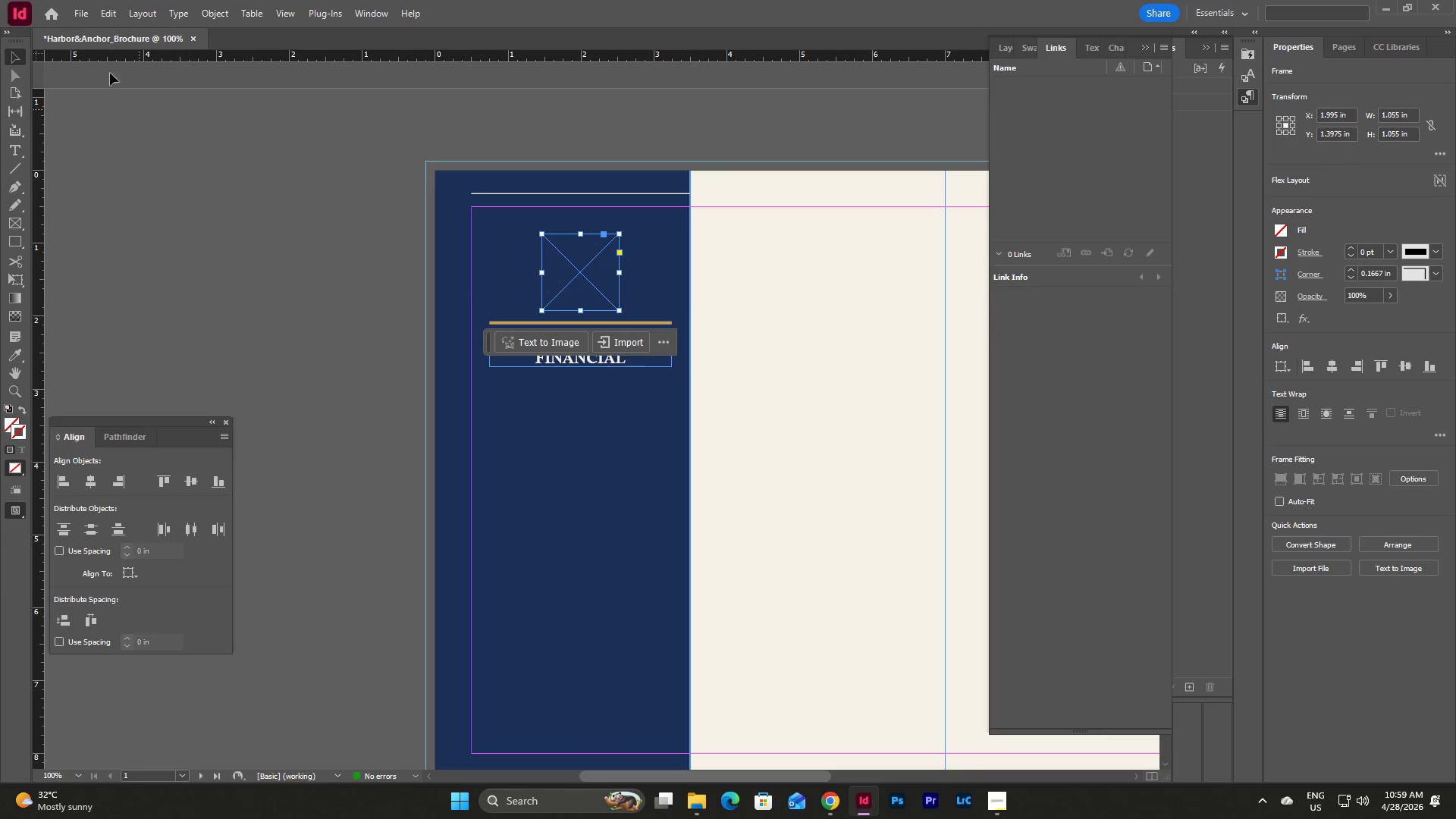 
left_click([80, 17])
 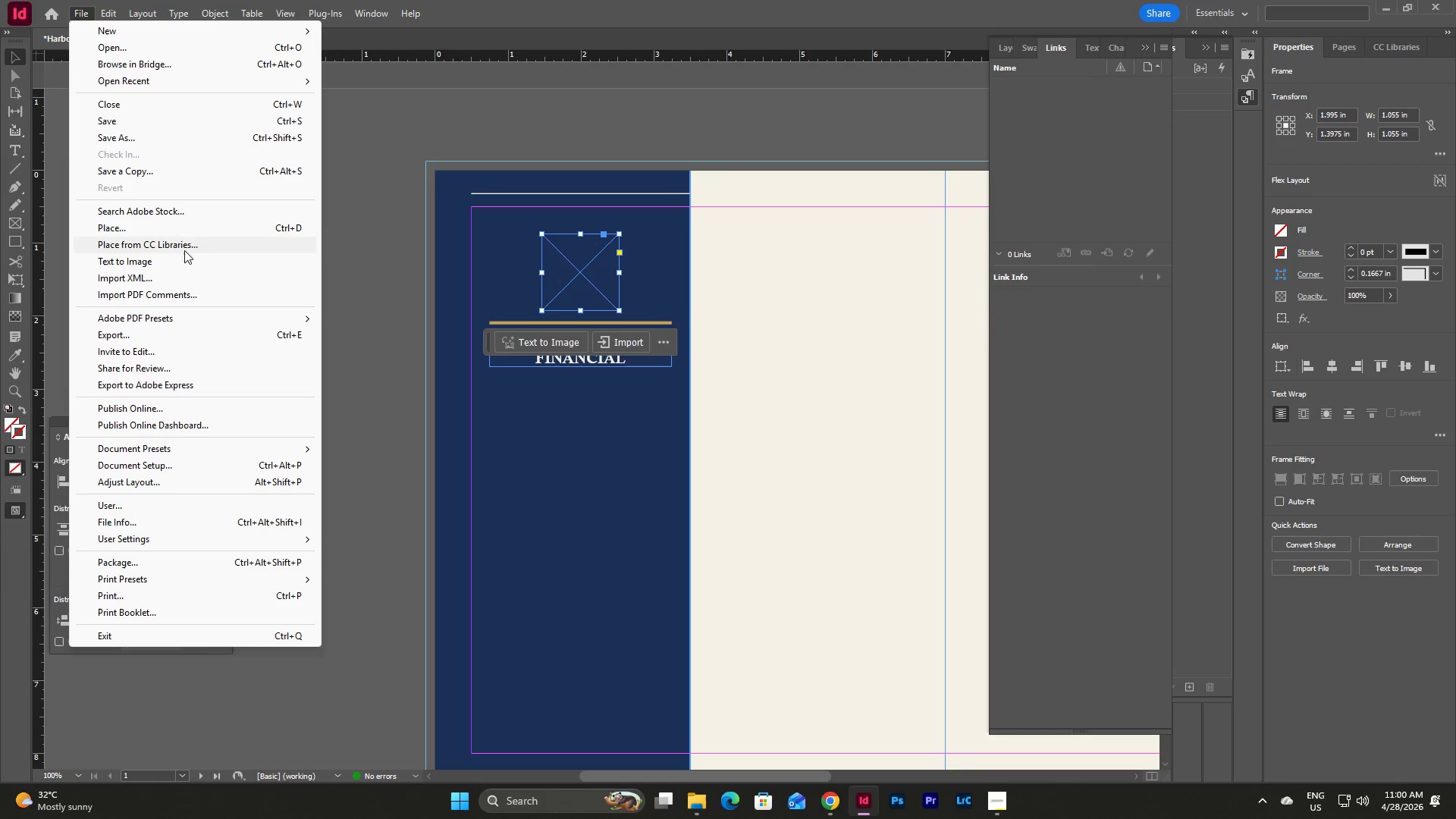 
left_click([187, 232])
 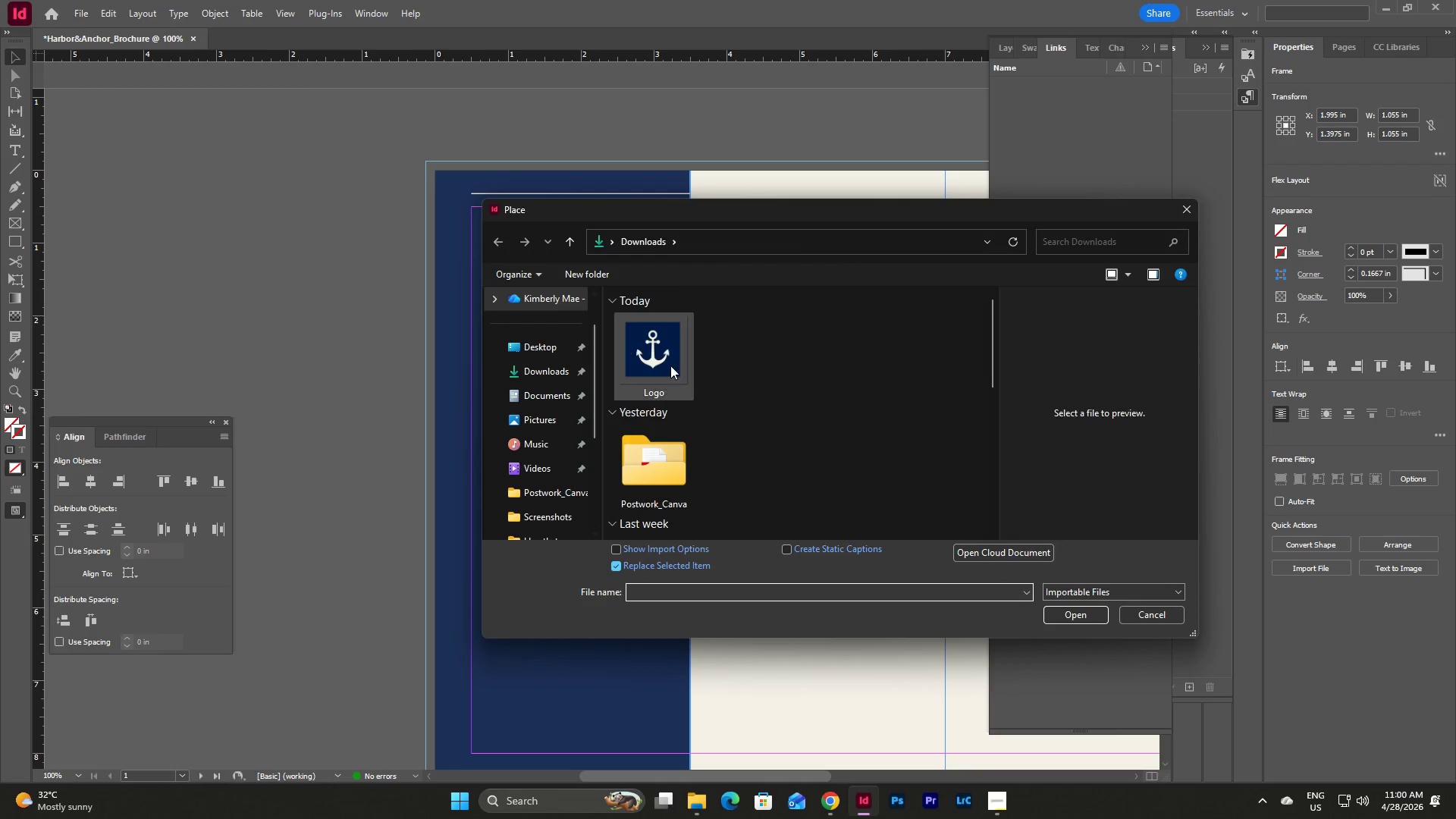 
left_click([663, 355])
 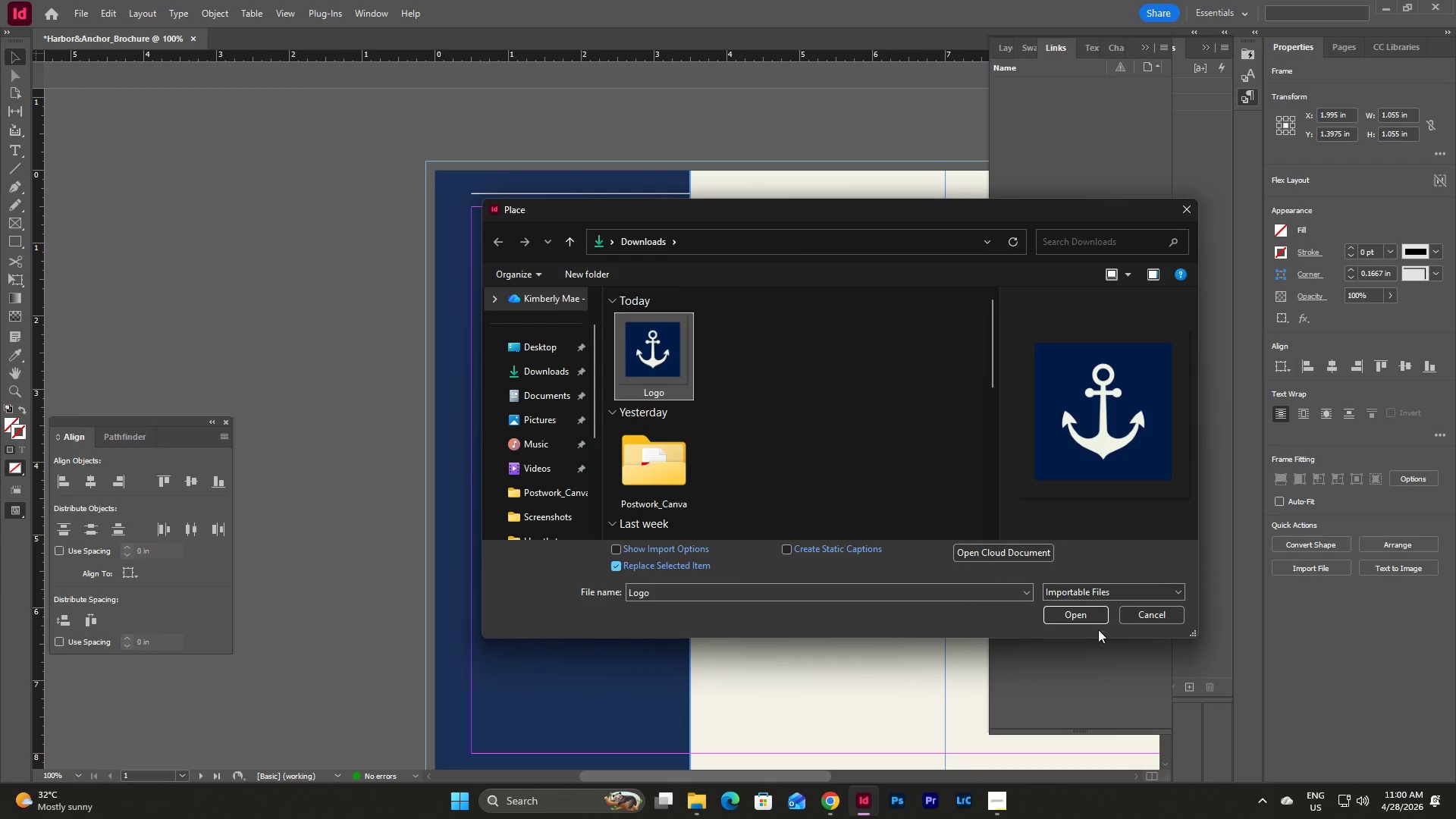 
left_click([1086, 607])
 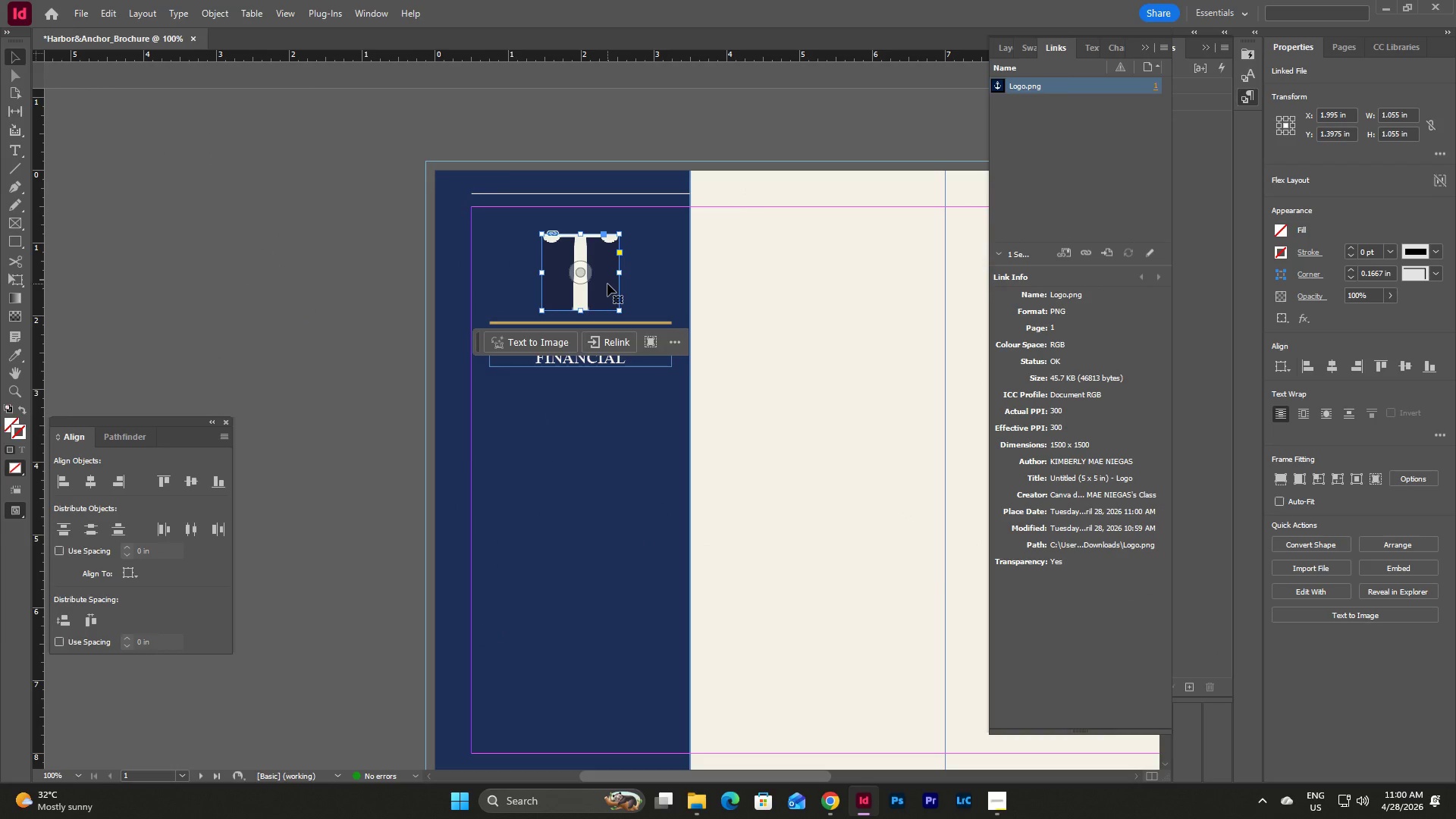 
key(Escape)
 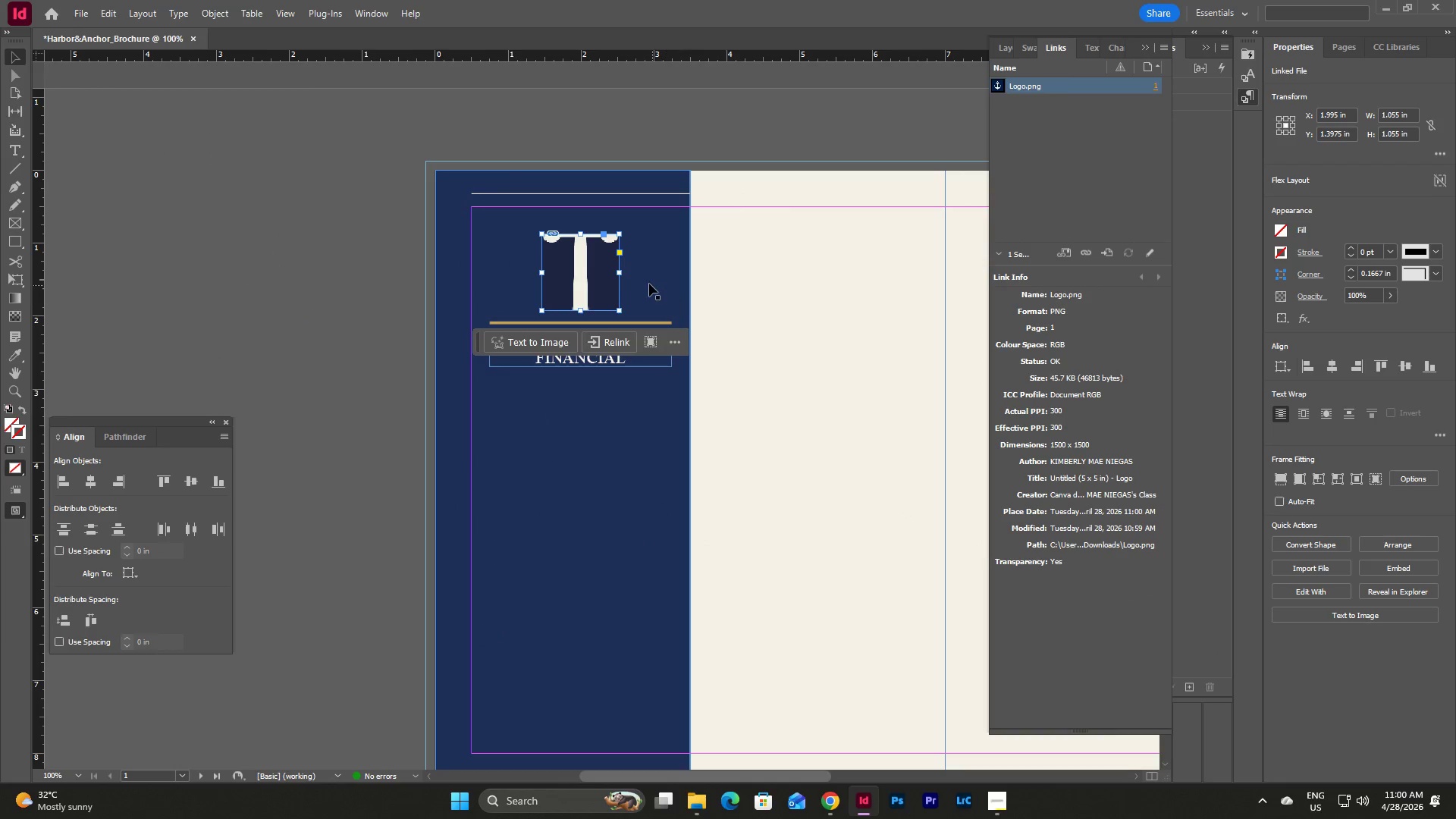 
left_click([649, 284])
 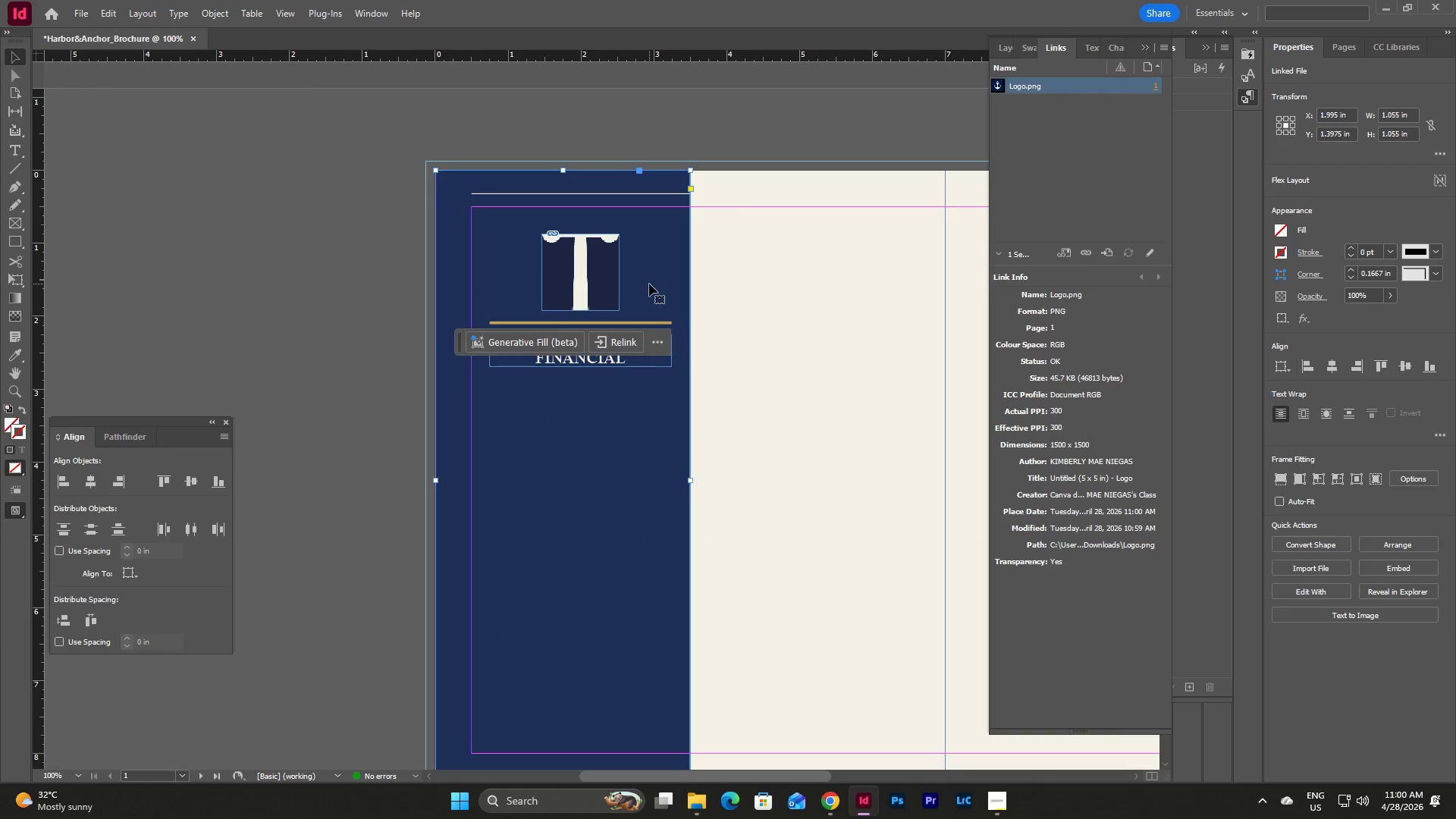 
key(Escape)
 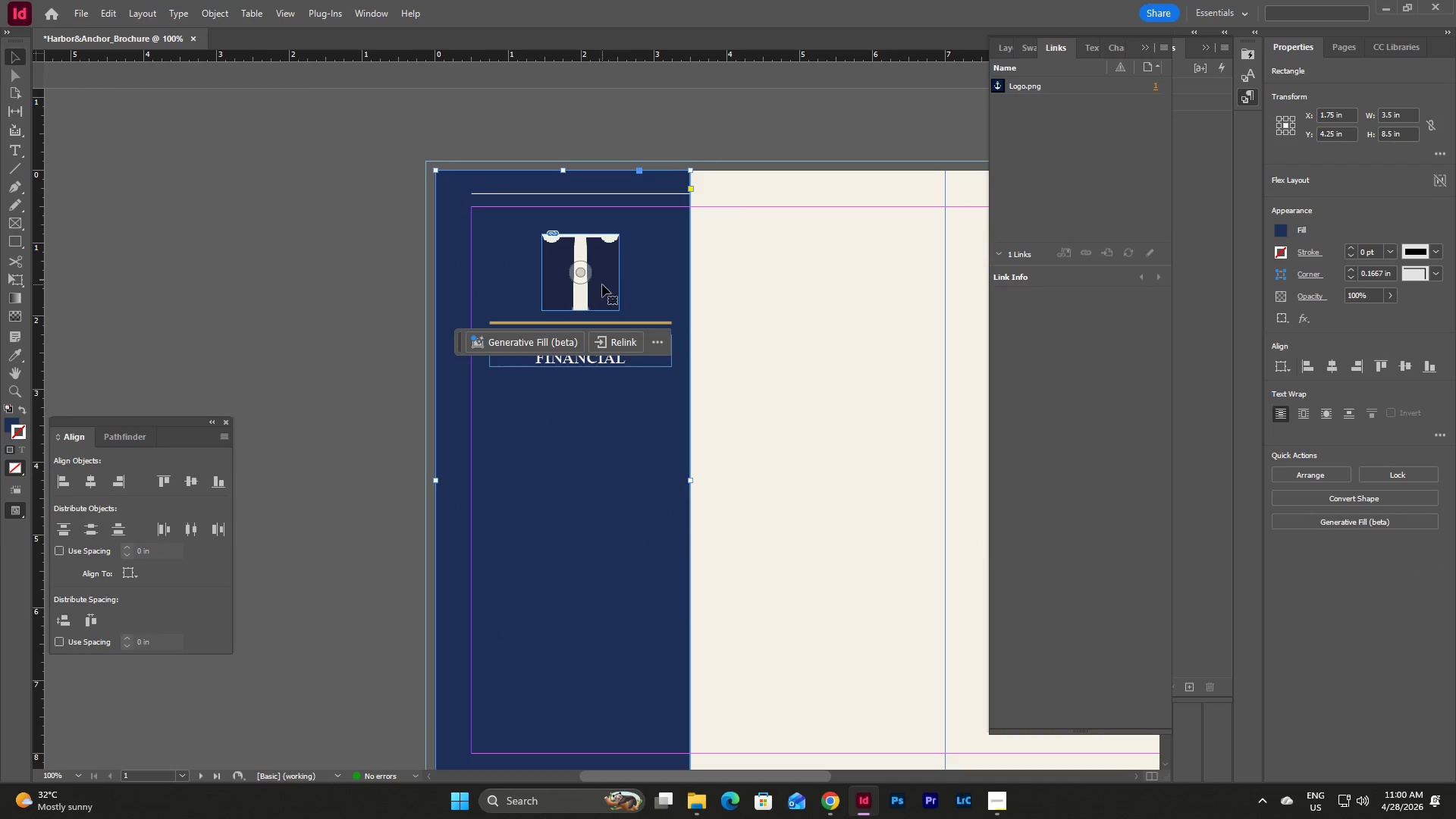 
double_click([602, 284])
 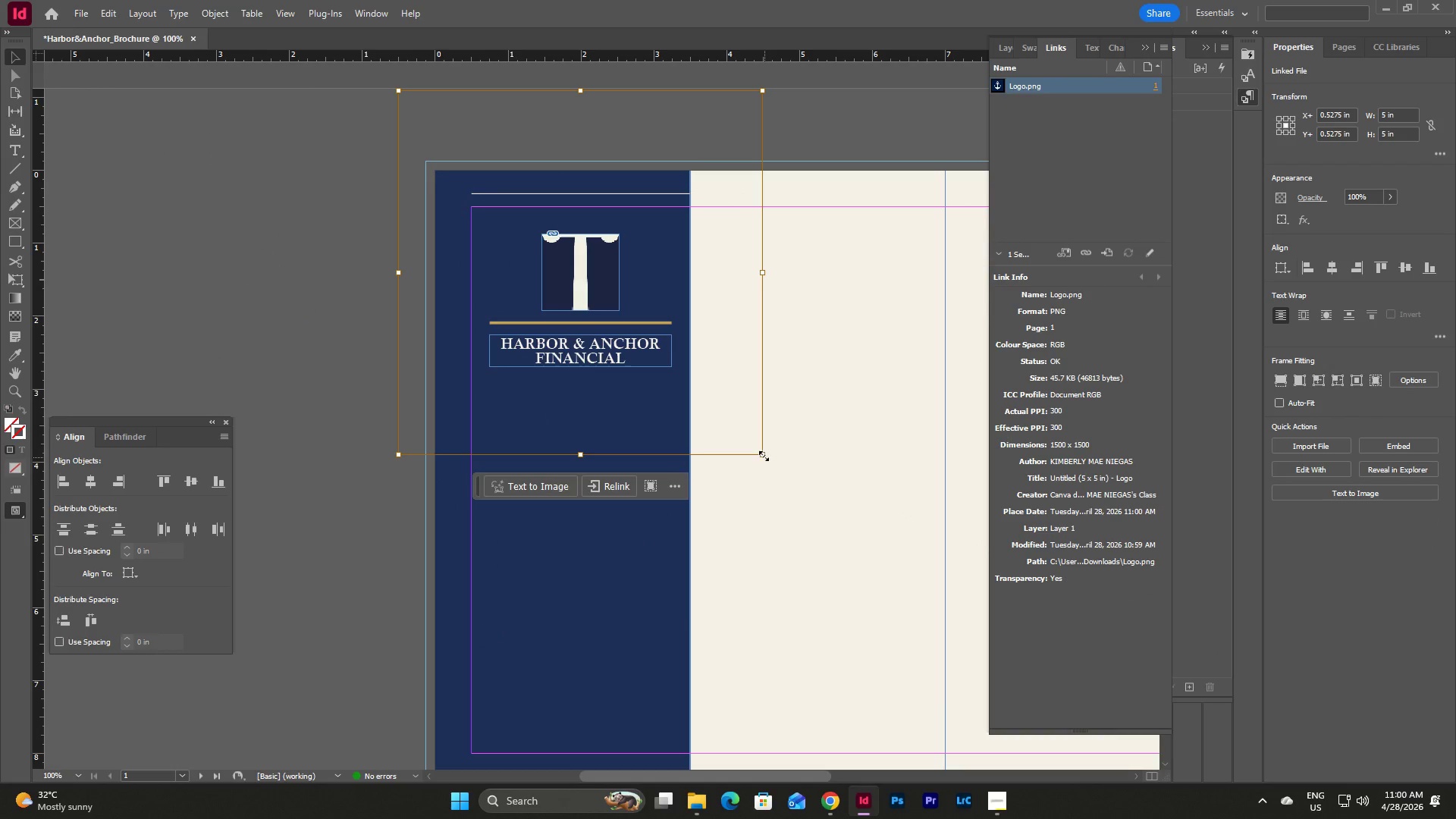 
left_click_drag(start_coordinate=[764, 455], to_coordinate=[621, 313])
 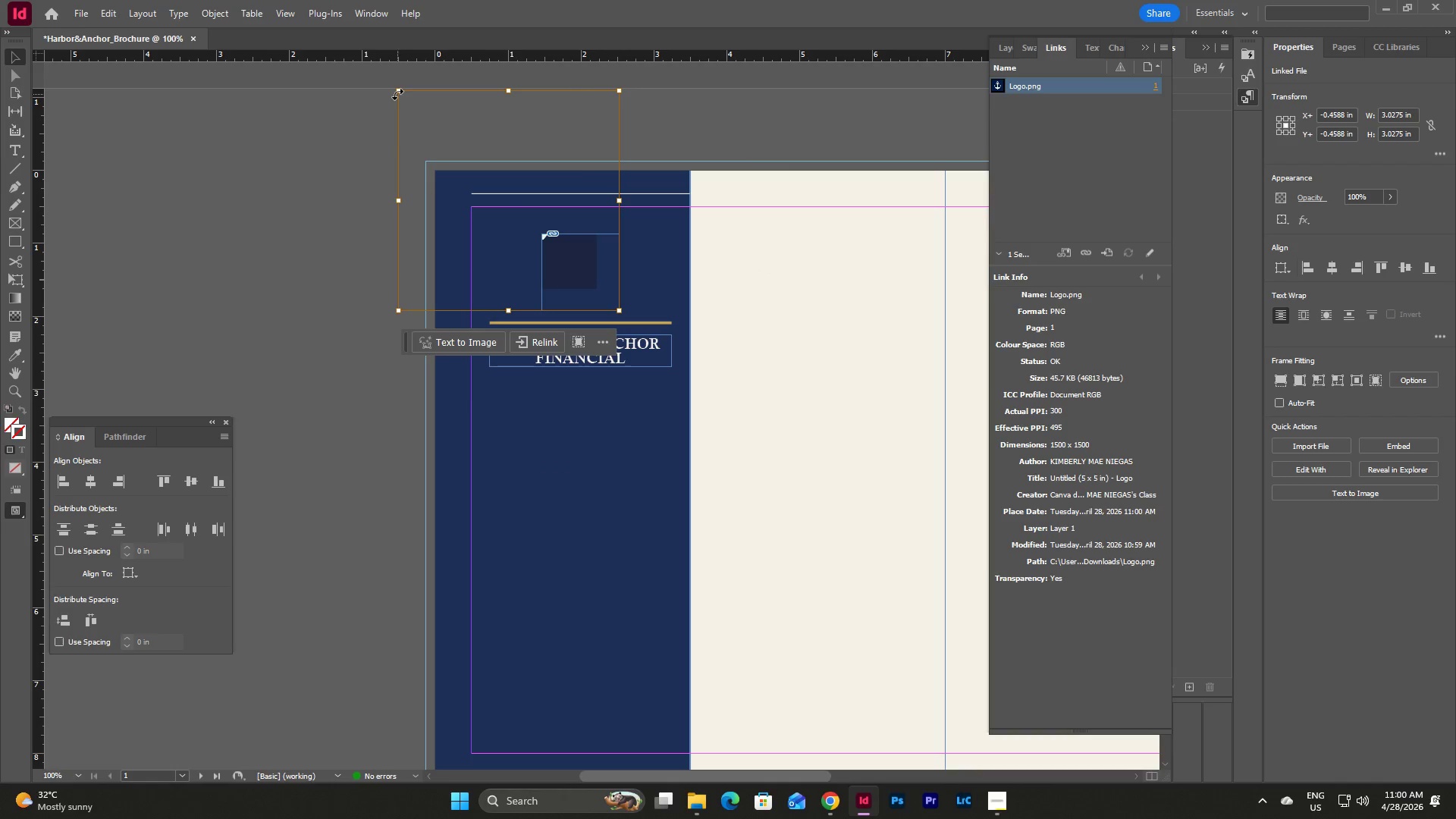 
left_click_drag(start_coordinate=[397, 89], to_coordinate=[541, 235])
 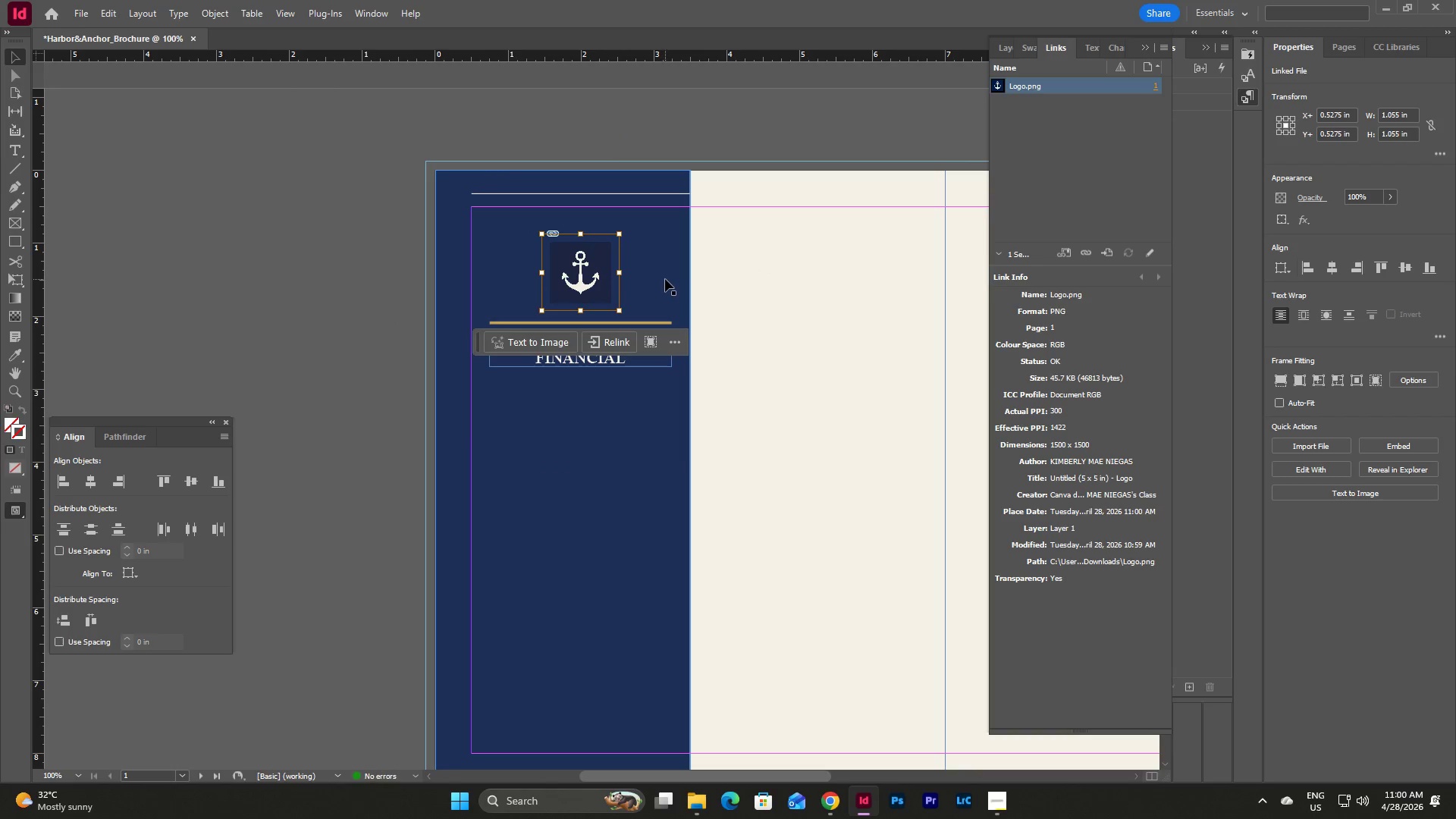 
left_click([665, 279])
 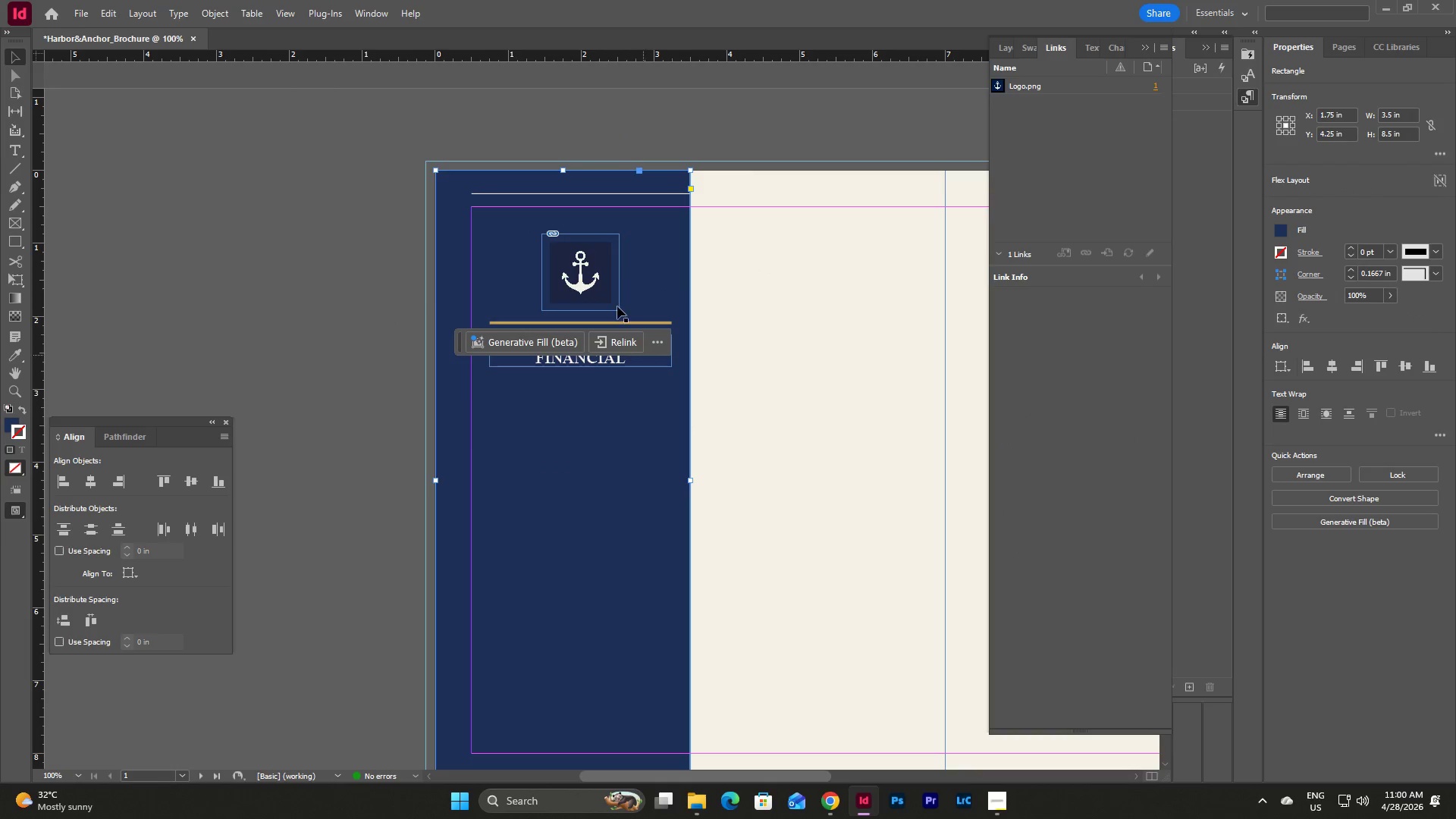 
double_click([554, 248])
 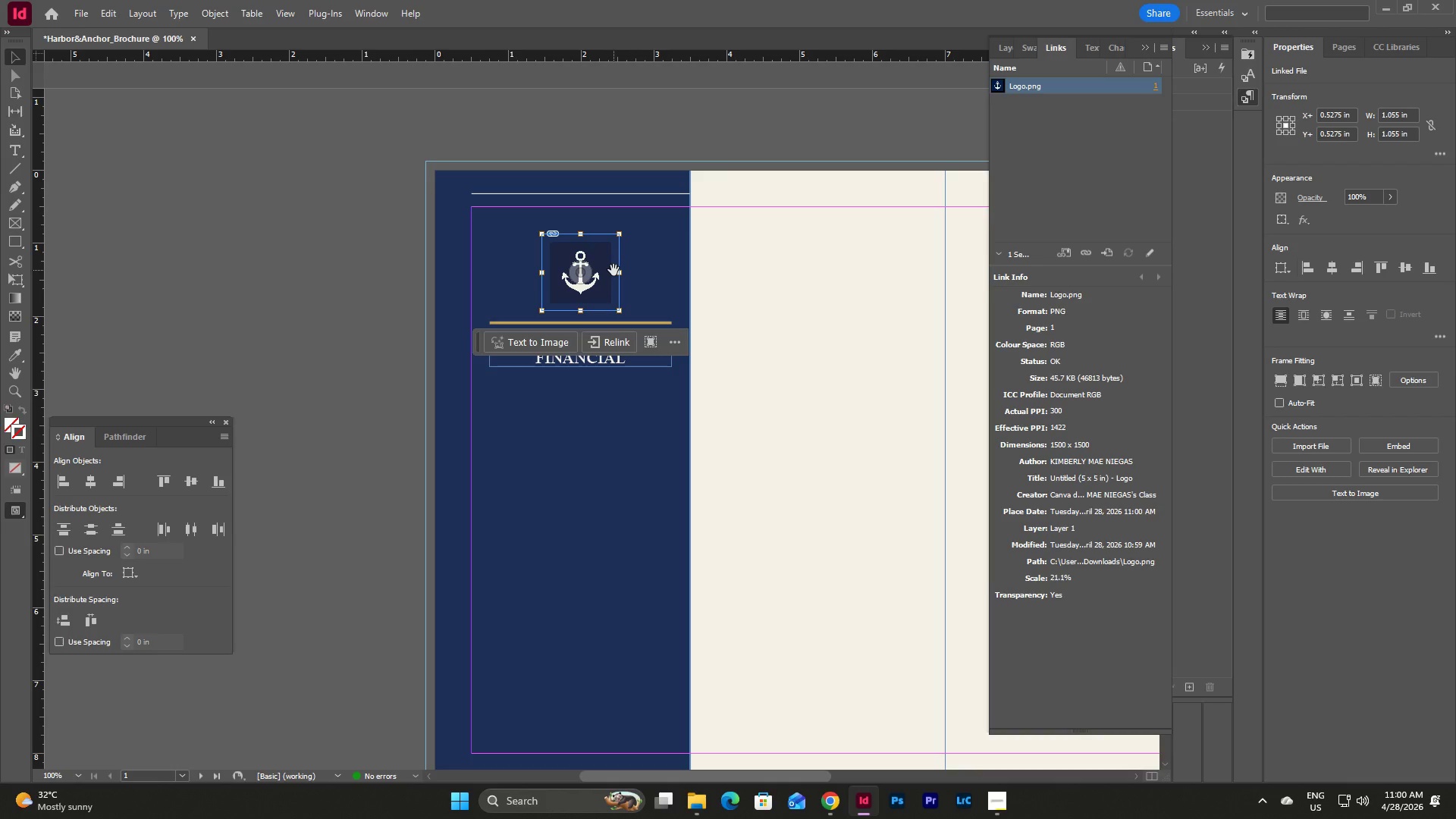 
double_click([601, 262])
 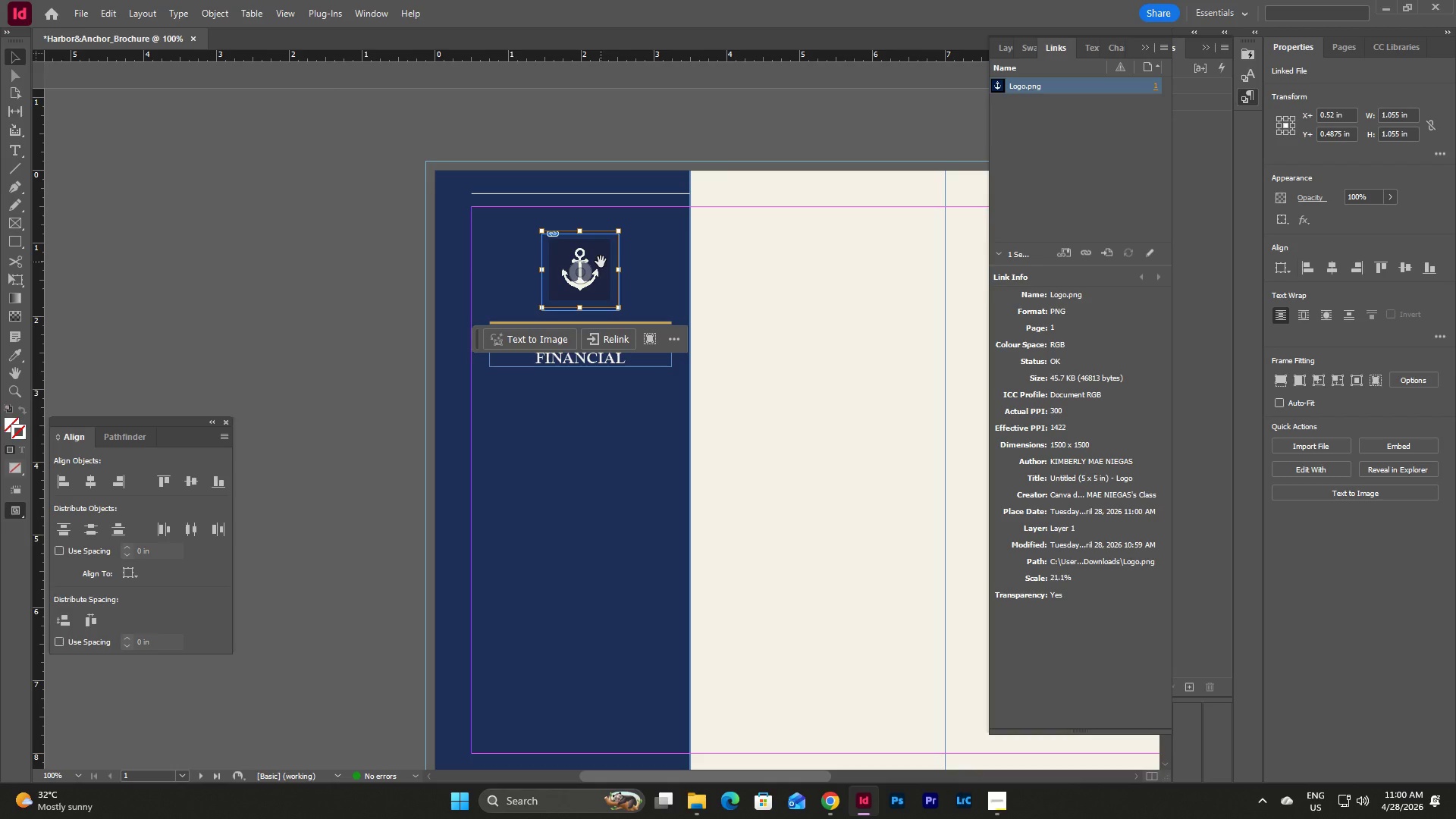 
key(Backspace)
 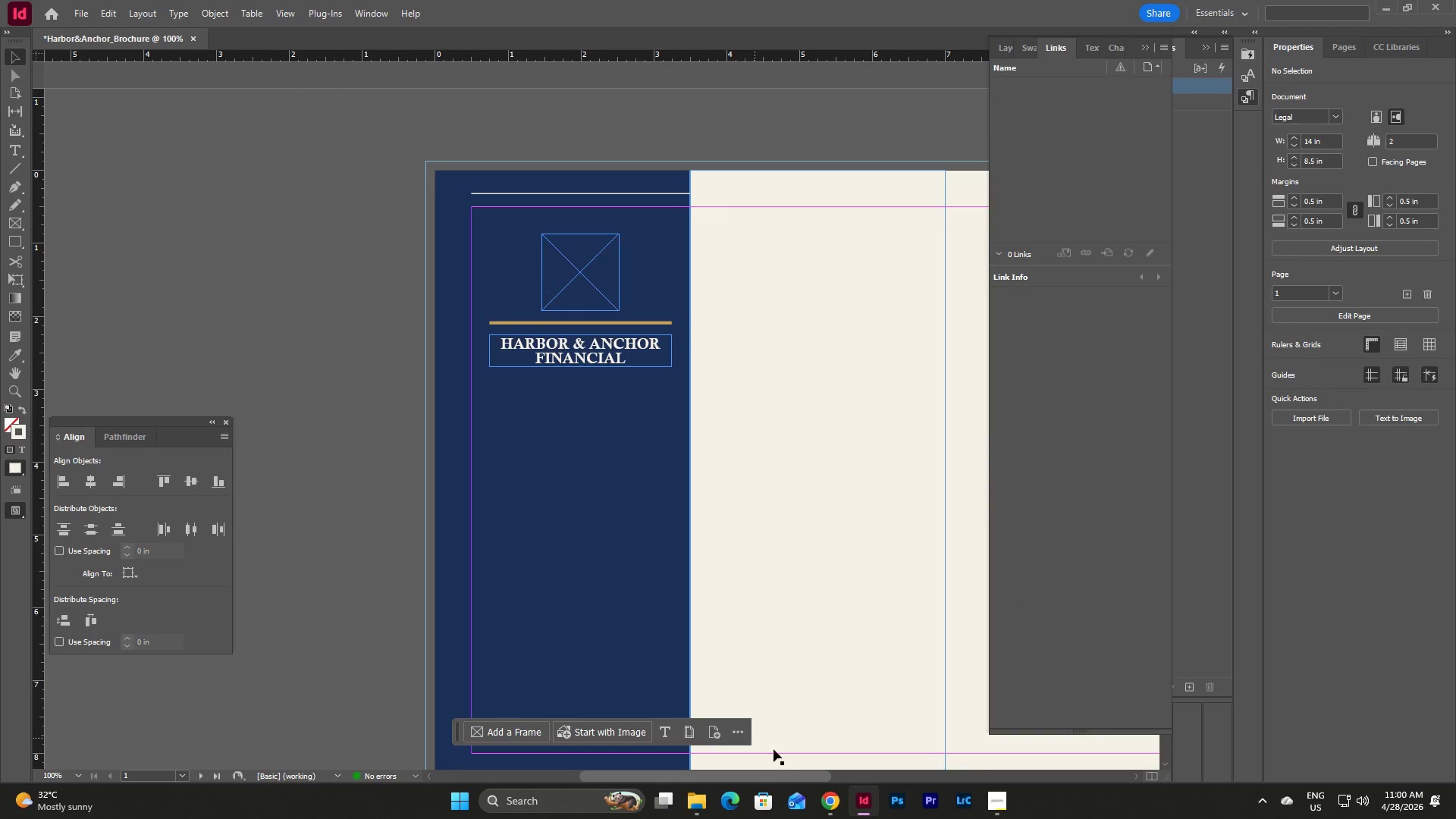 
left_click([836, 802])
 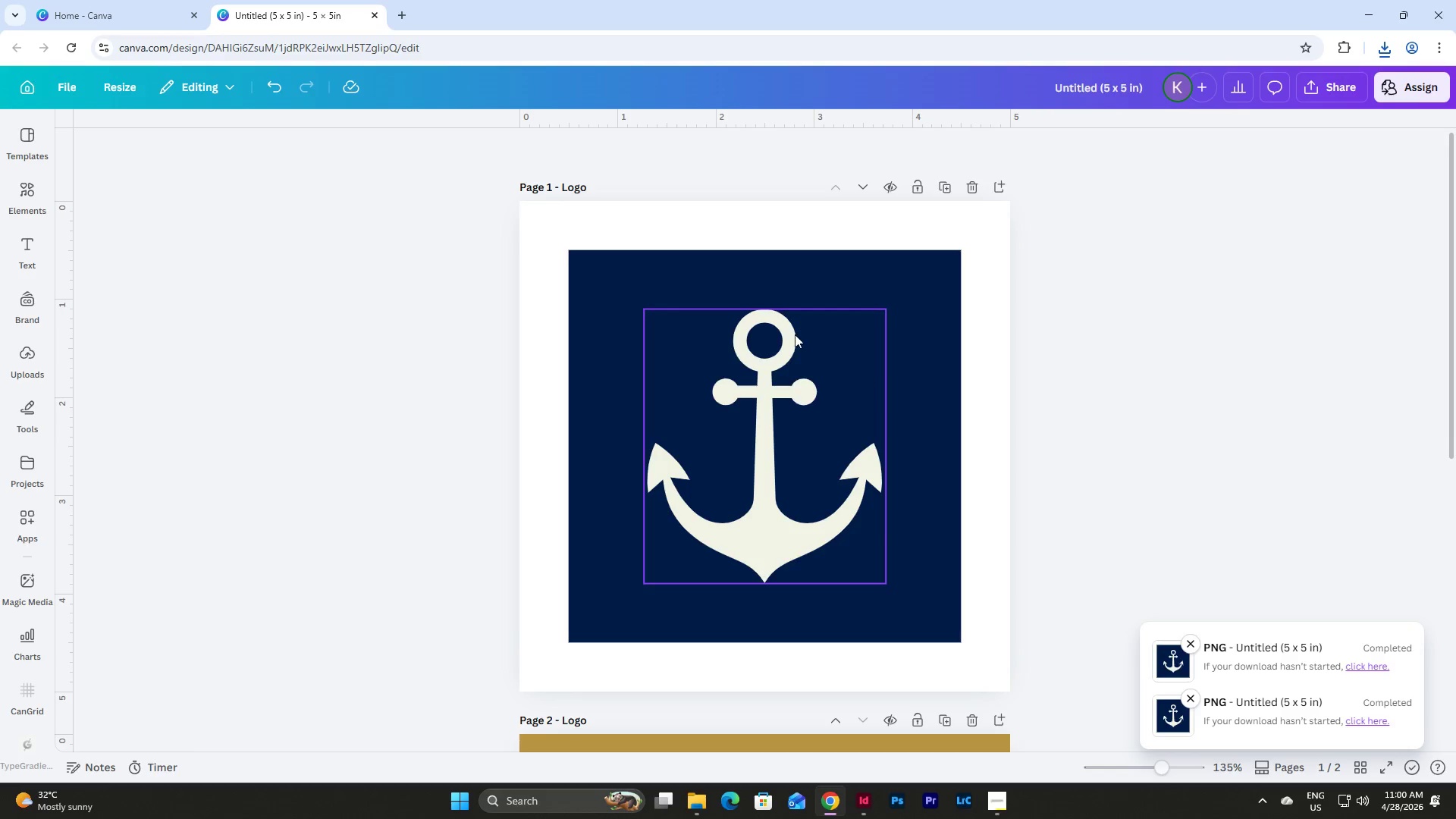 
left_click([637, 289])
 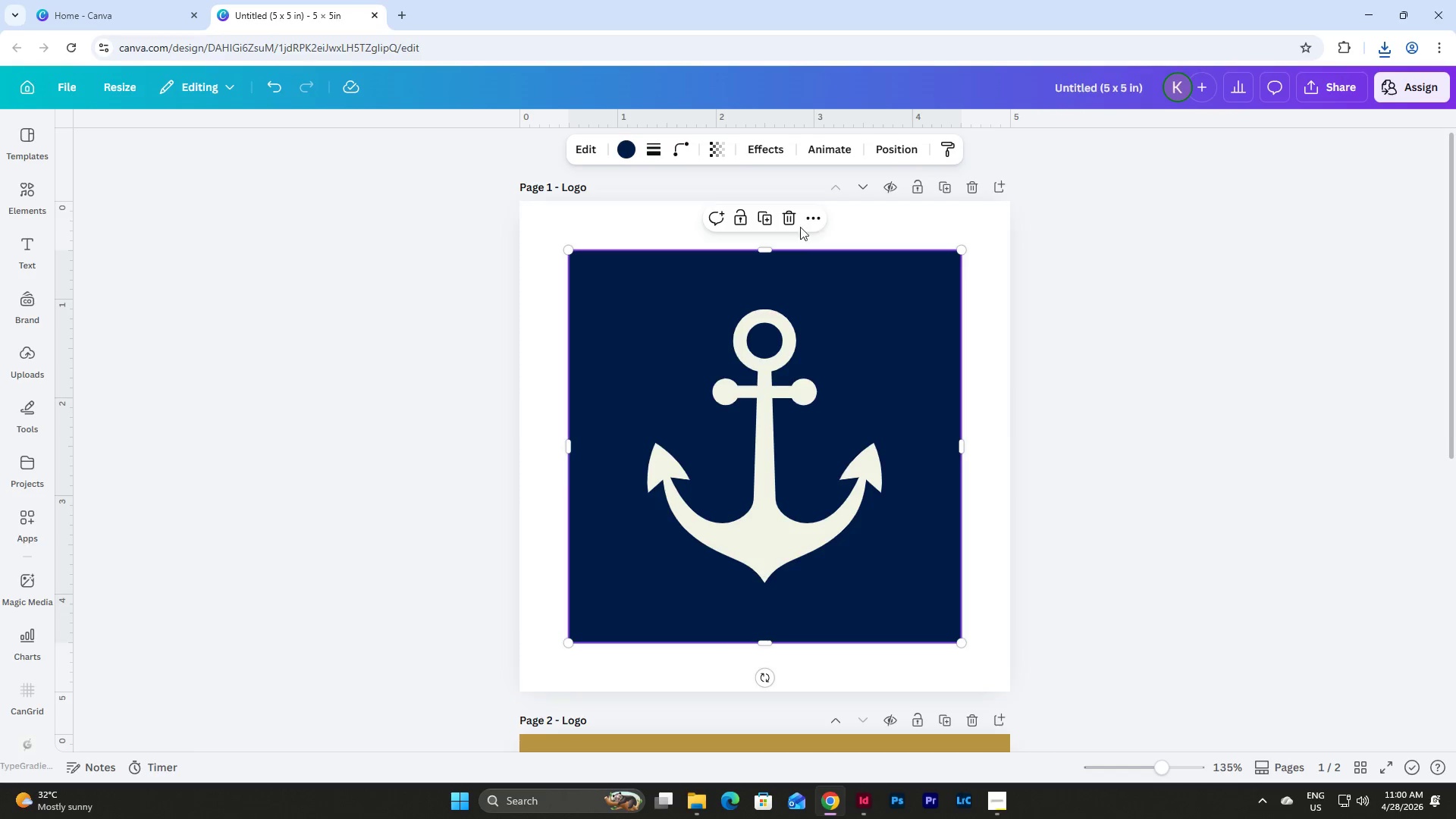 
left_click([787, 224])
 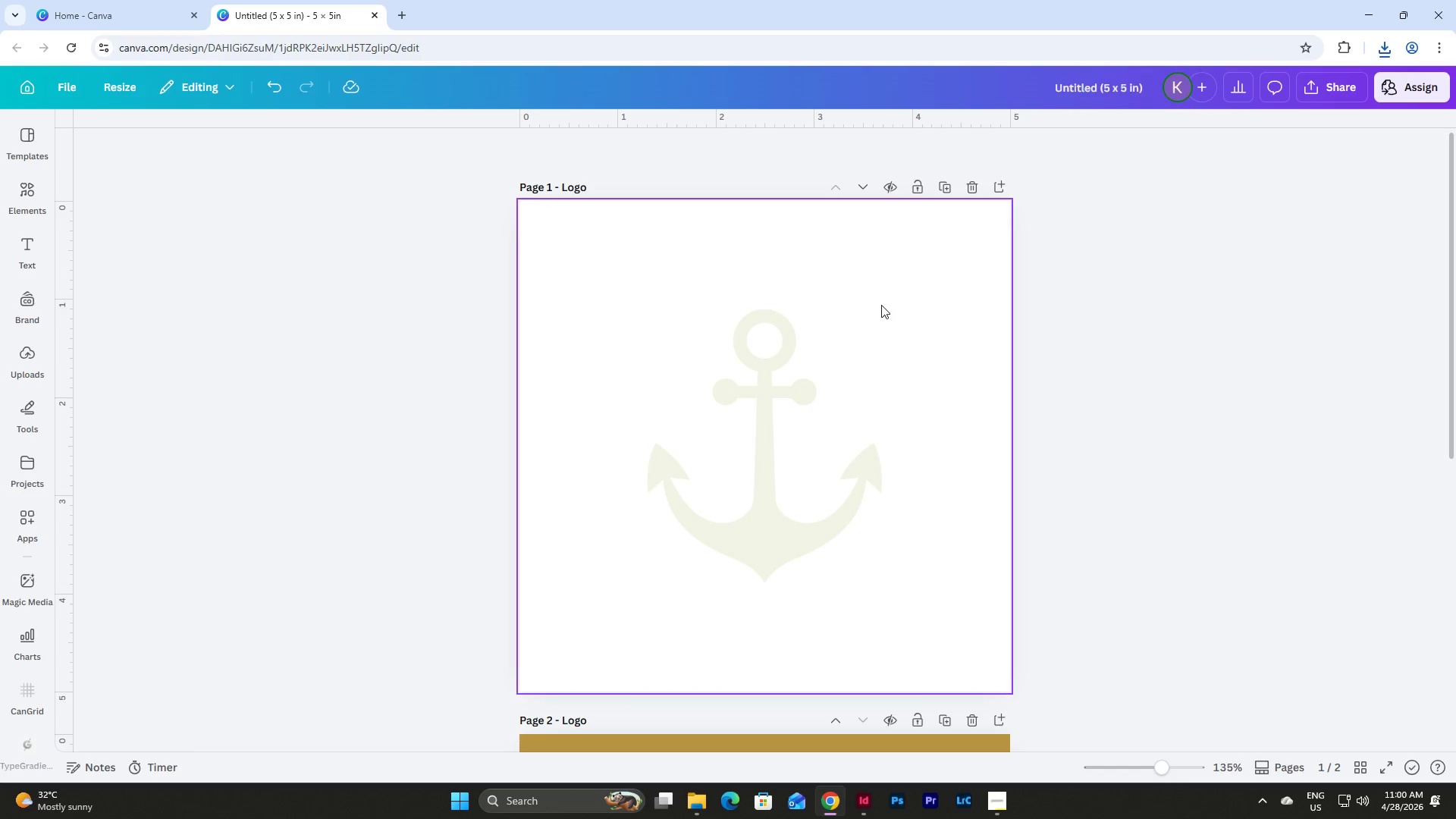 
scroll: coordinate [974, 354], scroll_direction: down, amount: 4.0
 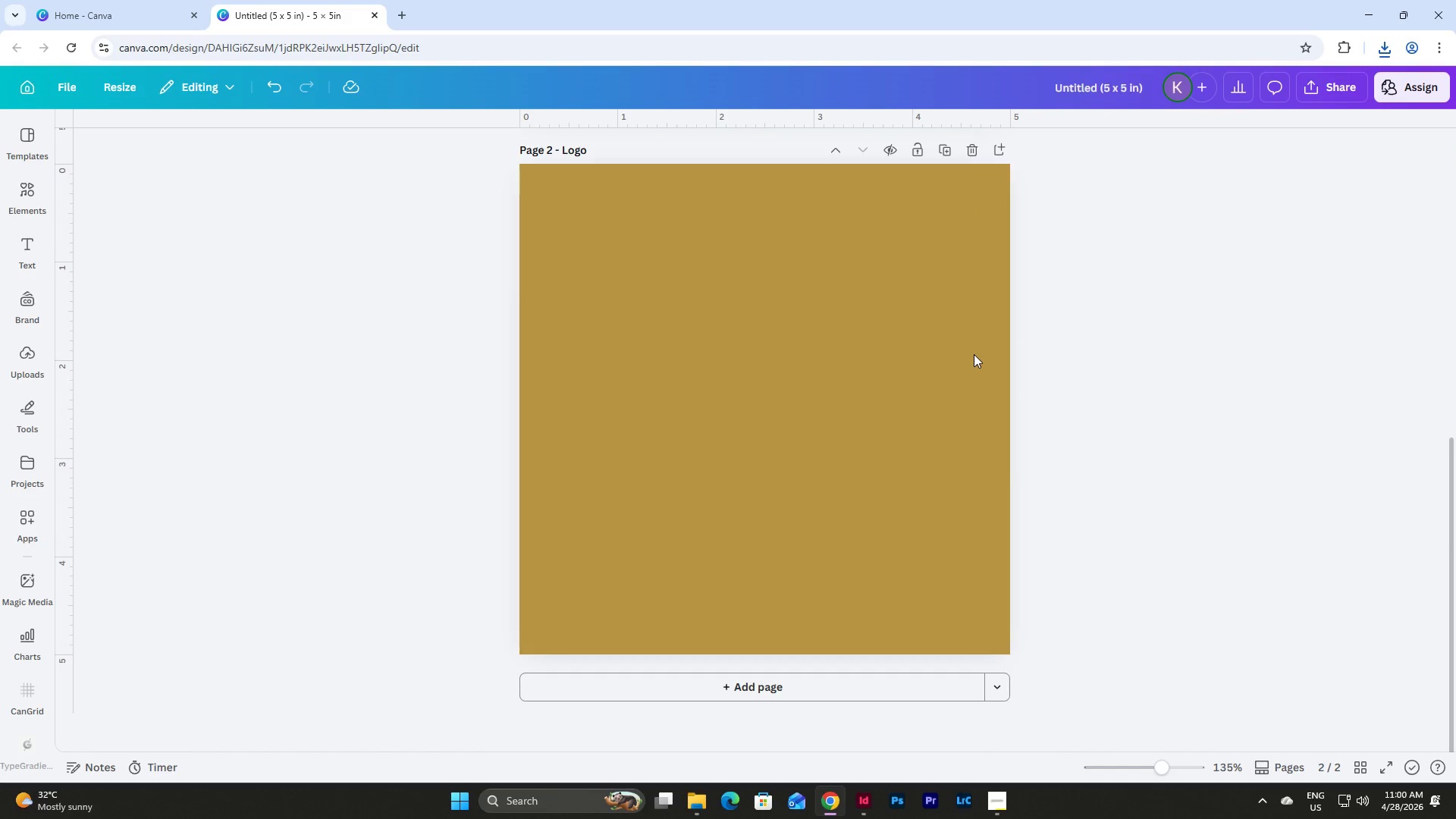 
scroll: coordinate [974, 354], scroll_direction: up, amount: 14.0
 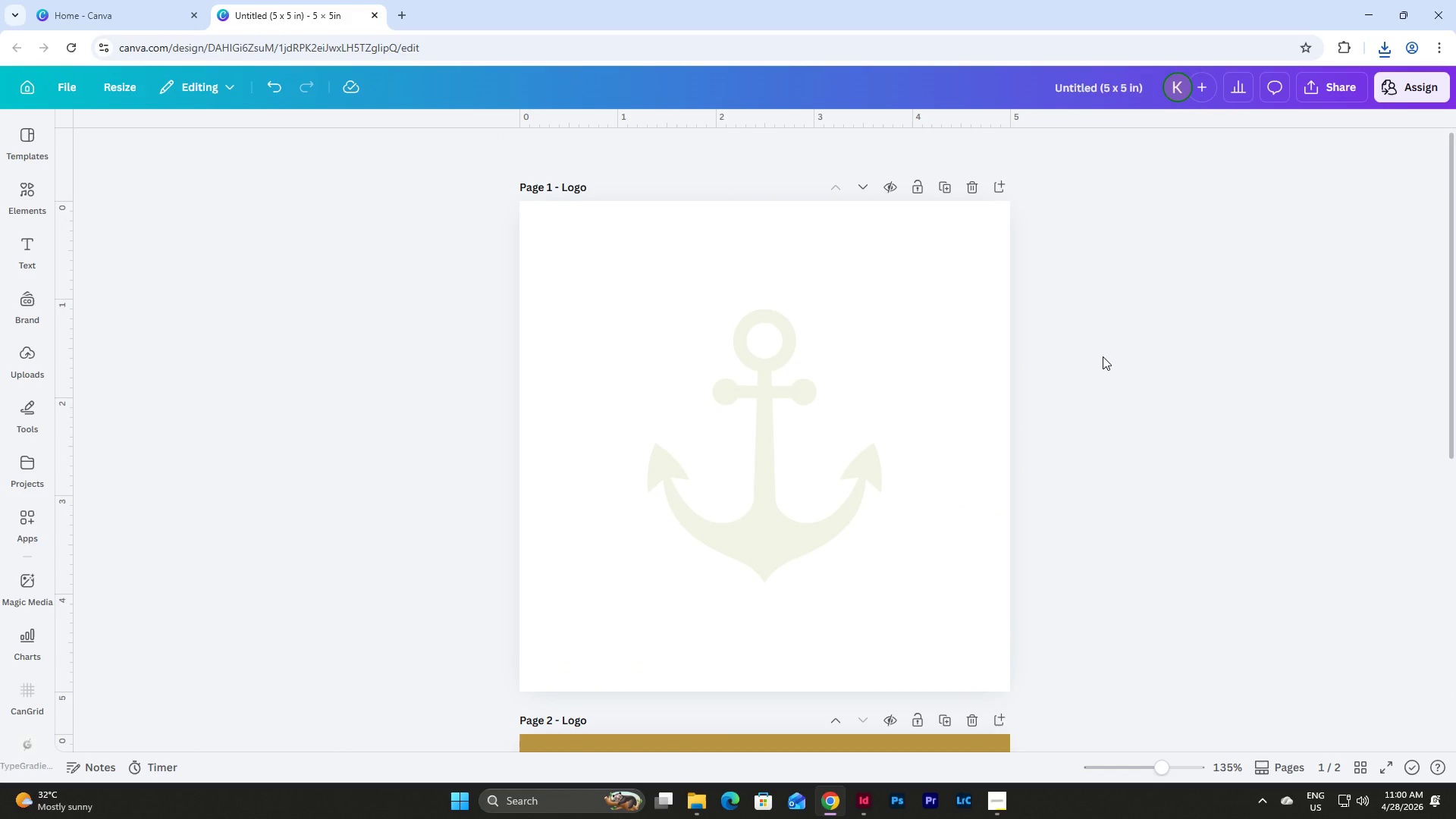 
left_click([1103, 356])
 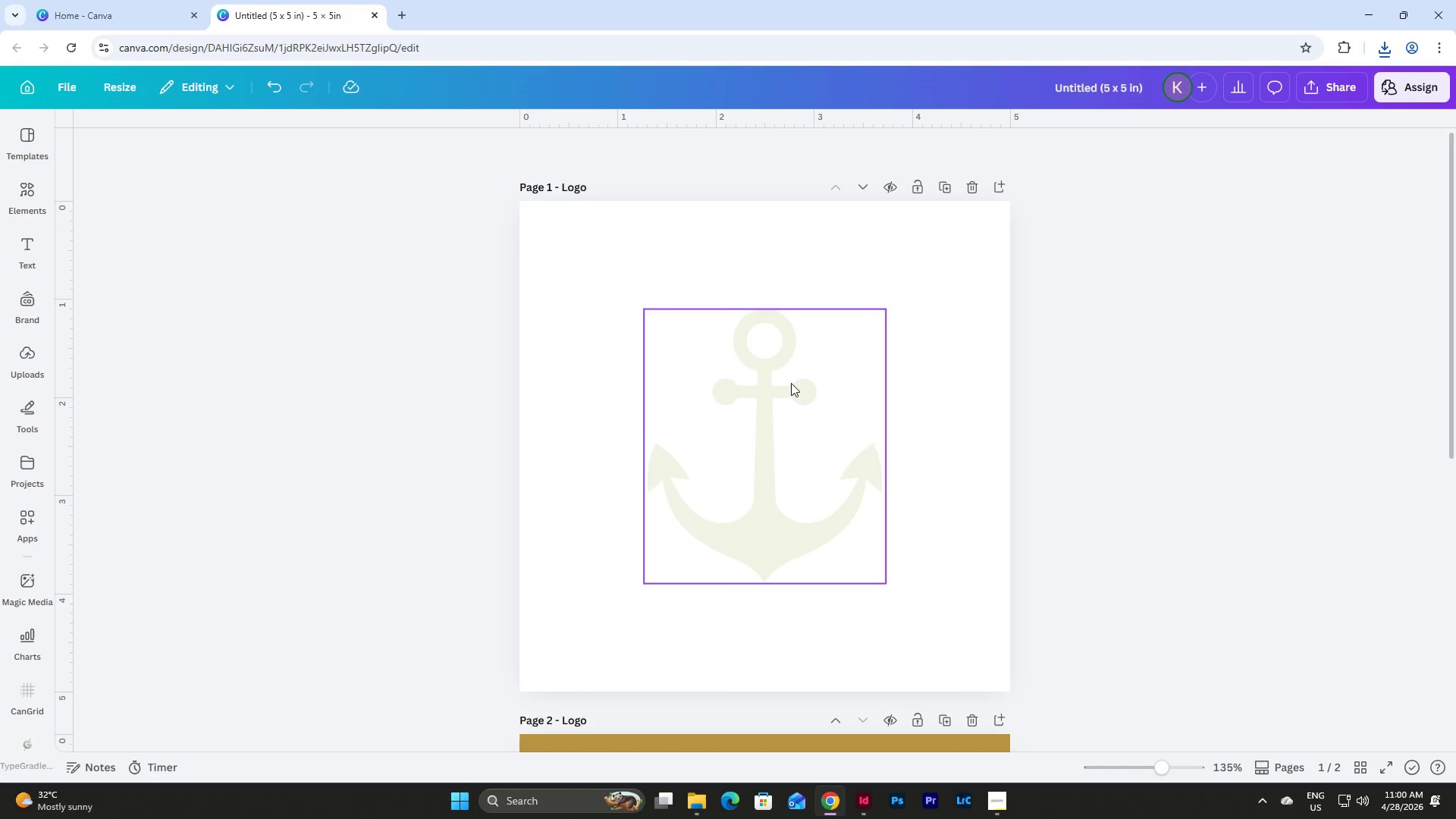 
left_click([789, 382])
 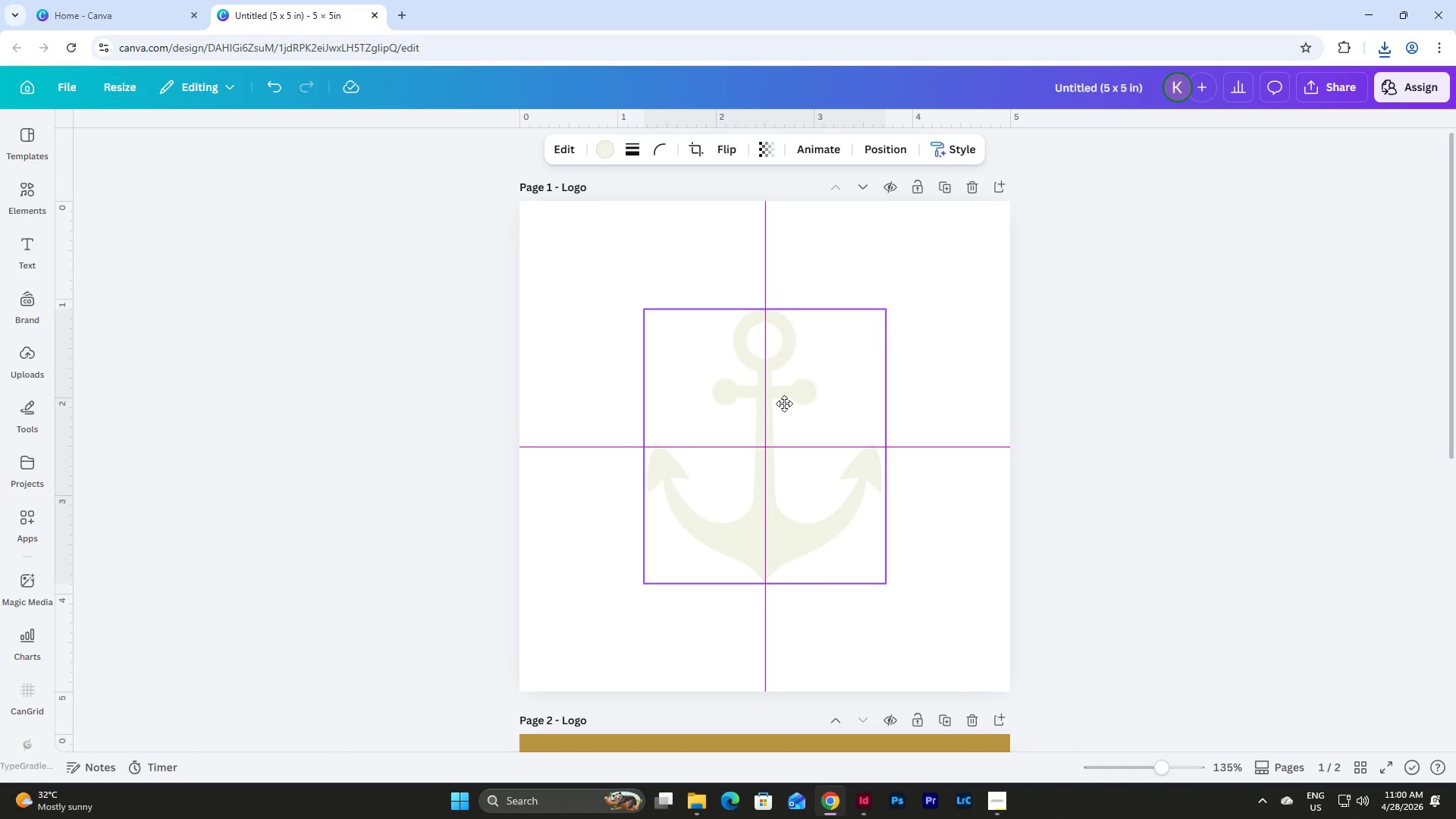 
left_click([758, 407])
 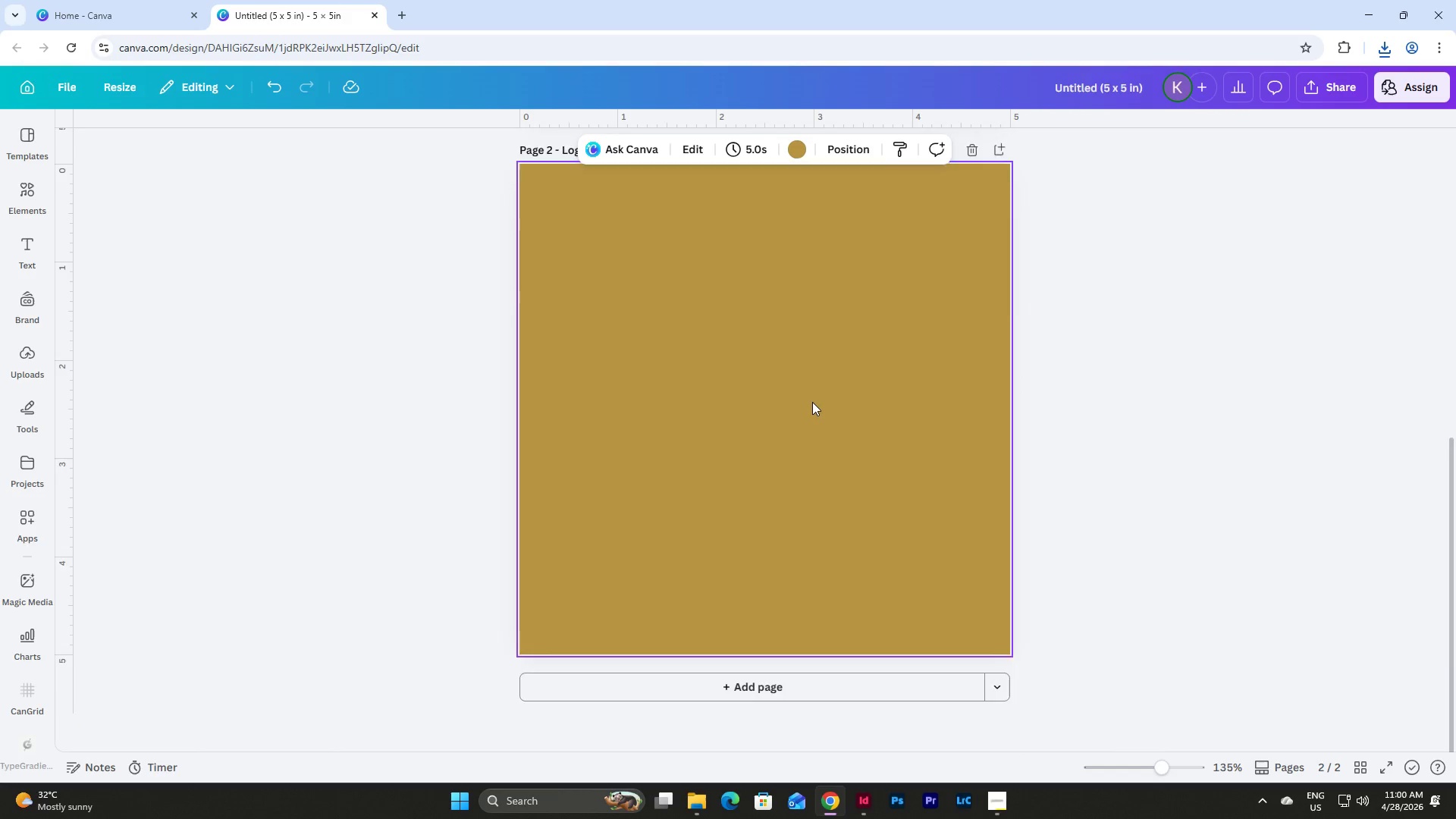 
scroll: coordinate [923, 406], scroll_direction: down, amount: 9.0
 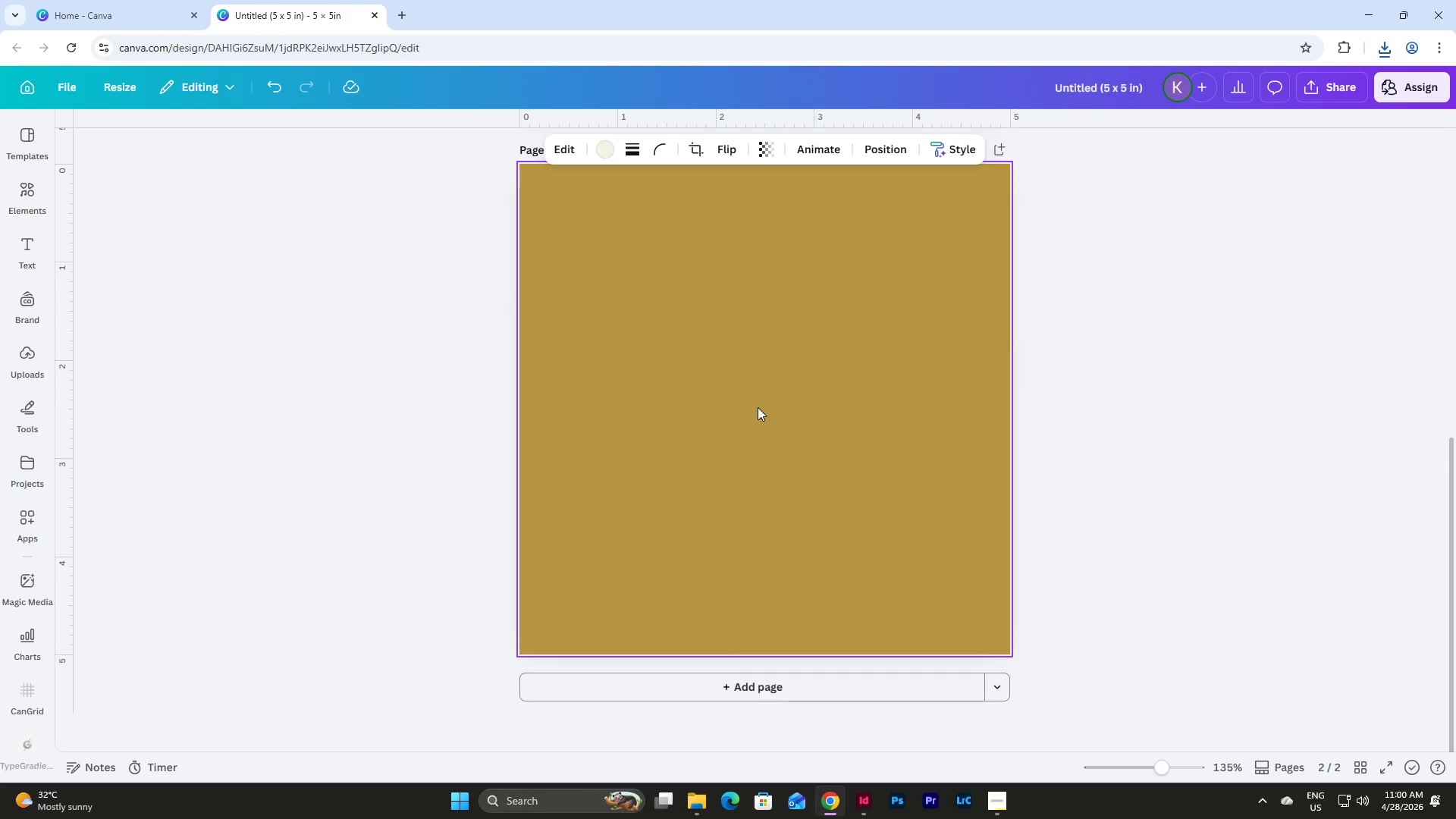 
scroll: coordinate [812, 402], scroll_direction: up, amount: 10.0
 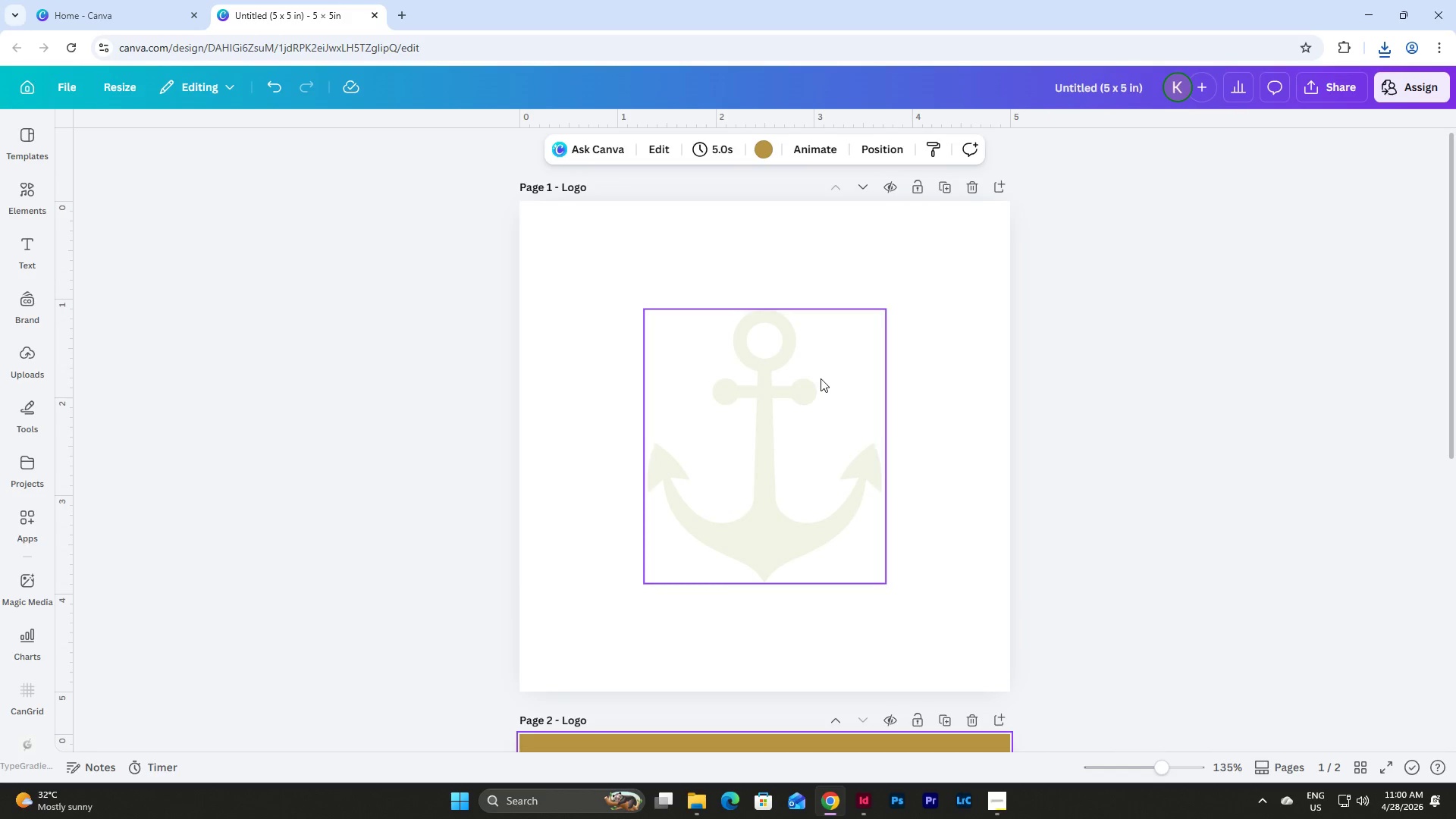 
key(Control+Z)
 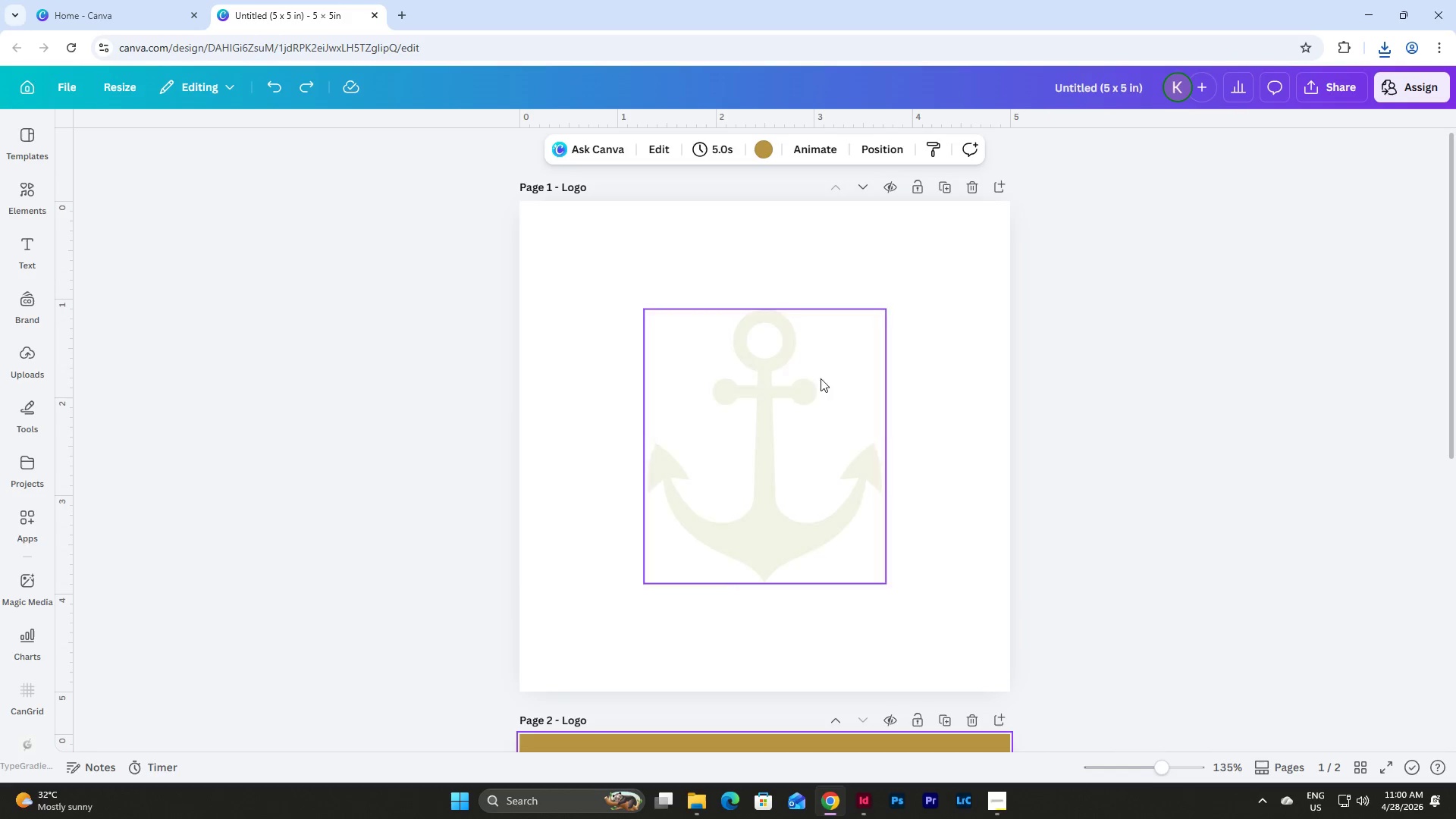 
key(Control+Z)
 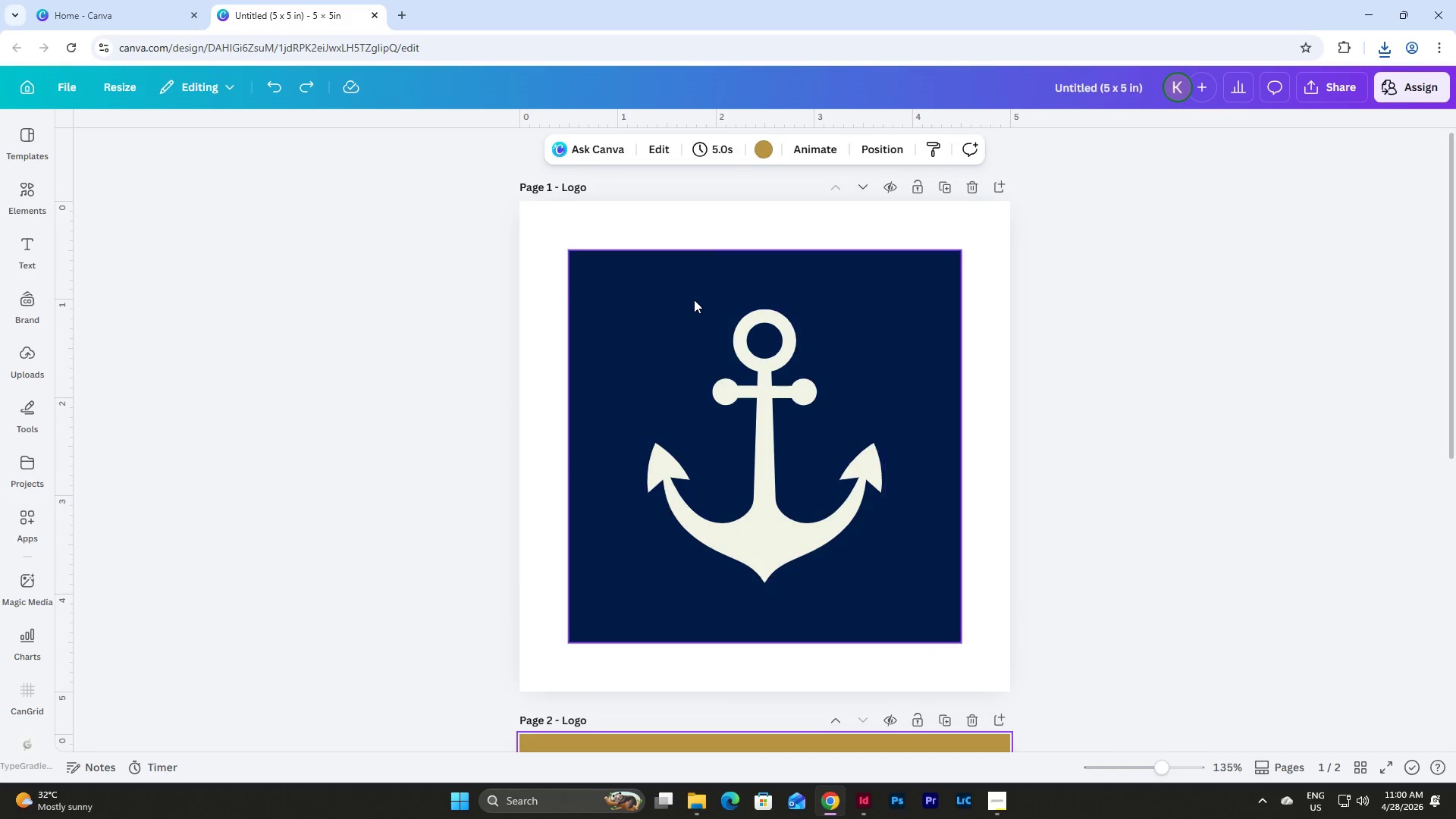 
left_click([664, 275])
 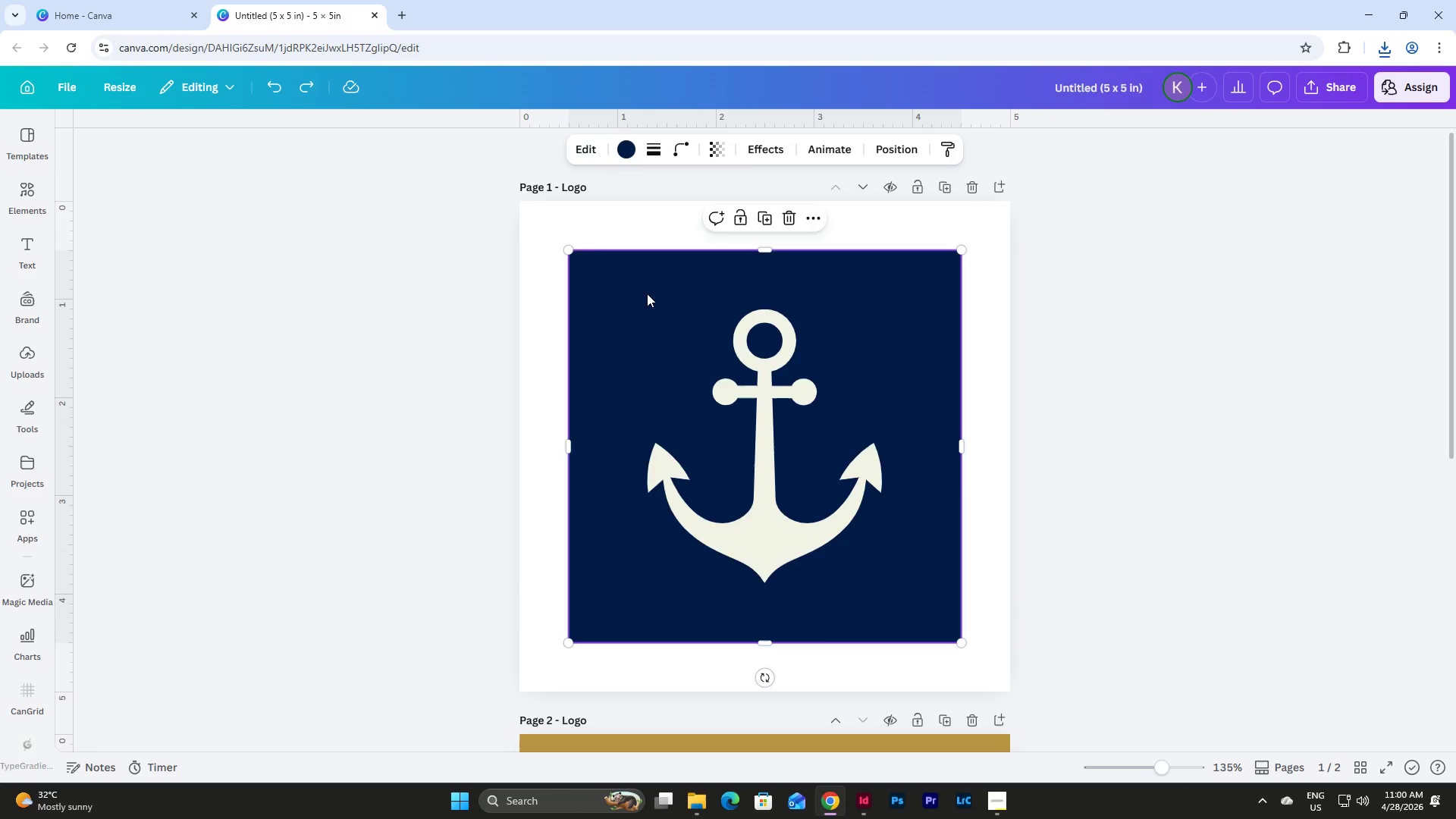 
left_click_drag(start_coordinate=[647, 293], to_coordinate=[601, 246])
 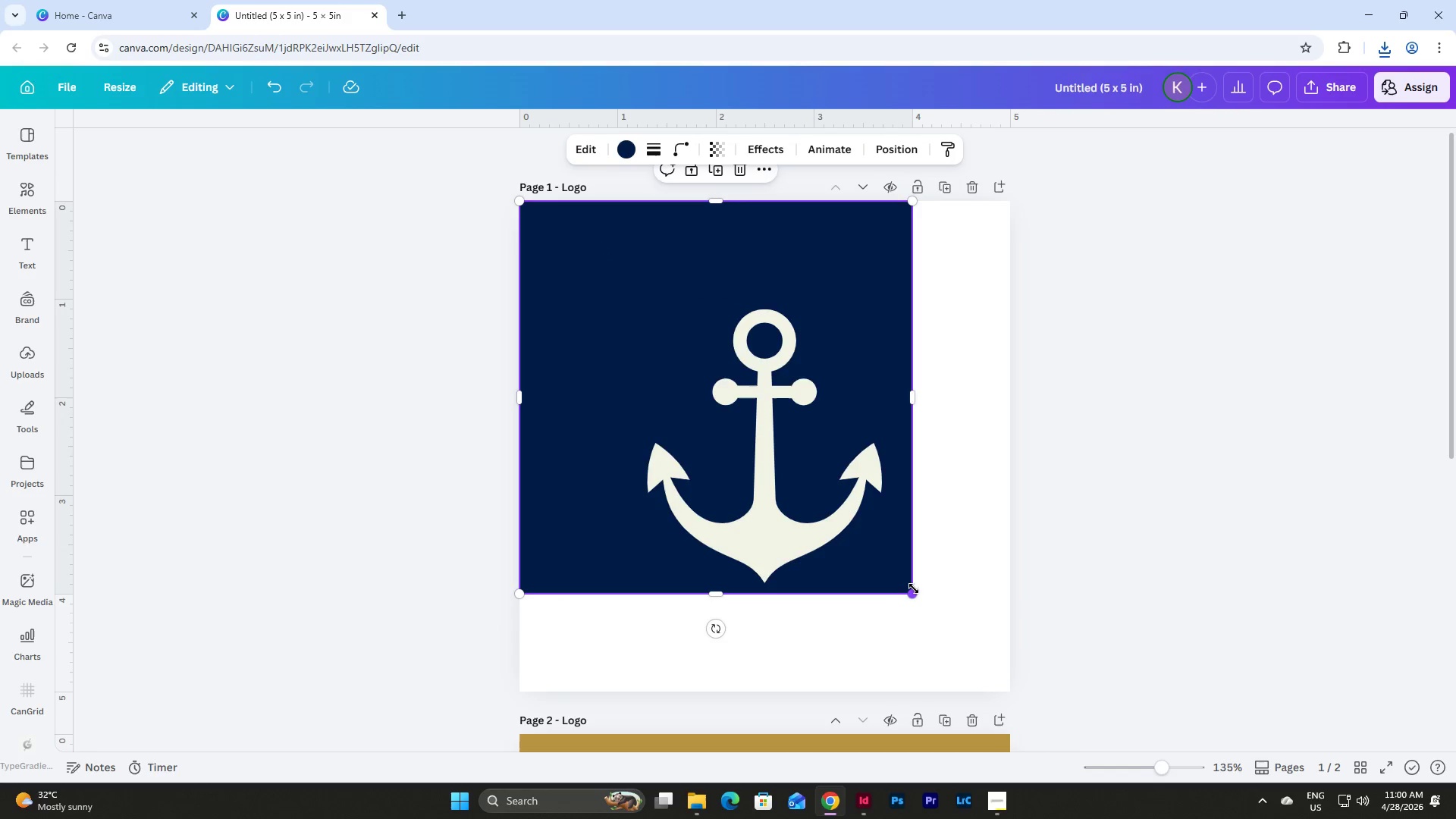 
left_click_drag(start_coordinate=[914, 588], to_coordinate=[921, 592])
 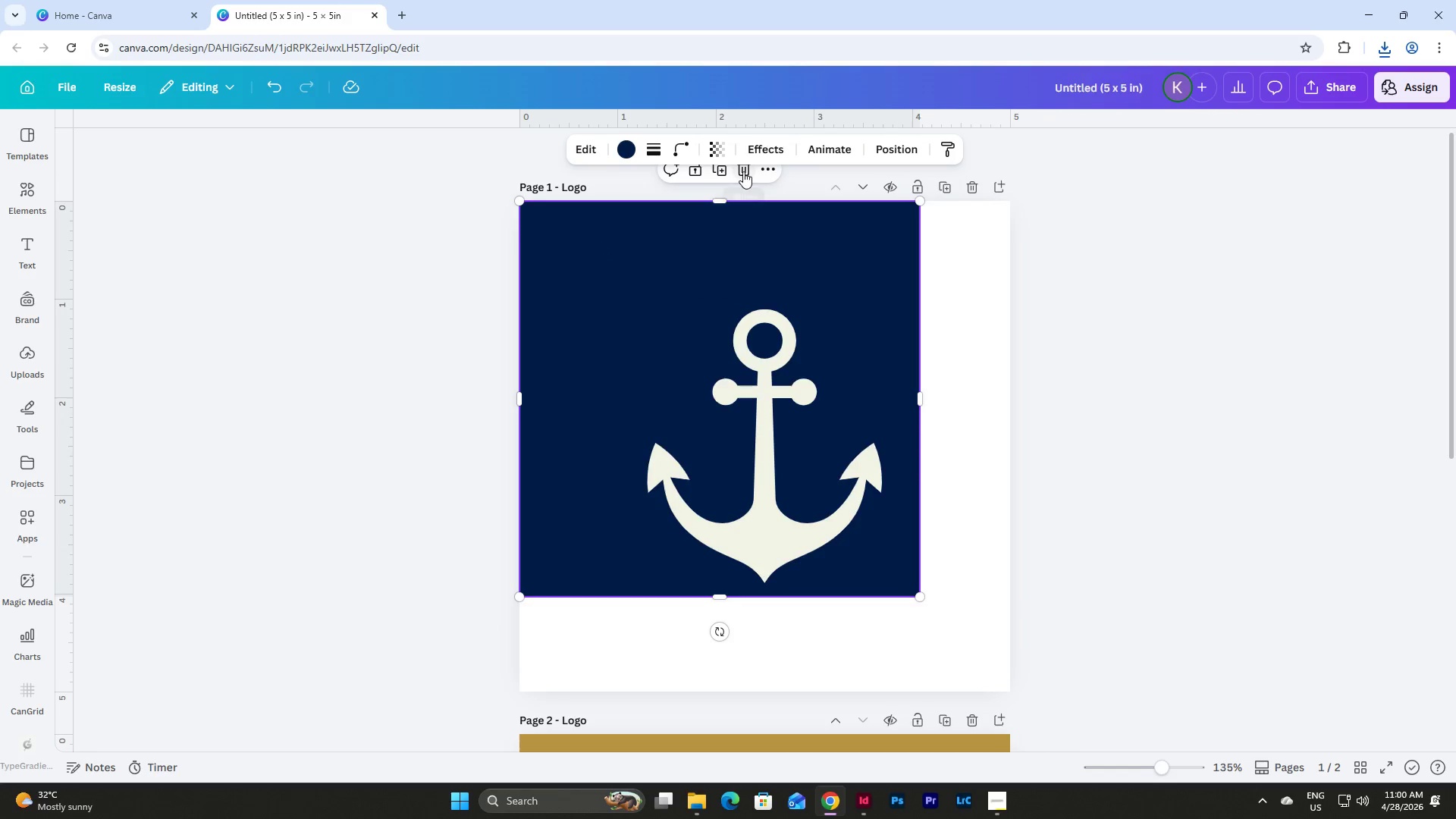 
left_click([743, 168])
 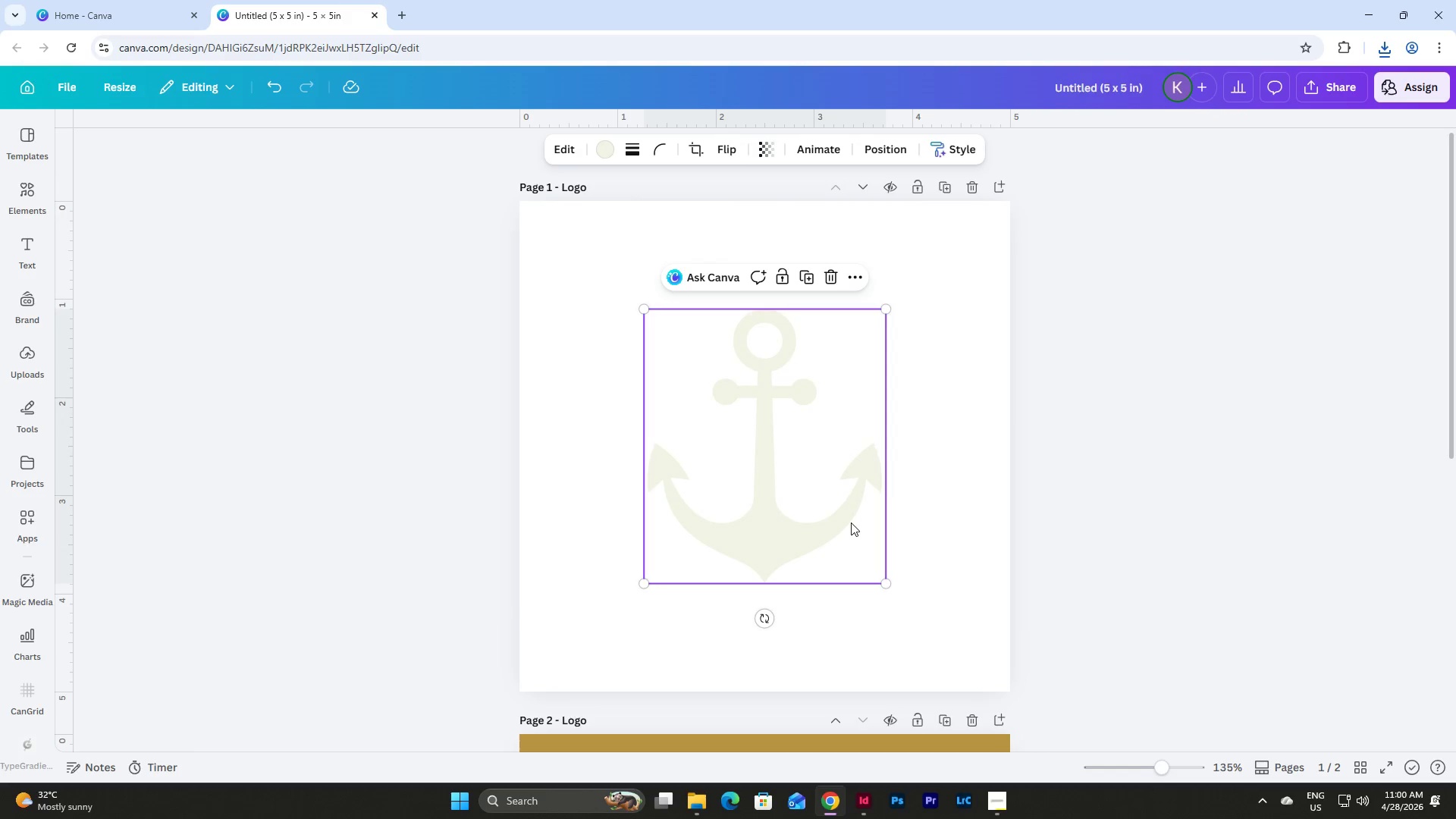 
double_click([1115, 386])
 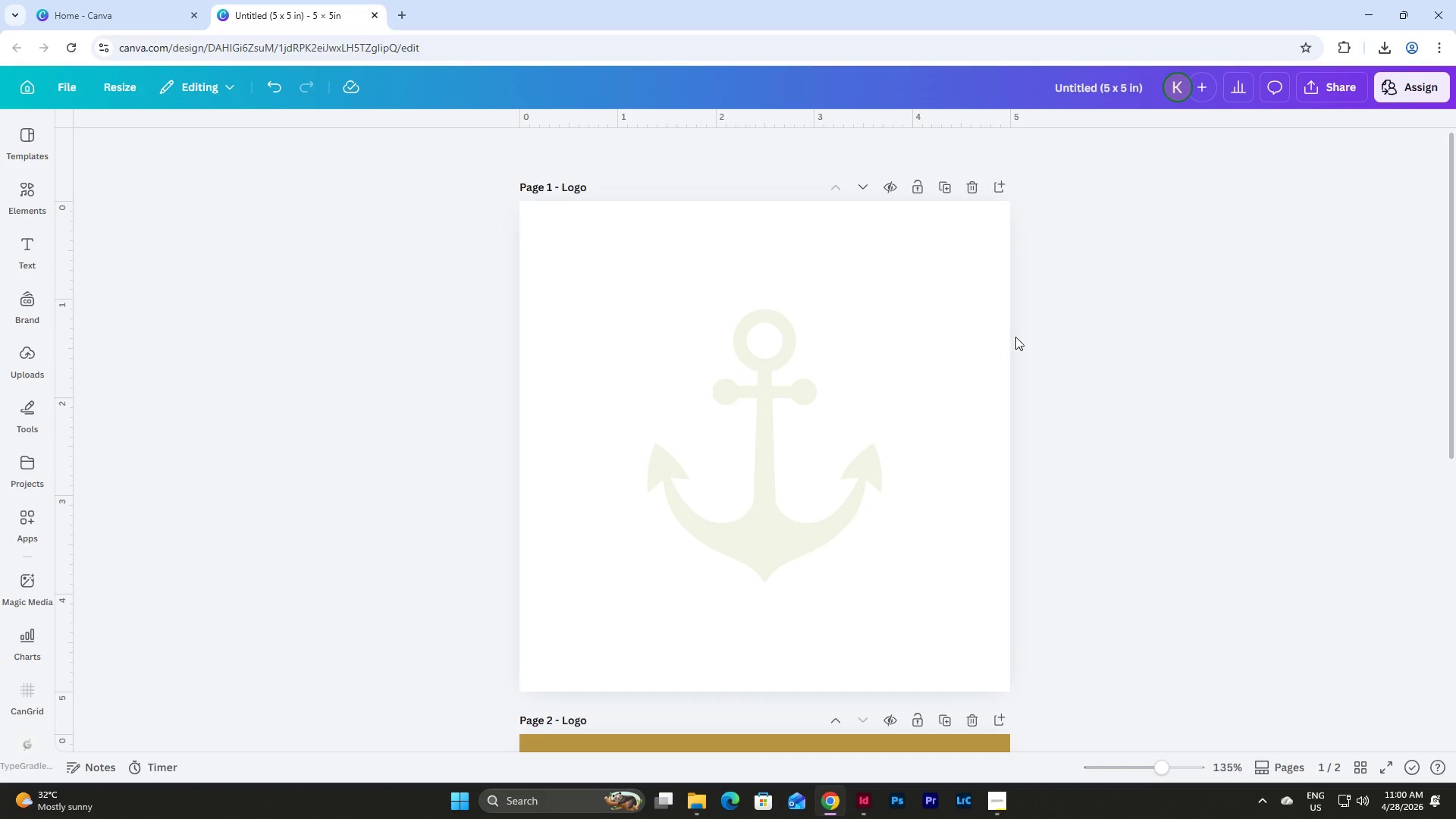 
scroll: coordinate [840, 378], scroll_direction: up, amount: 4.0
 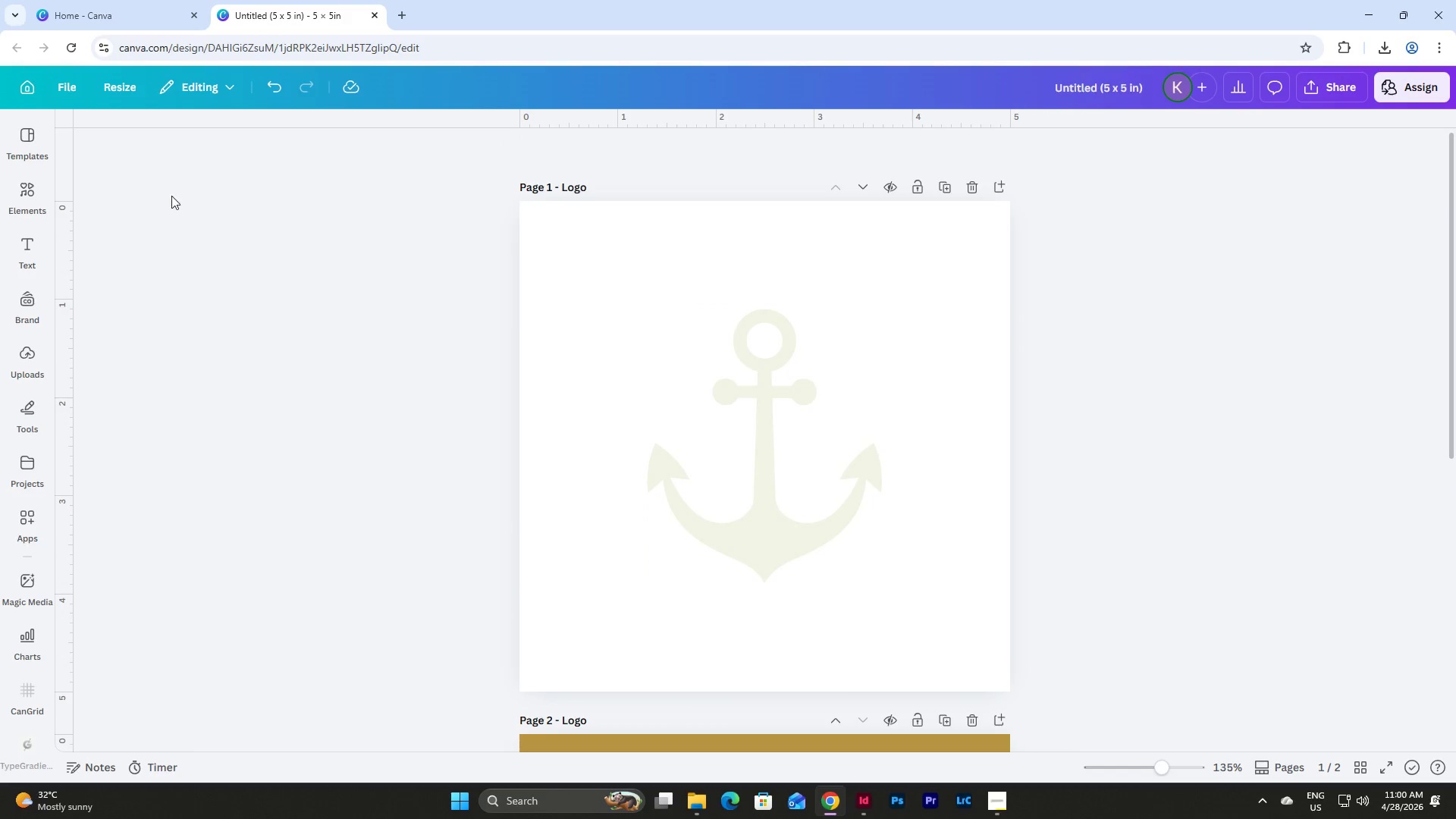 
left_click([29, 187])
 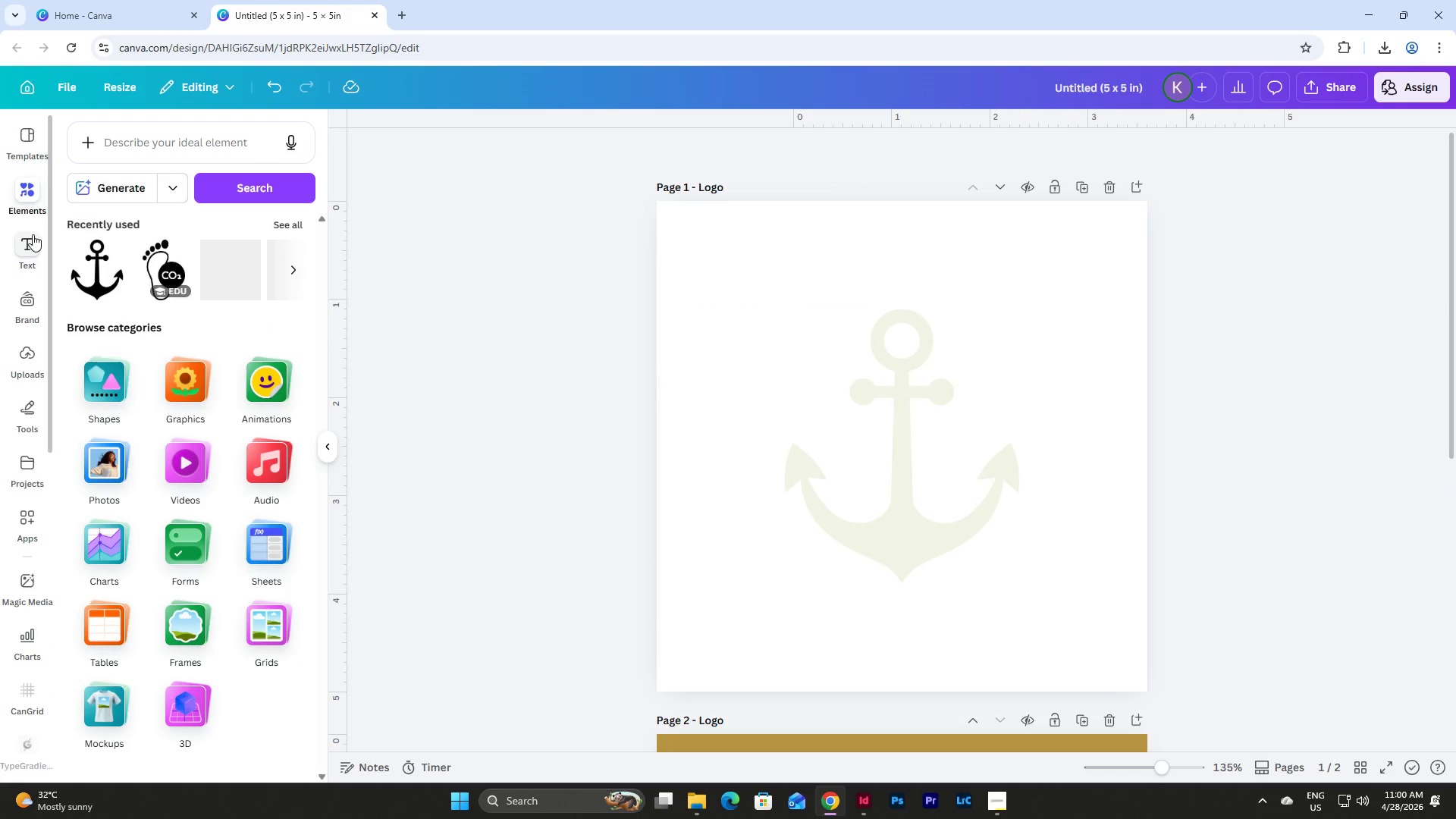 
left_click([32, 237])
 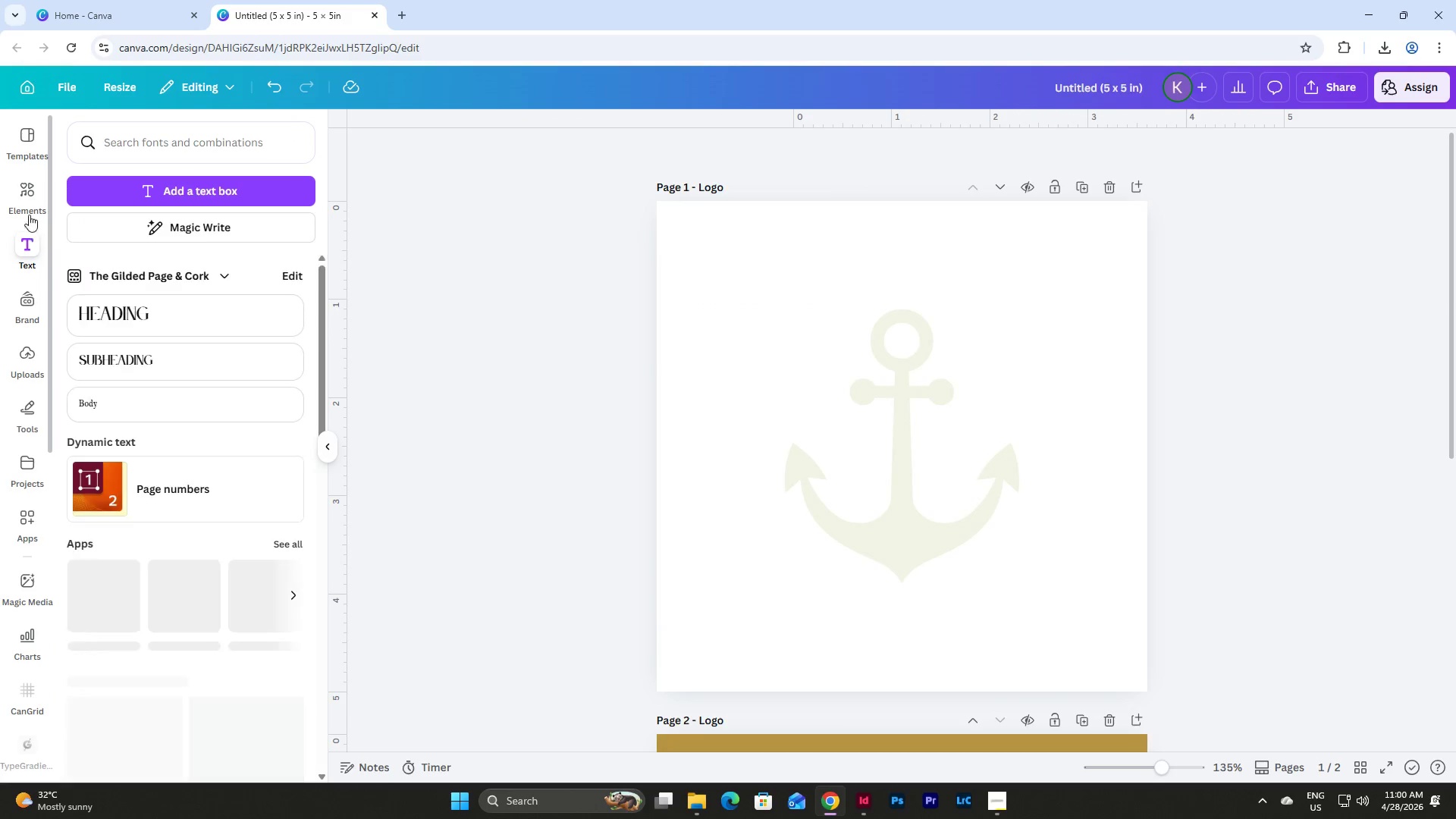 
left_click([26, 194])
 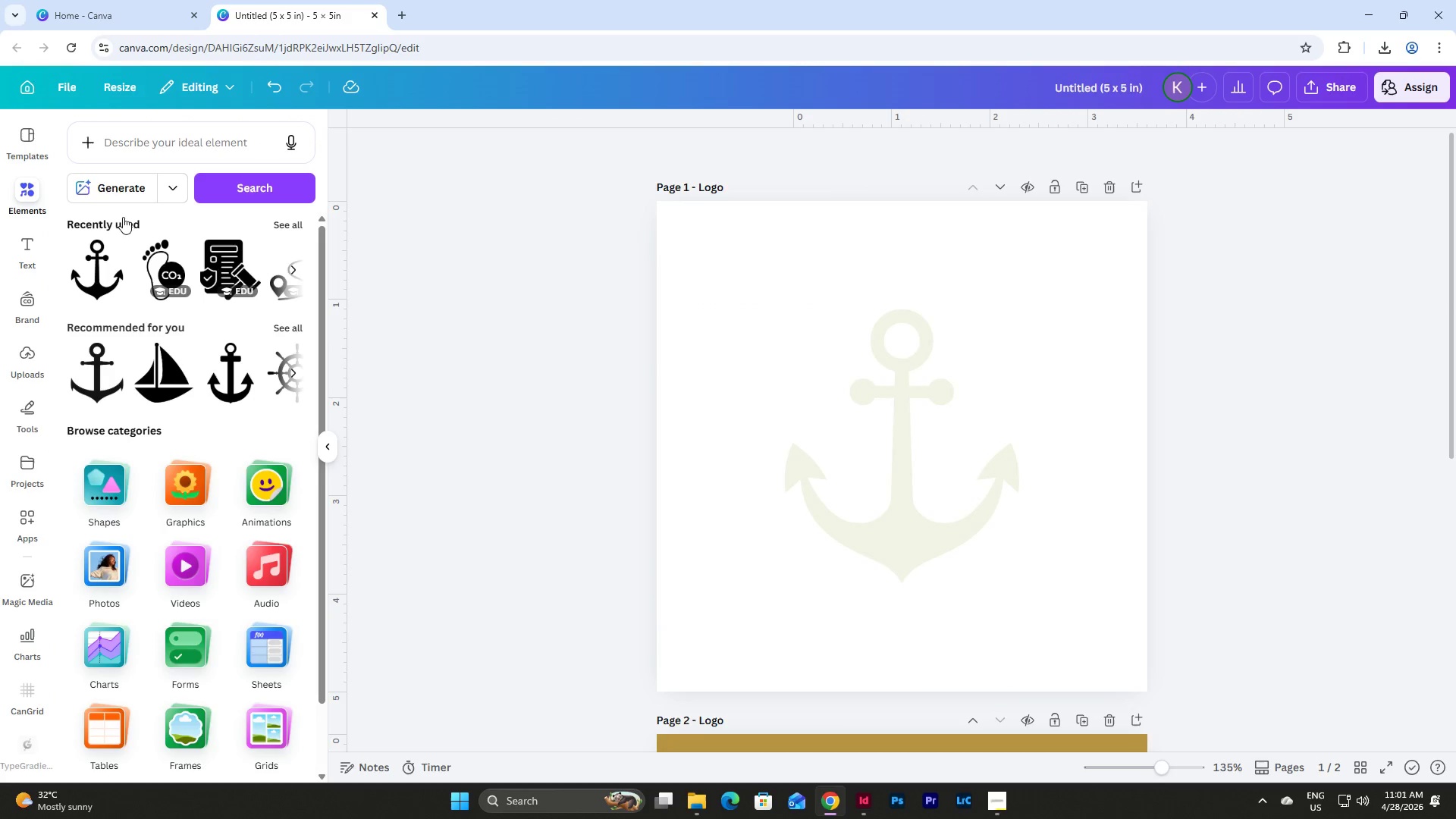 
left_click([168, 132])
 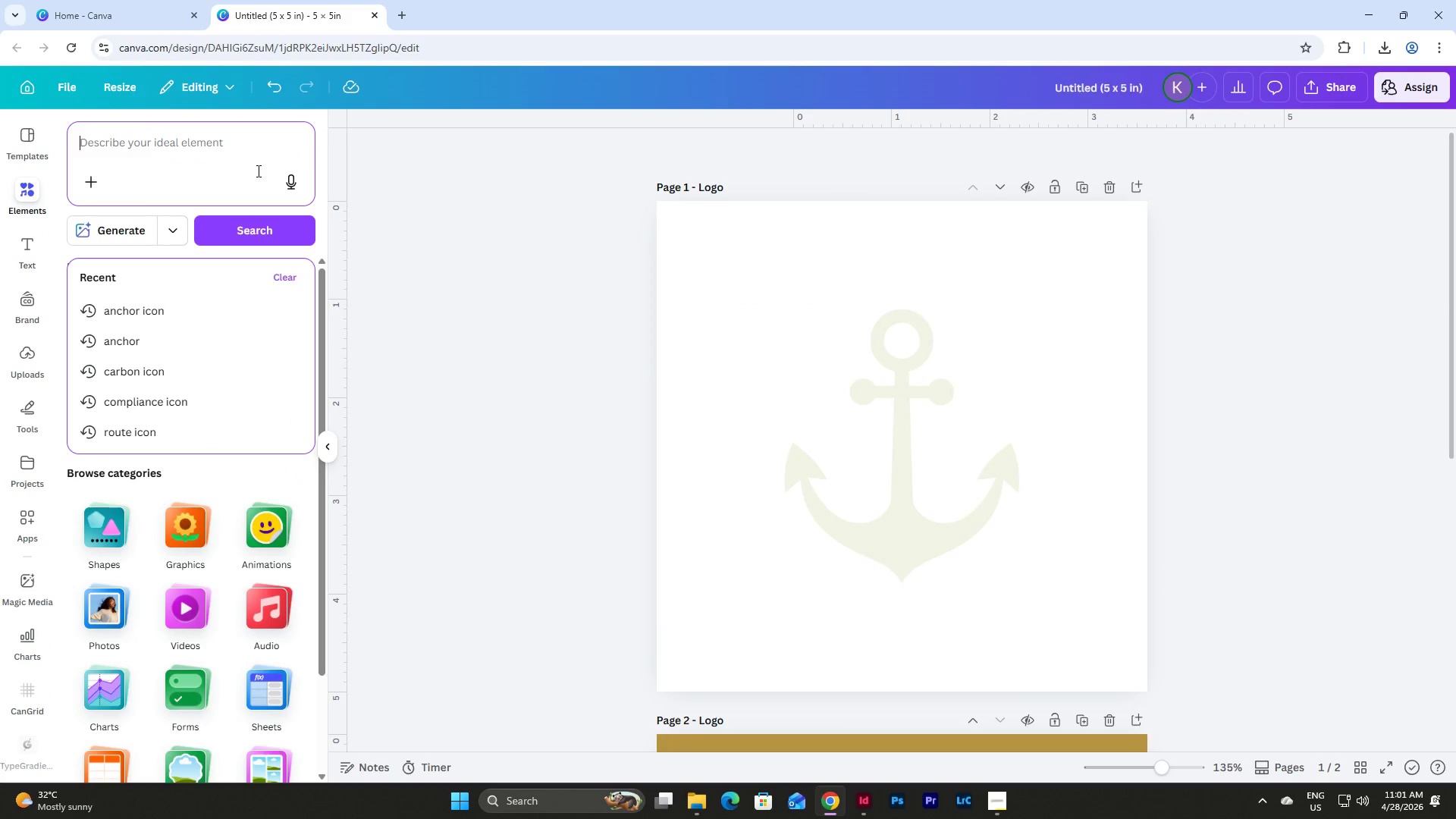 
left_click([1105, 344])
 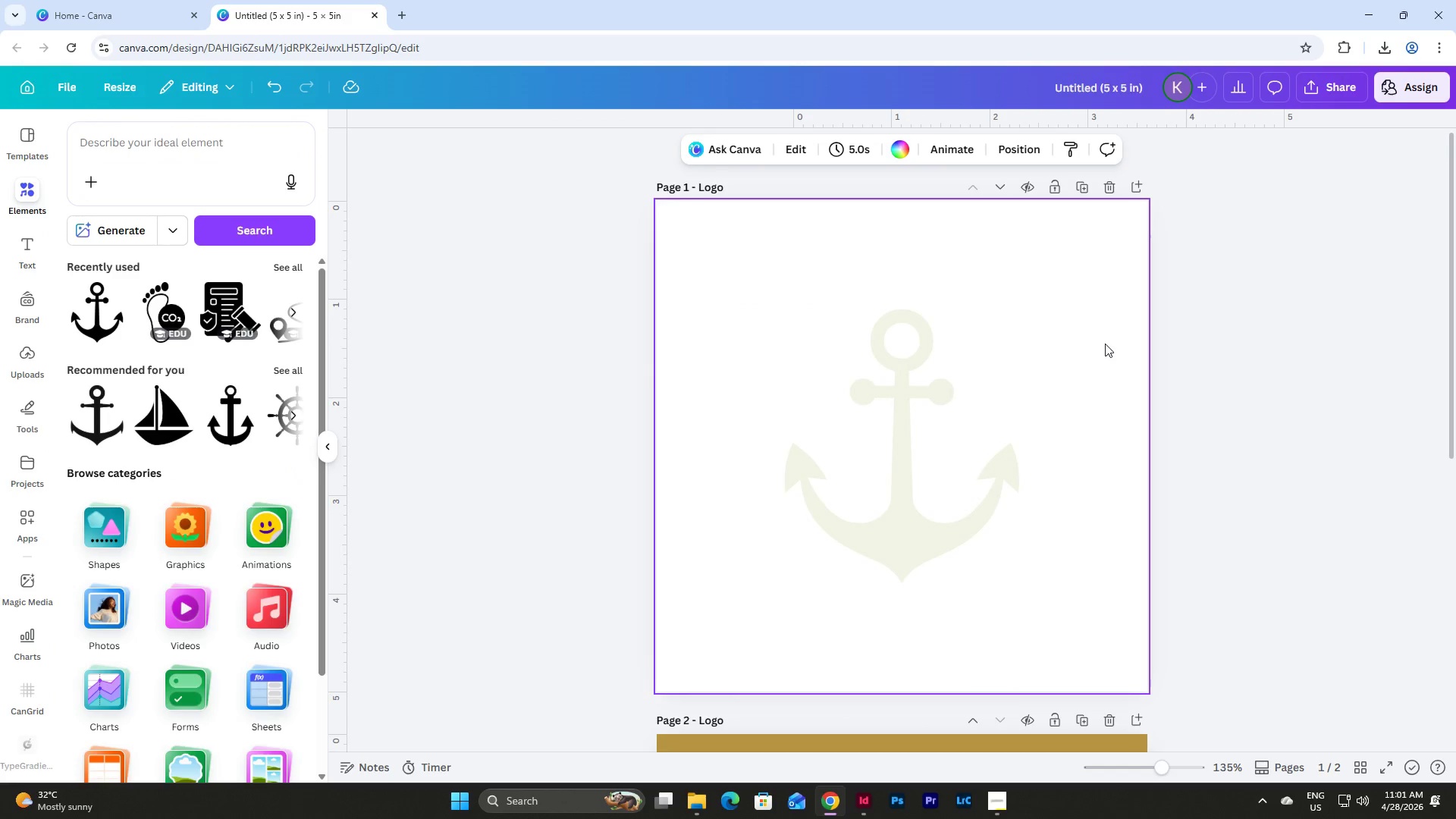 
left_click([1341, 90])
 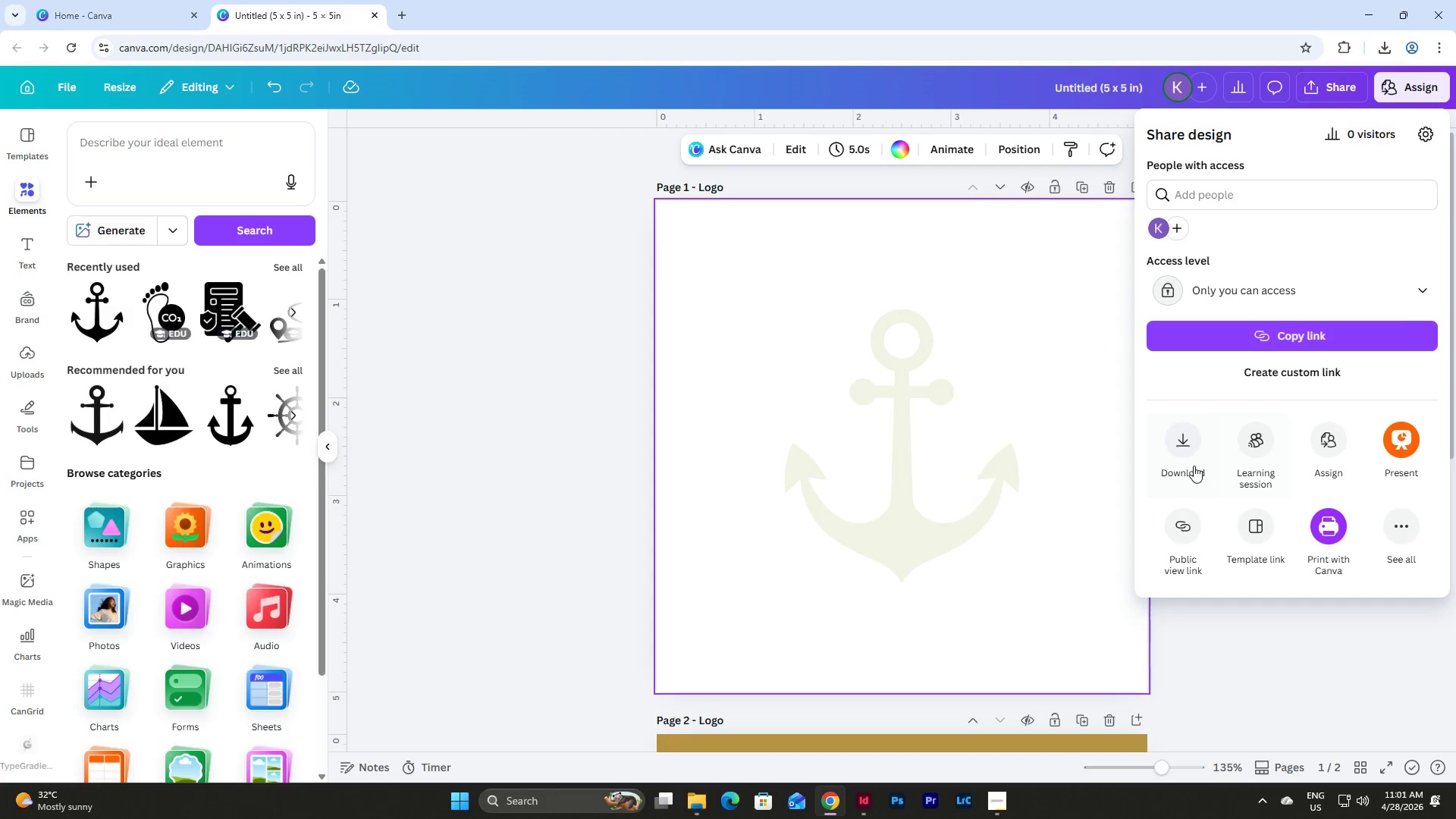 
scroll: coordinate [1149, 309], scroll_direction: up, amount: 2.0
 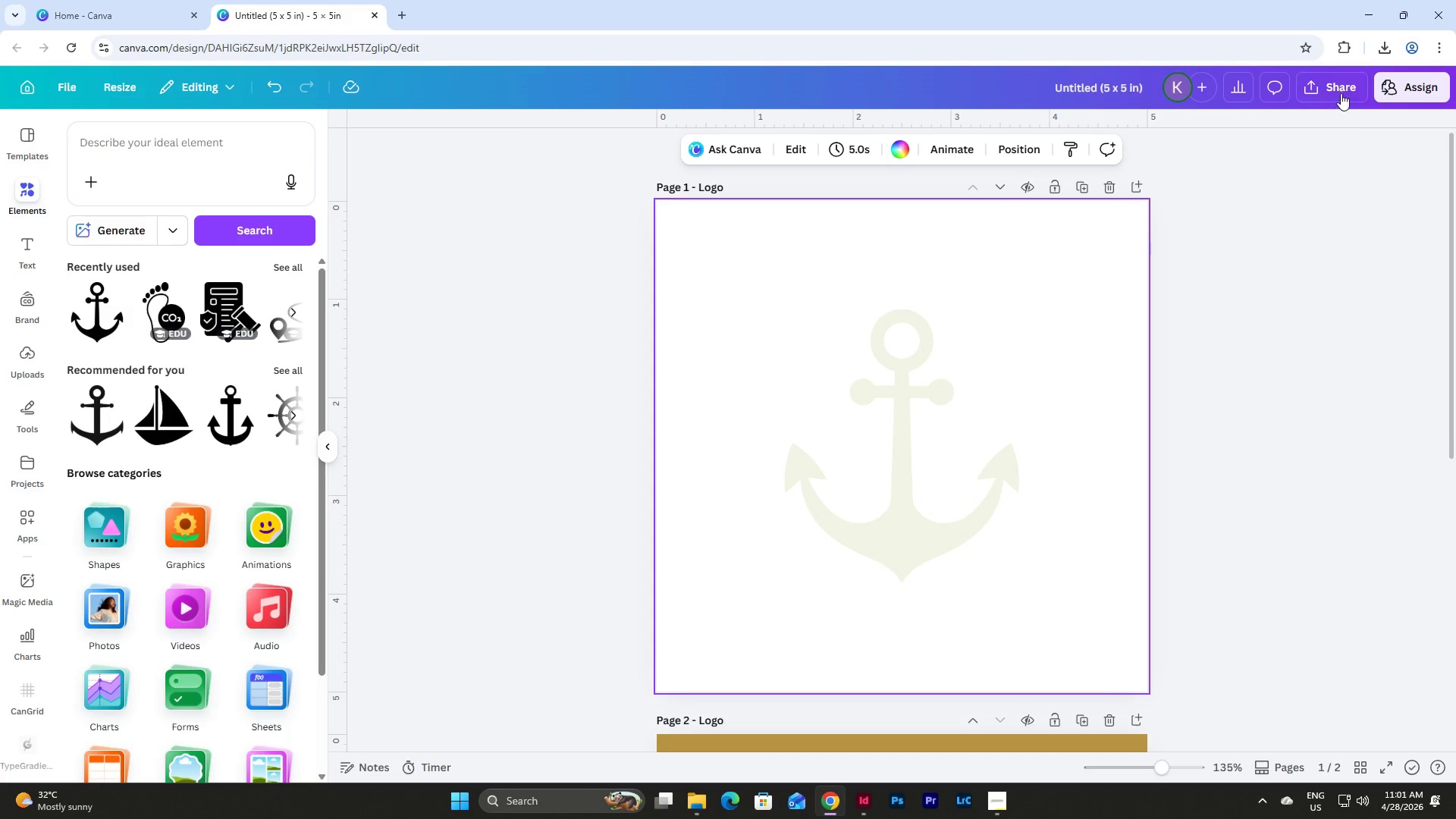 
left_click([1185, 456])
 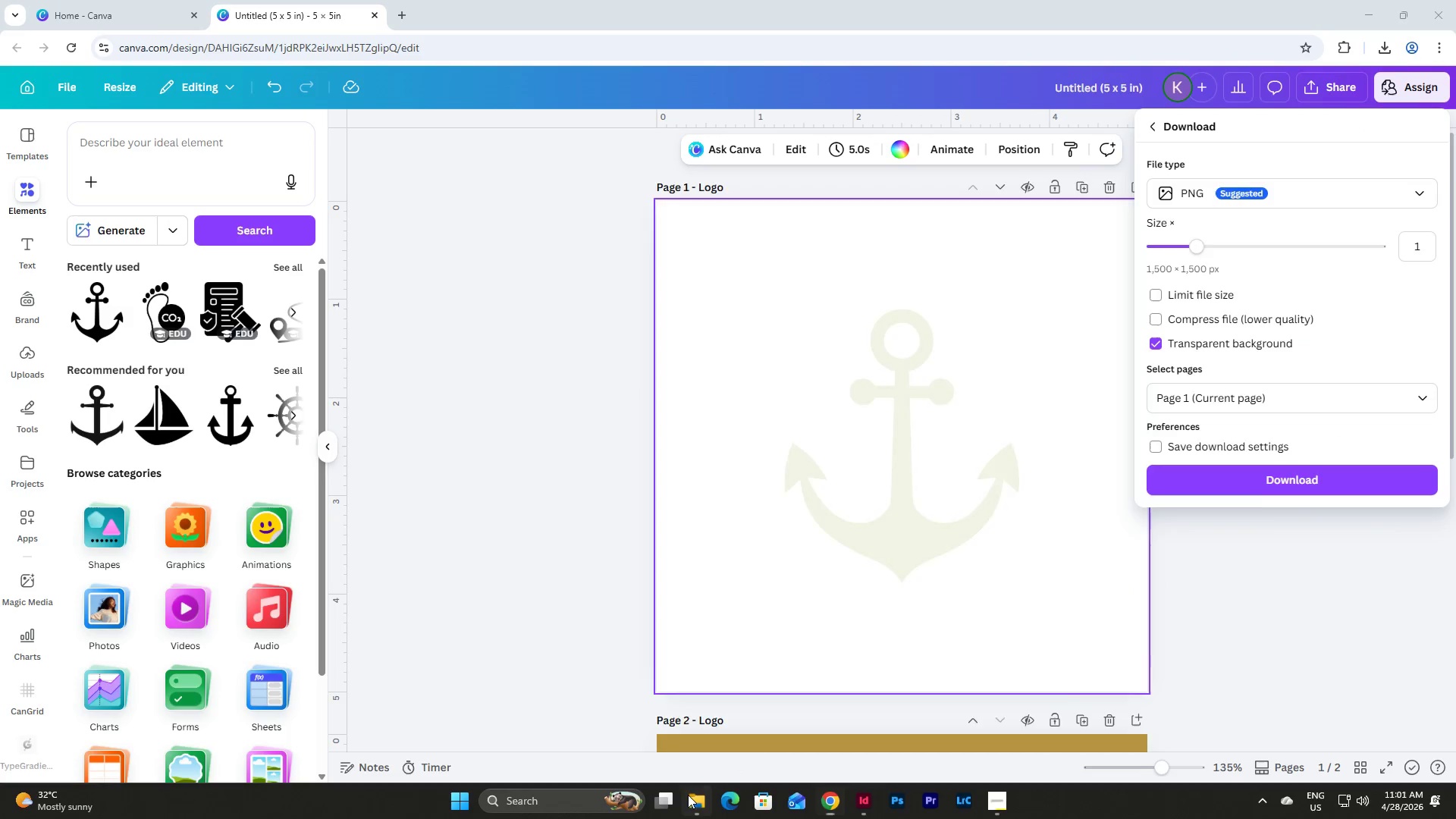 
left_click([598, 335])
 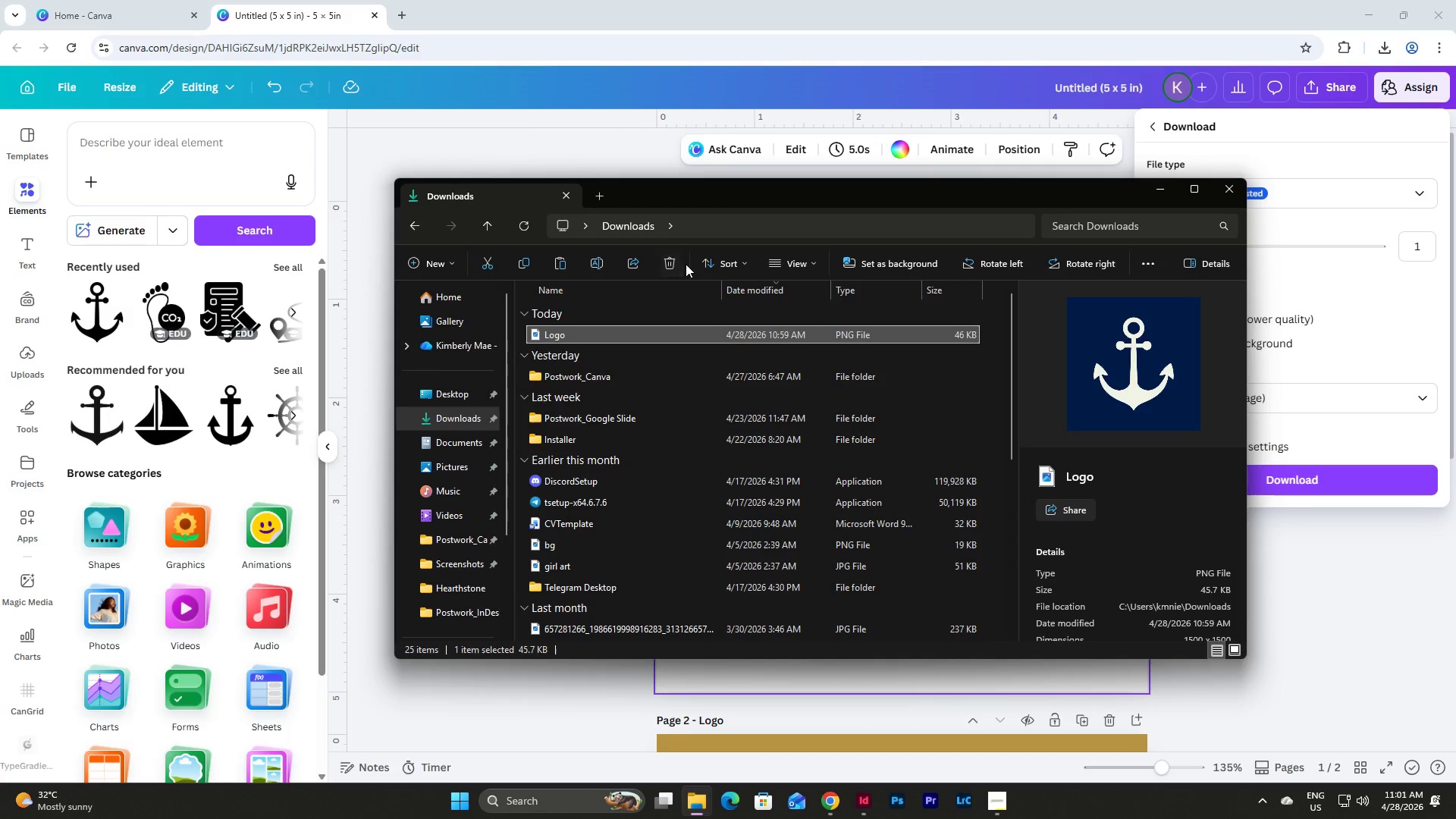 
left_click([676, 260])
 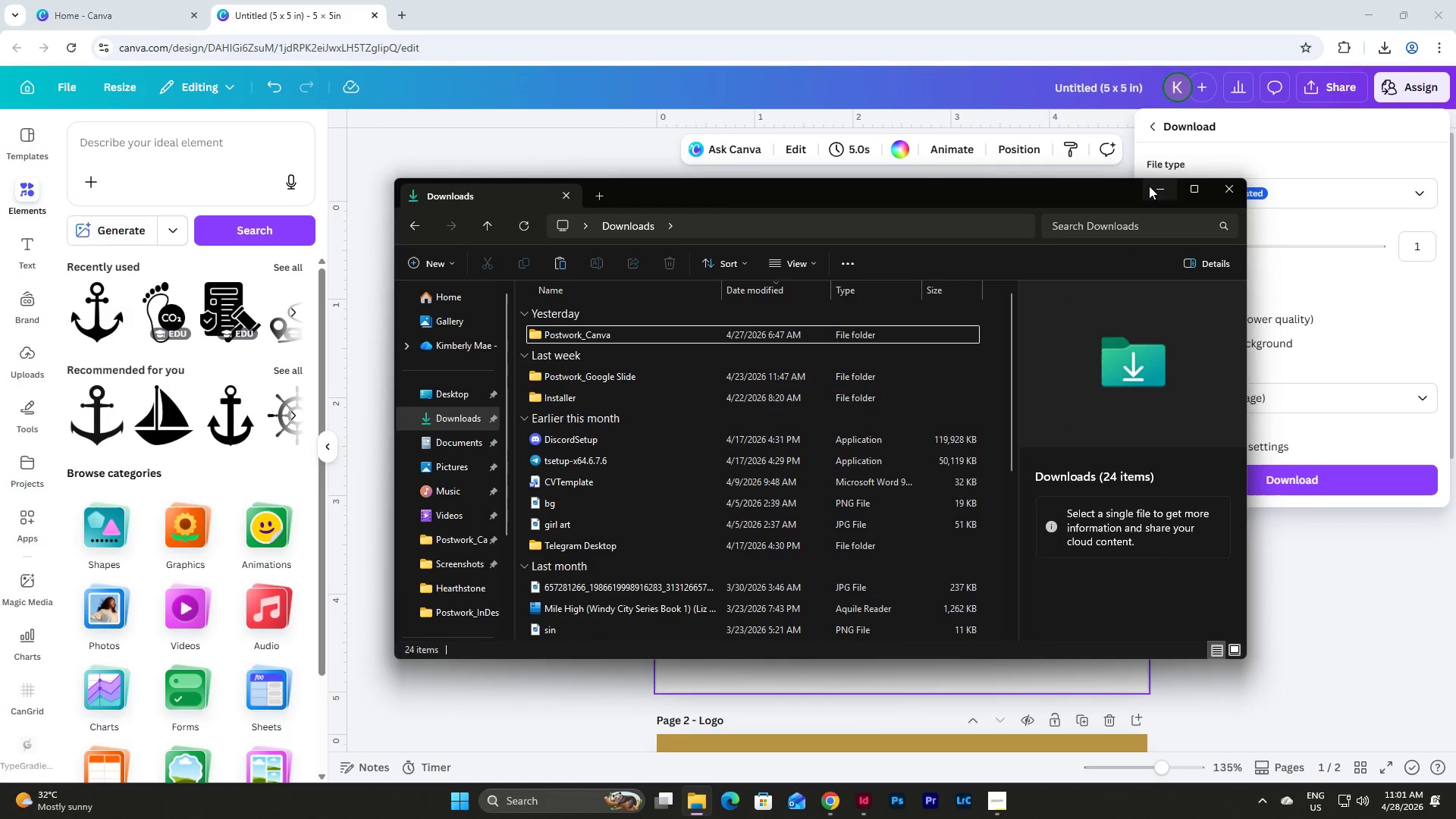 
left_click([1160, 183])
 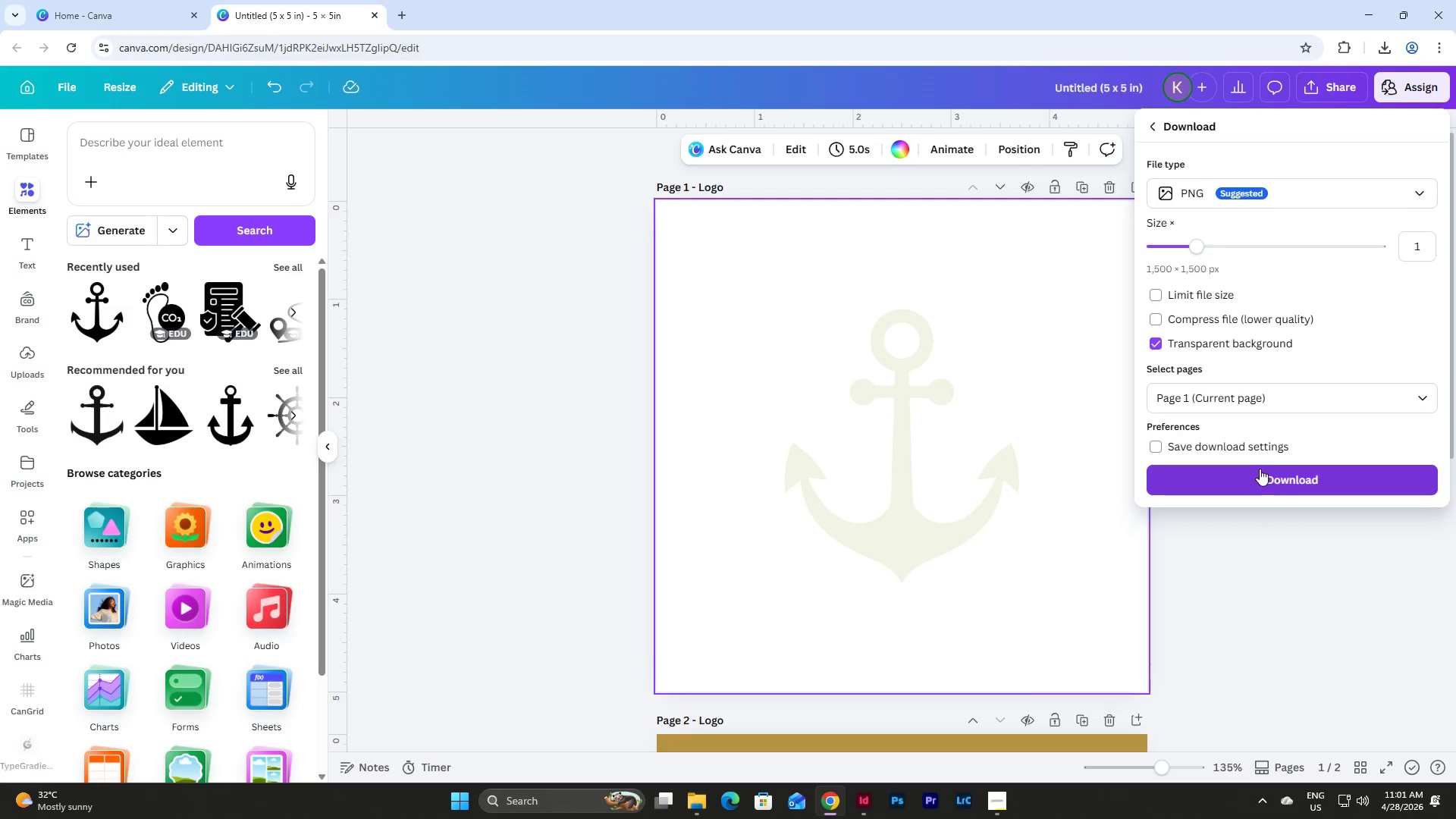 
left_click([1262, 481])
 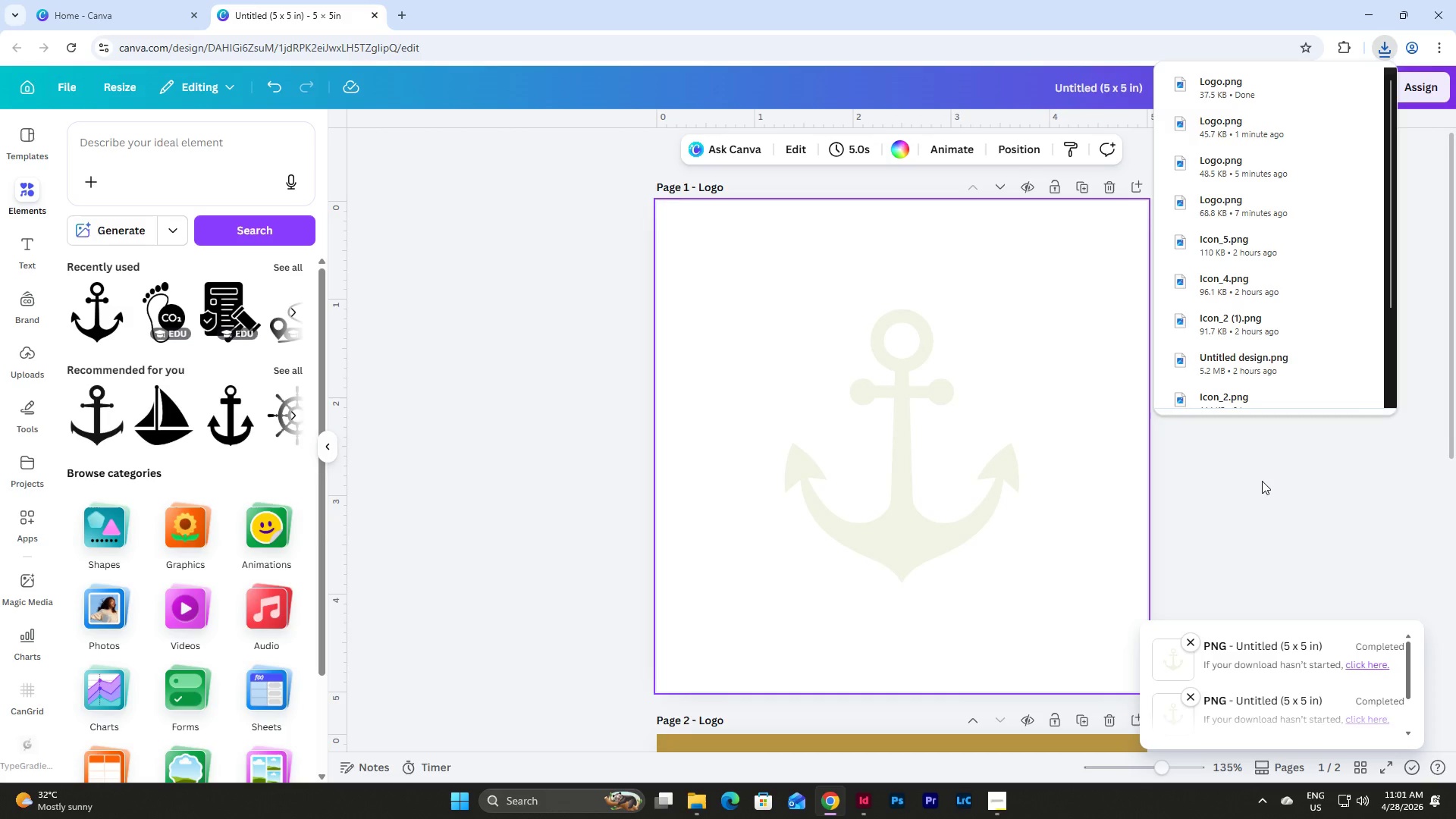 
left_click([1262, 481])
 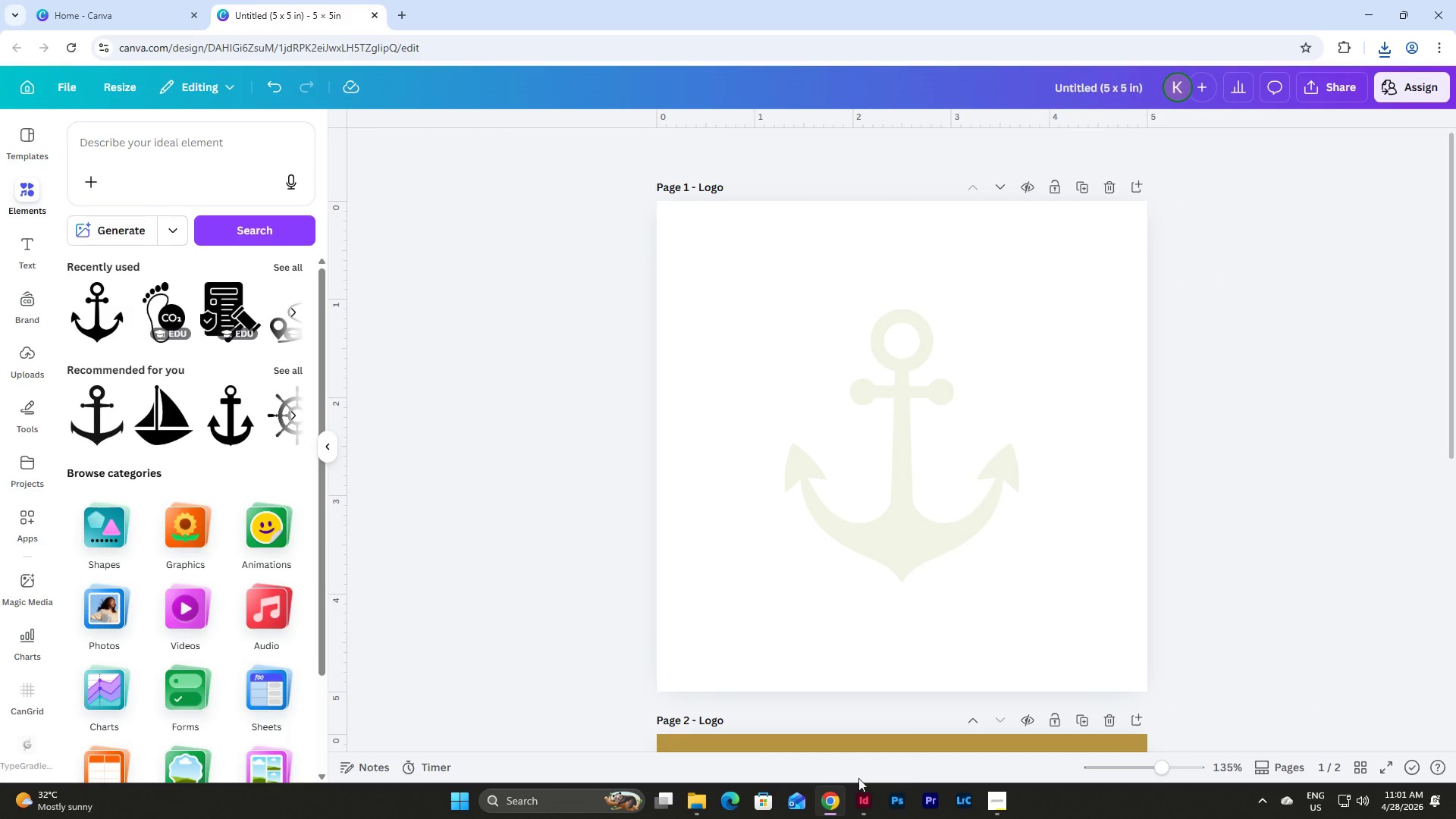 
left_click([868, 803])
 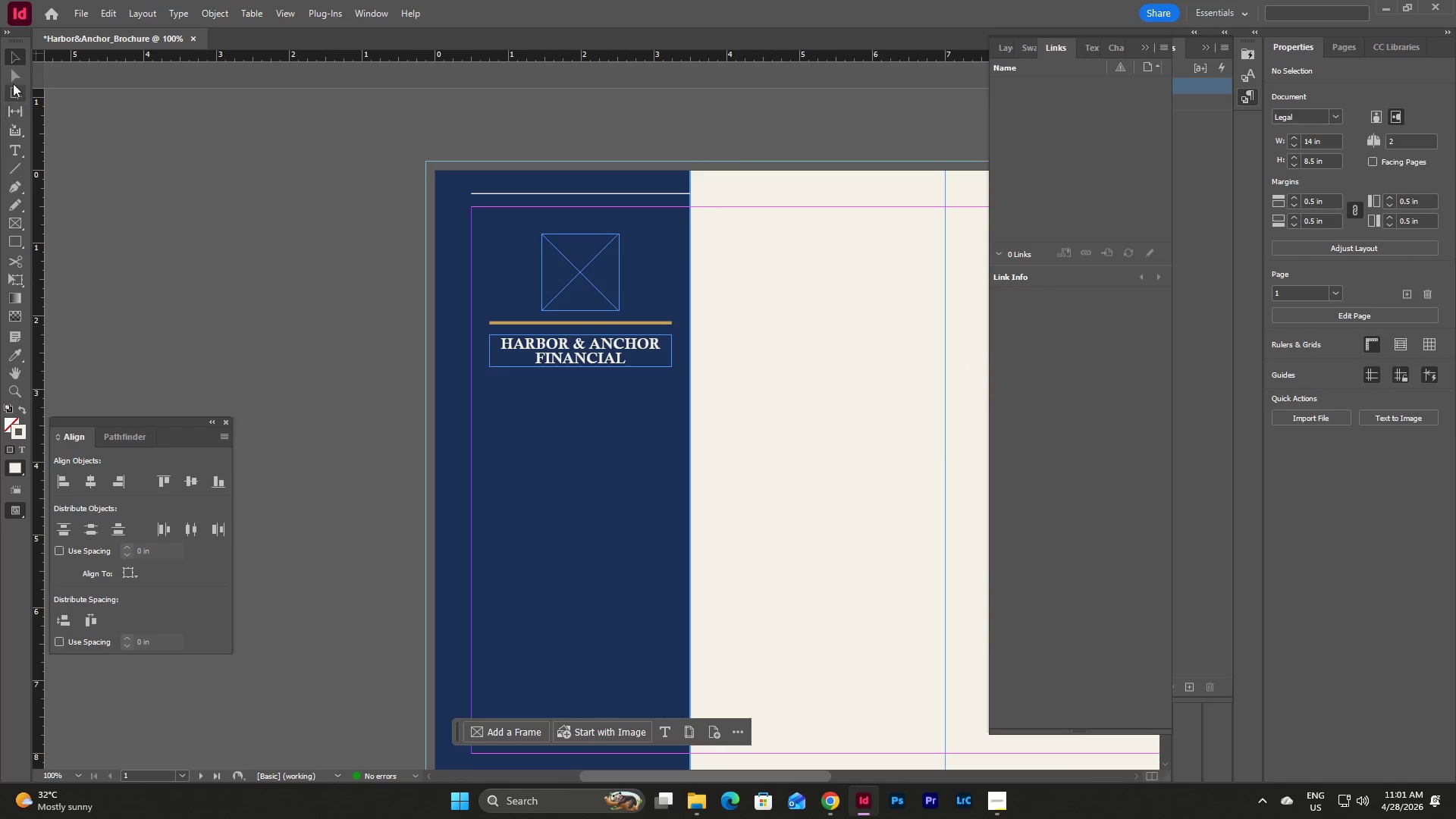 
left_click([80, 8])
 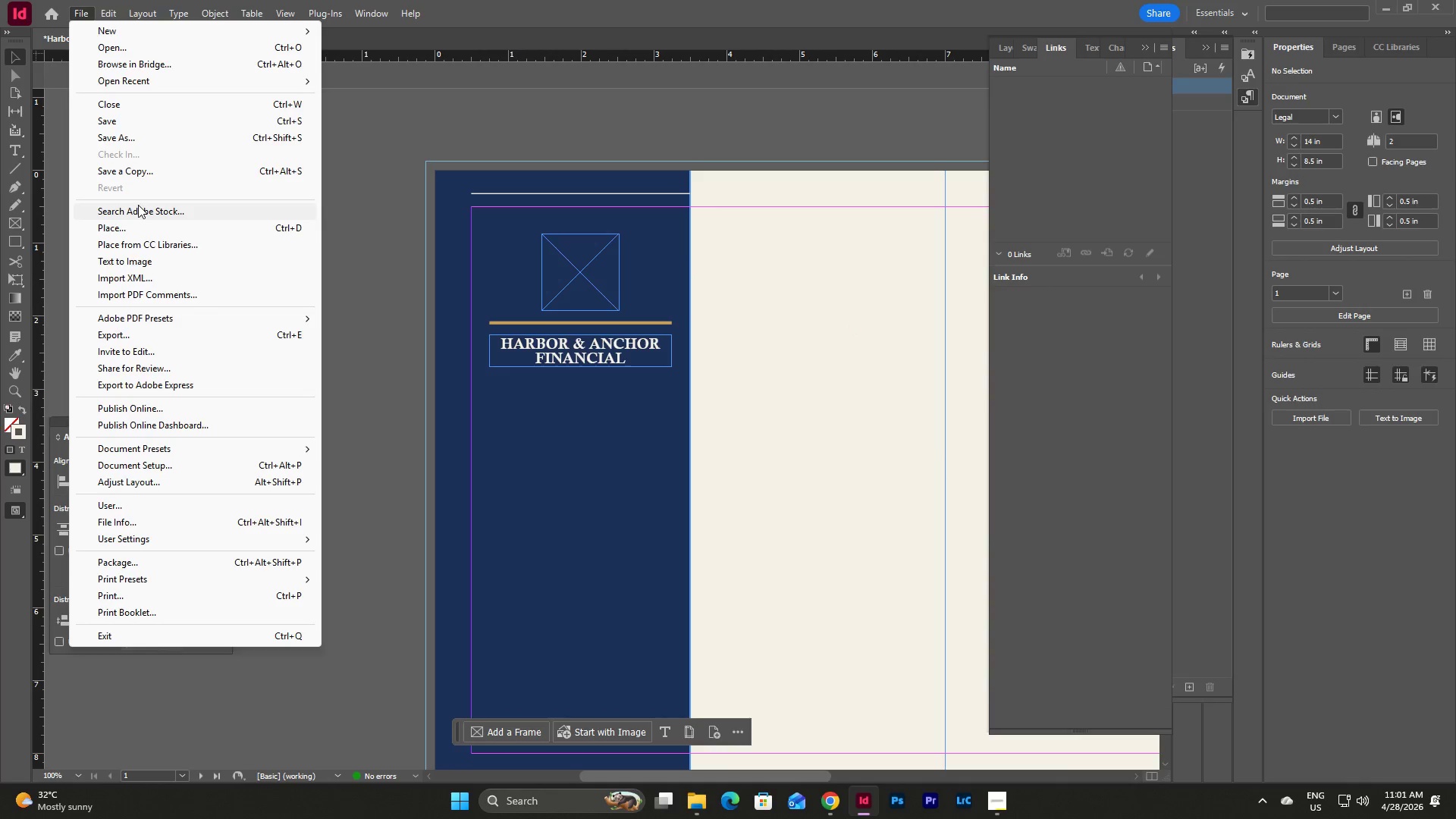 
left_click([139, 228])
 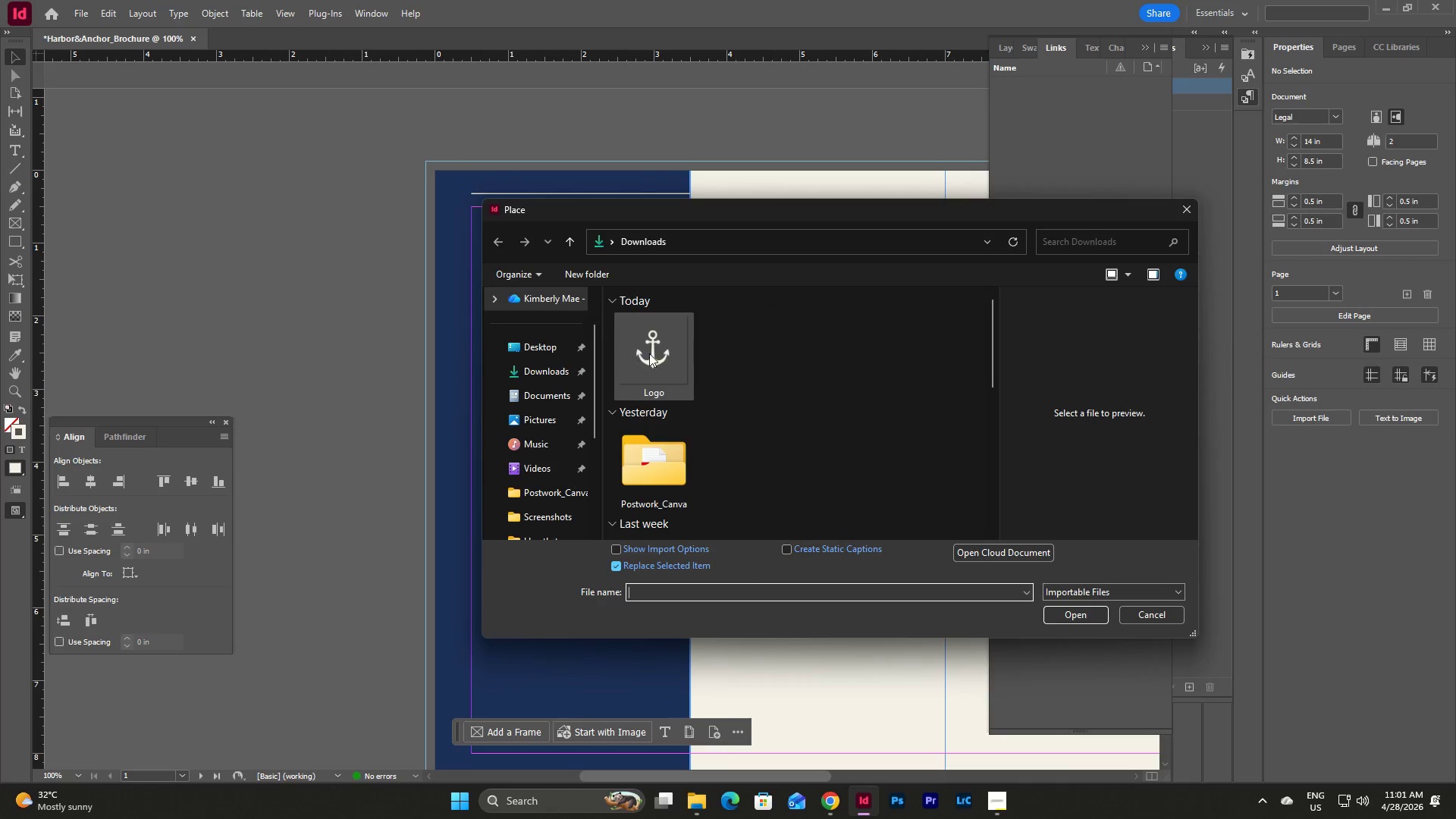 
left_click([661, 351])
 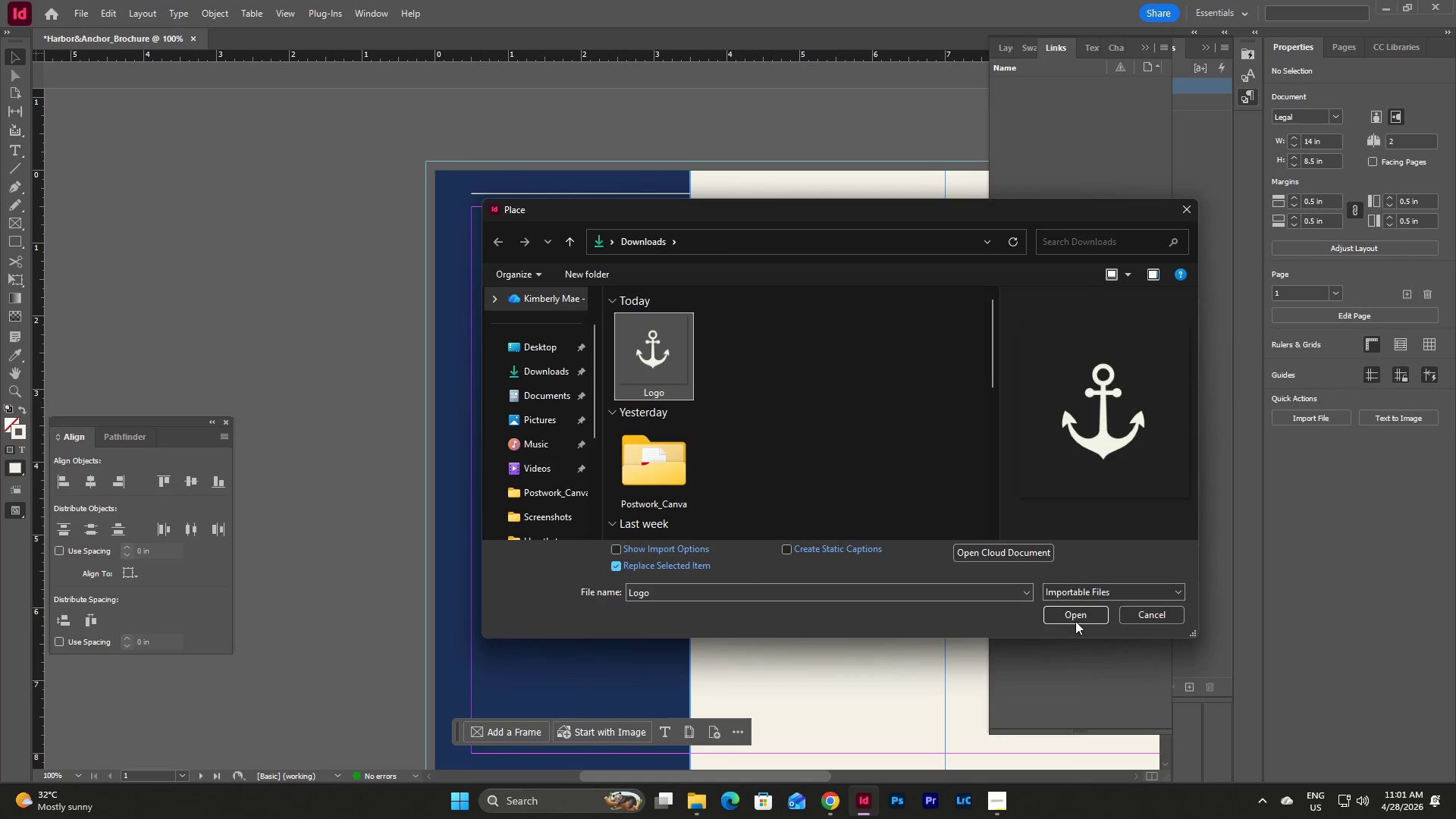 
left_click([1078, 612])
 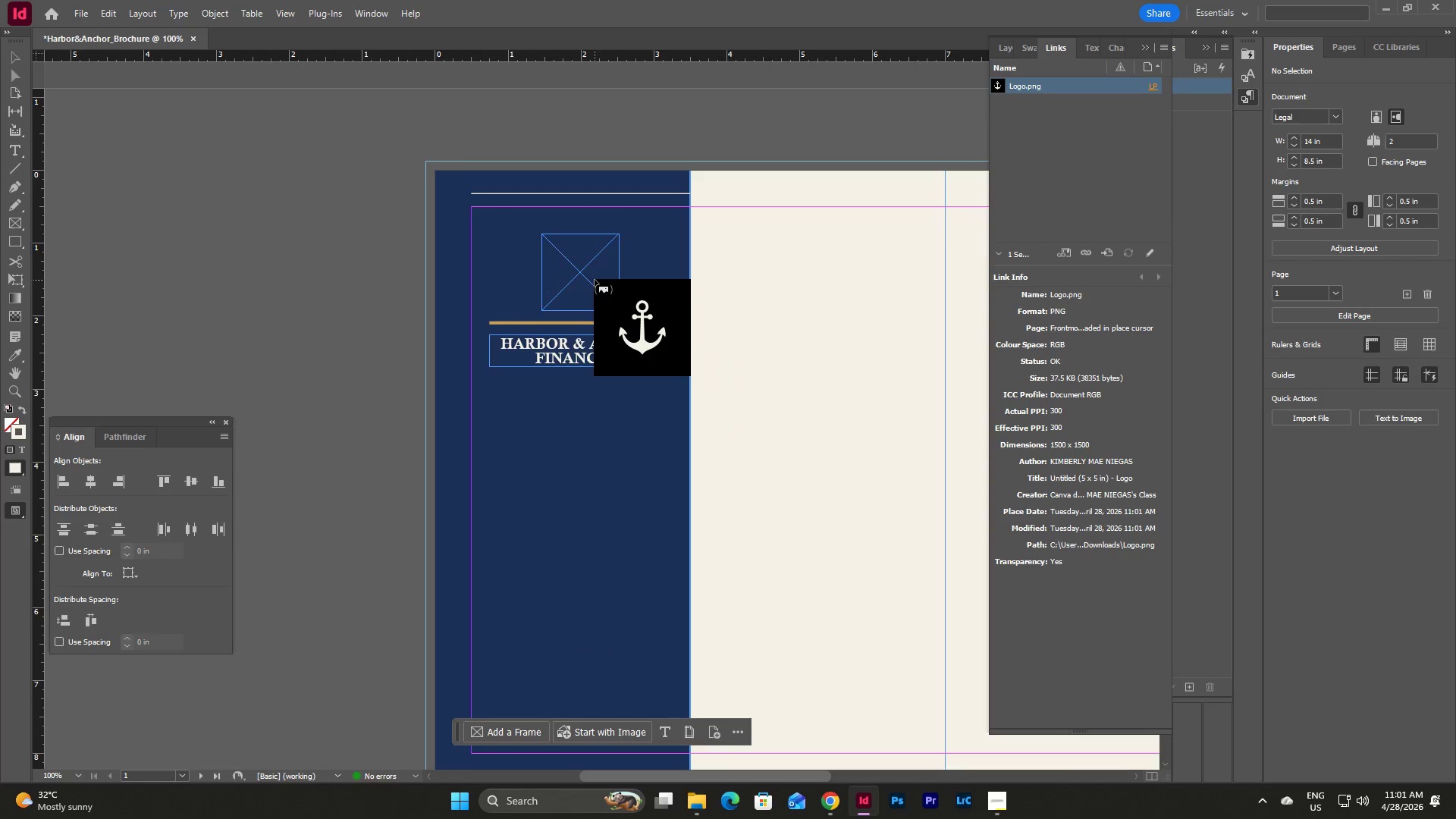 
left_click([570, 251])
 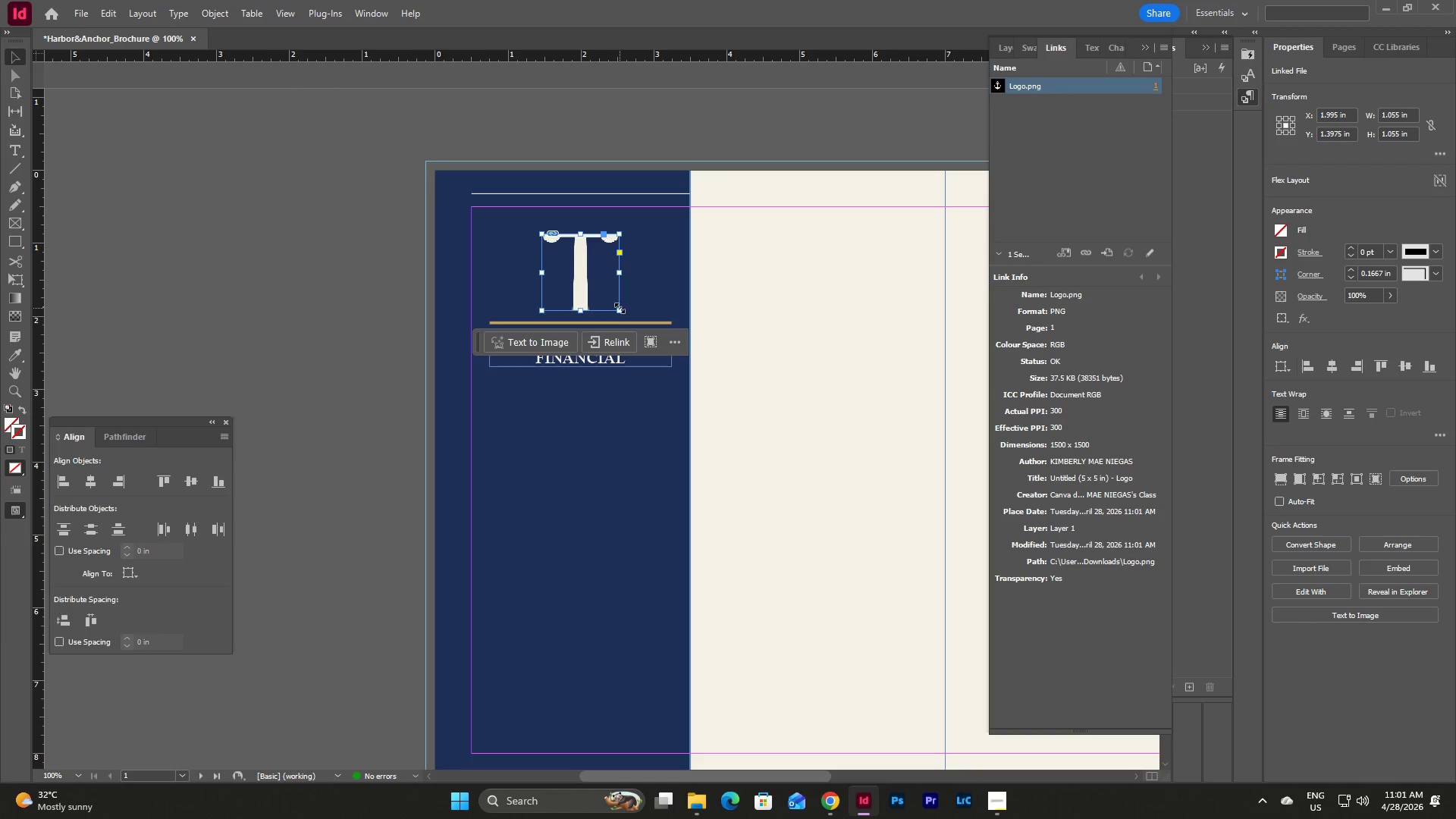 
double_click([602, 279])
 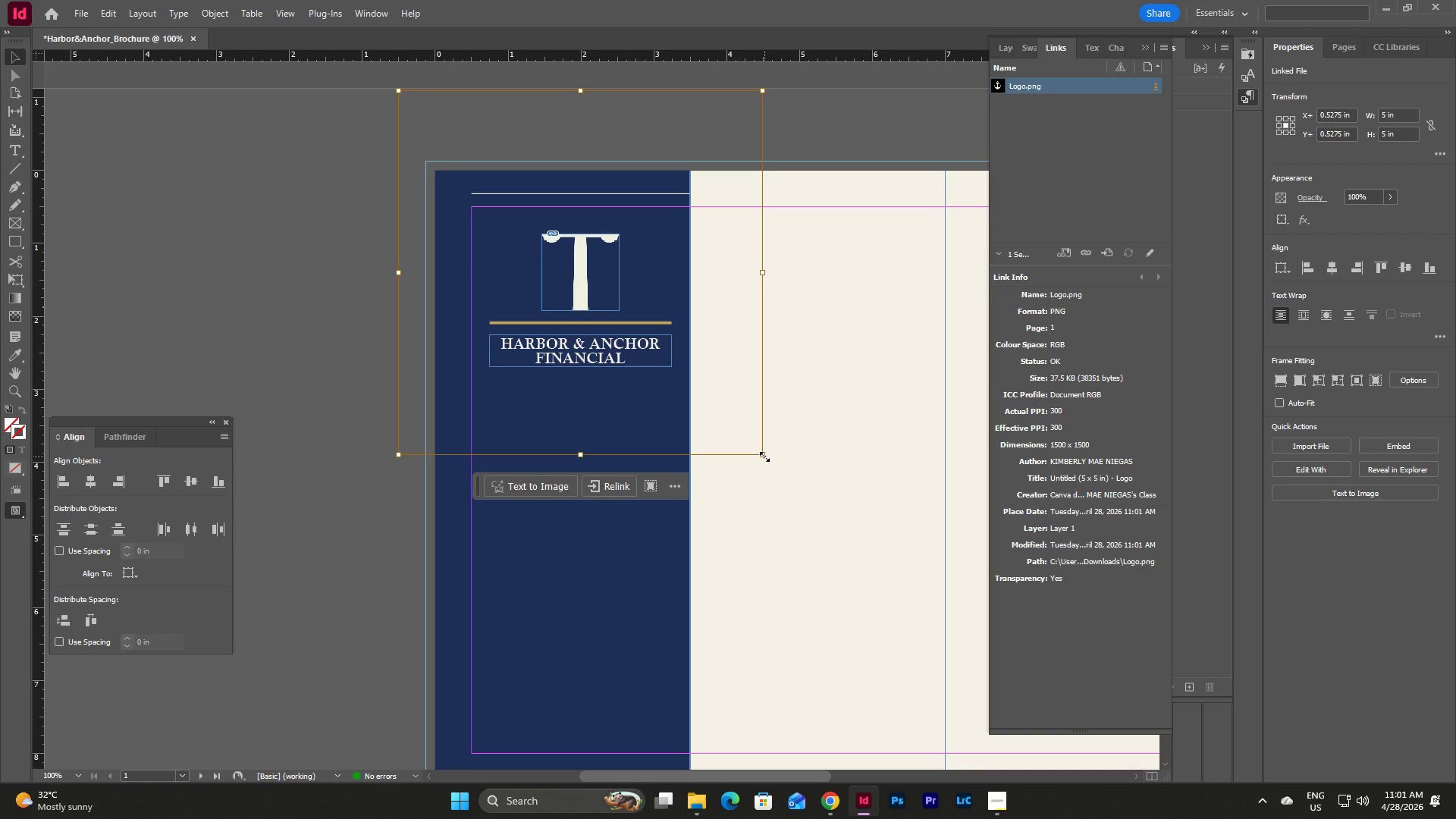 
hold_key(key=ShiftLeft, duration=6.98)
left_click_drag(start_coordinate=[764, 457], to_coordinate=[618, 310])
 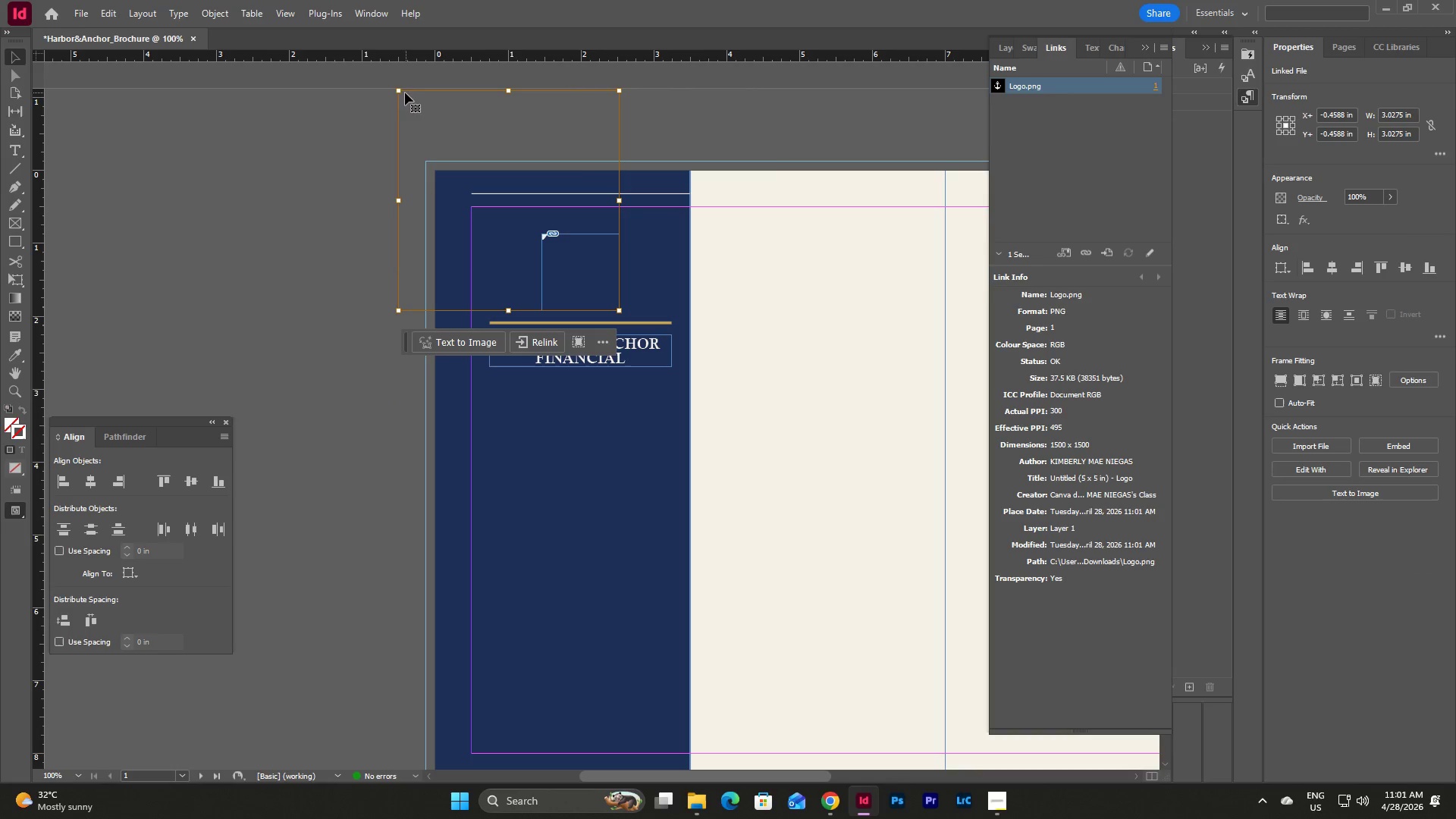 
left_click_drag(start_coordinate=[402, 91], to_coordinate=[543, 243])
 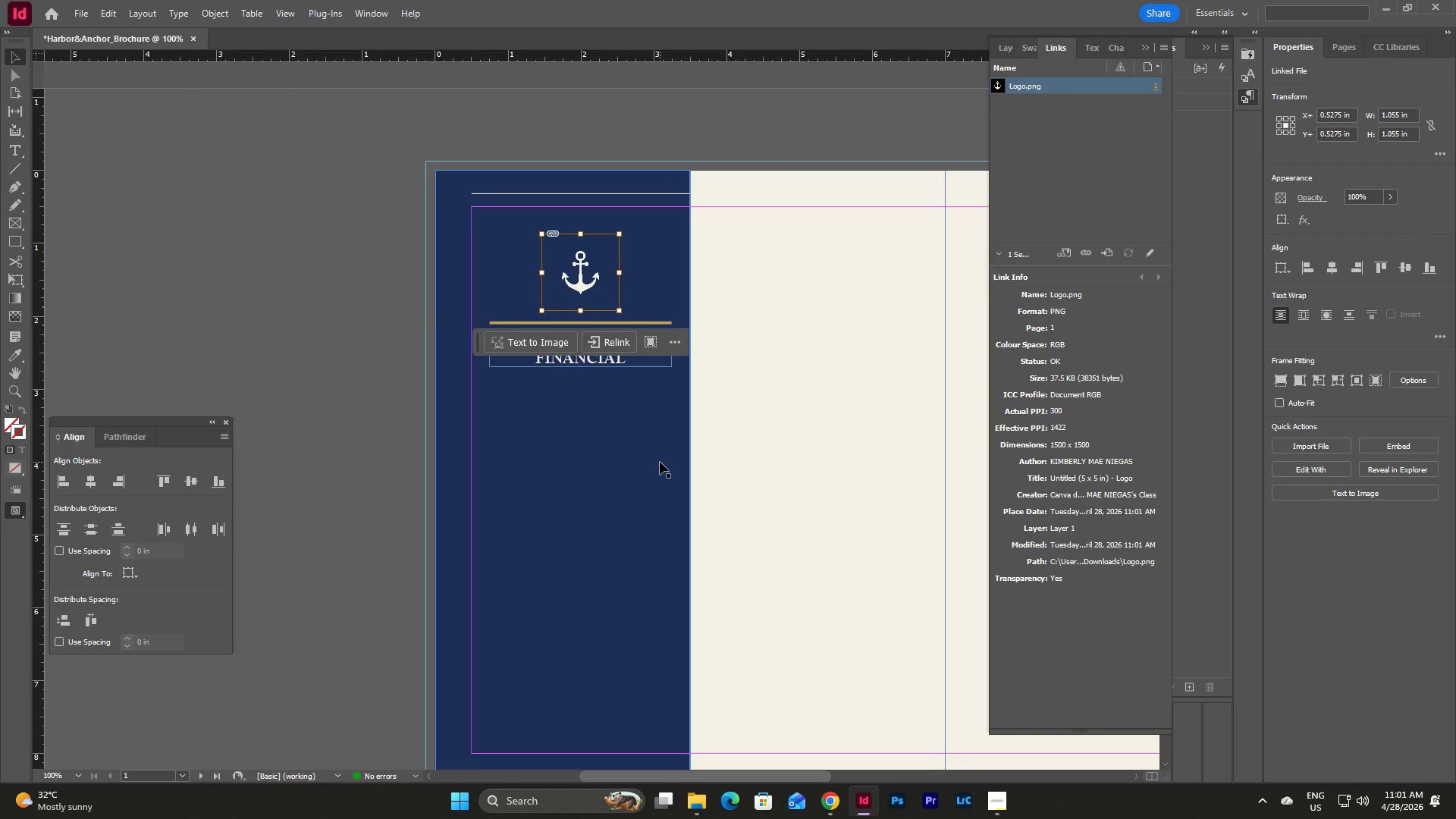 
left_click([660, 462])
 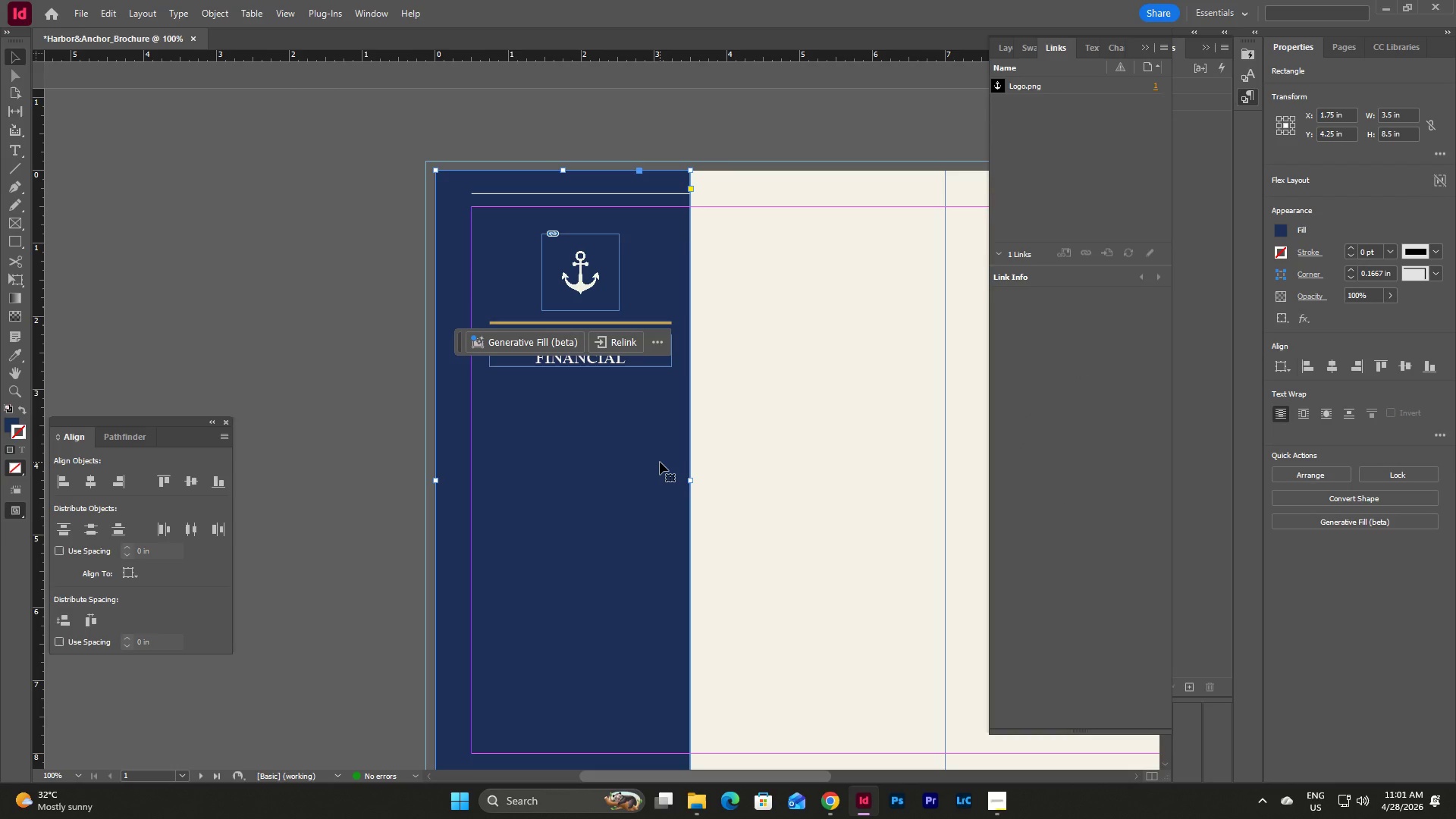 
key(Escape)
 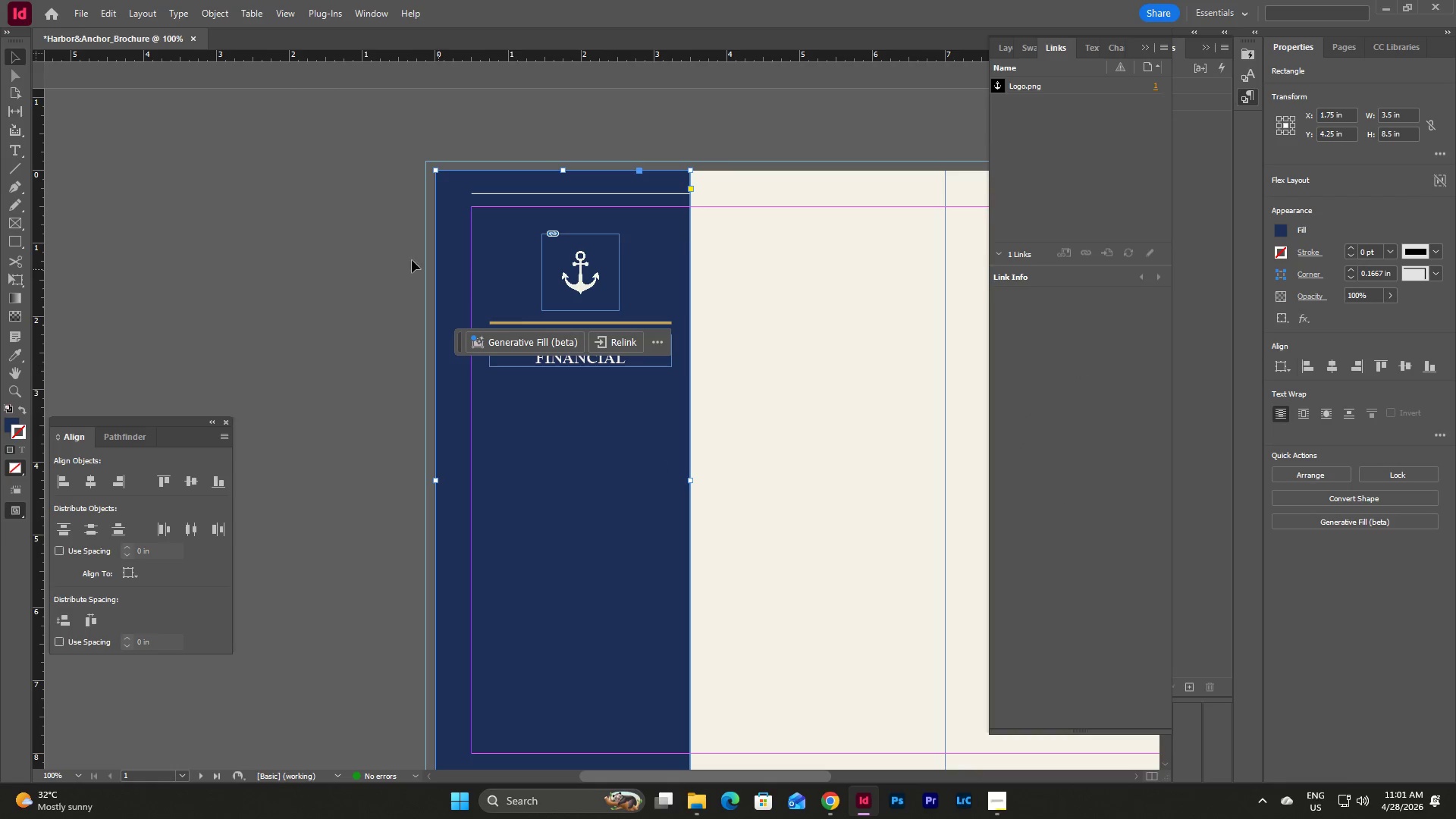 
key(Escape)
 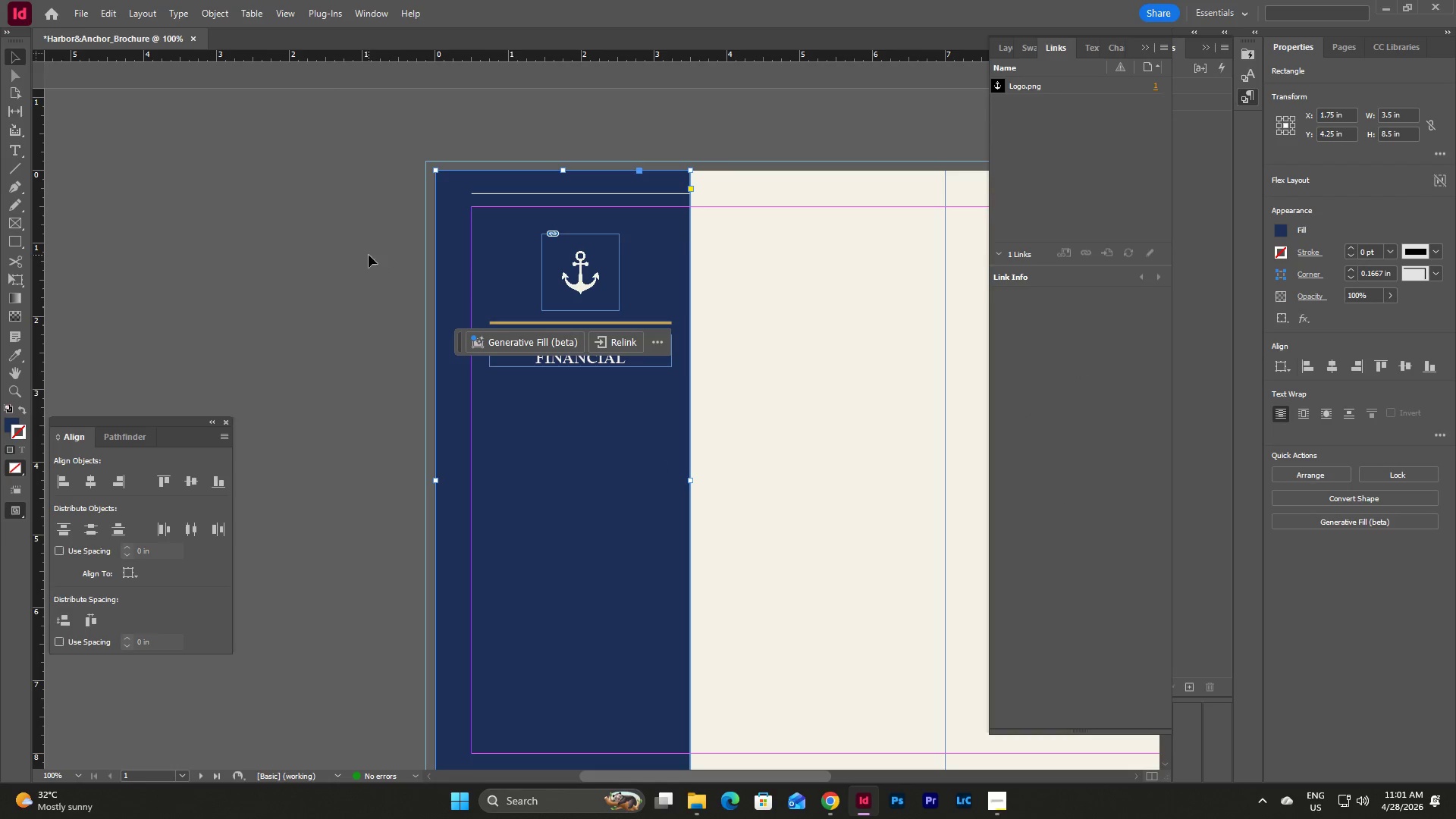 
left_click([369, 255])
 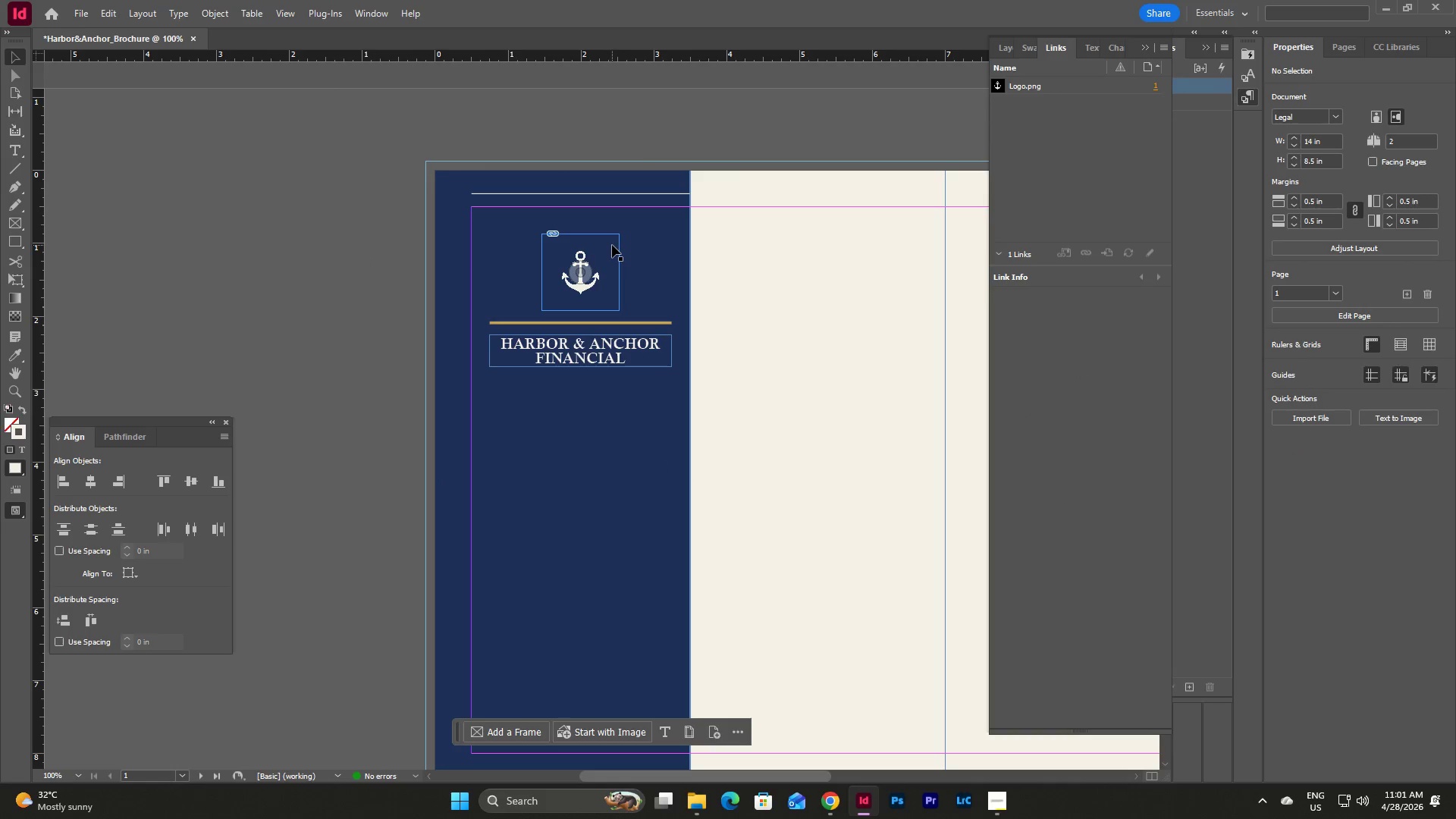 
left_click([612, 245])
 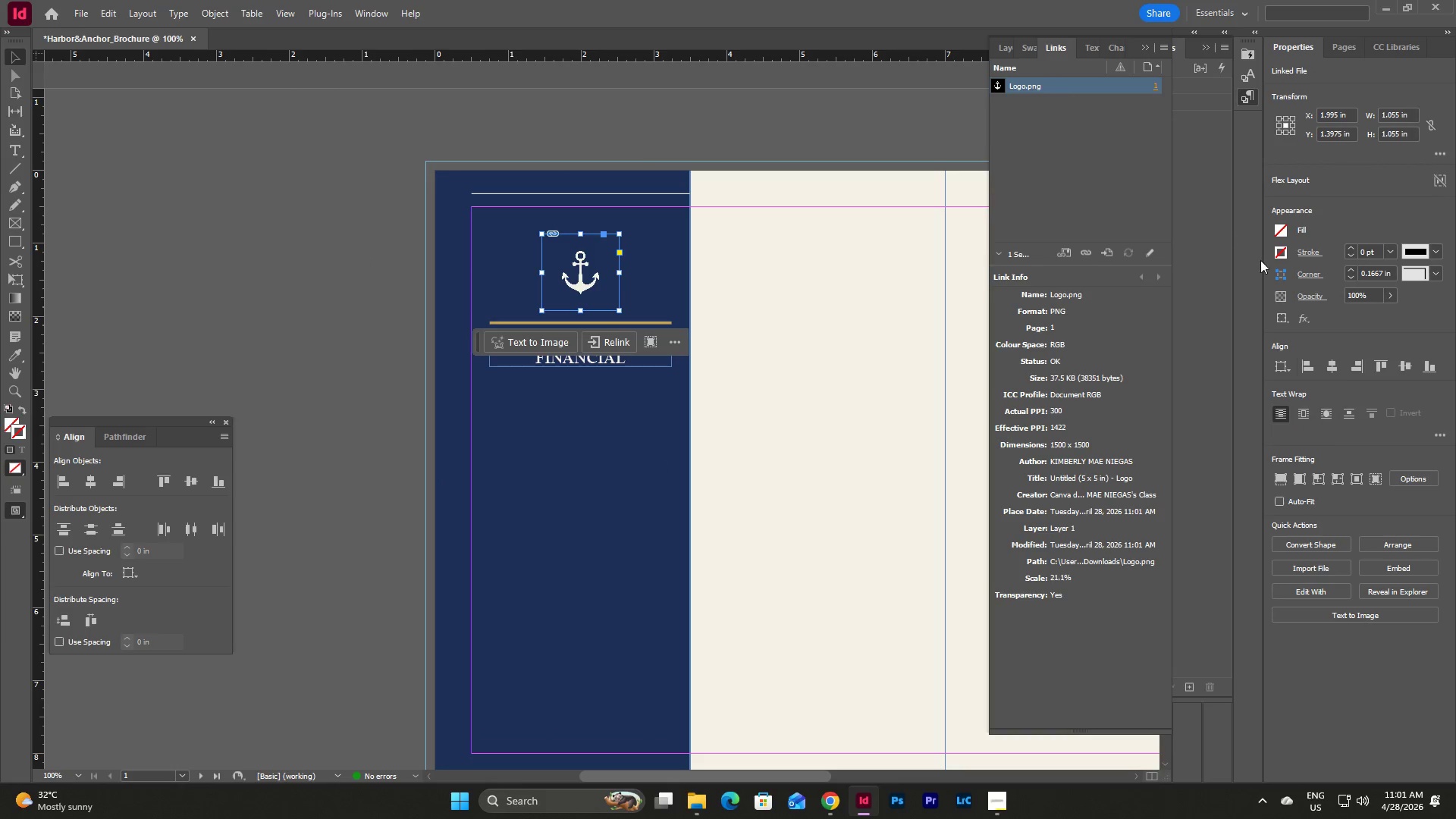 
left_click([1282, 253])
 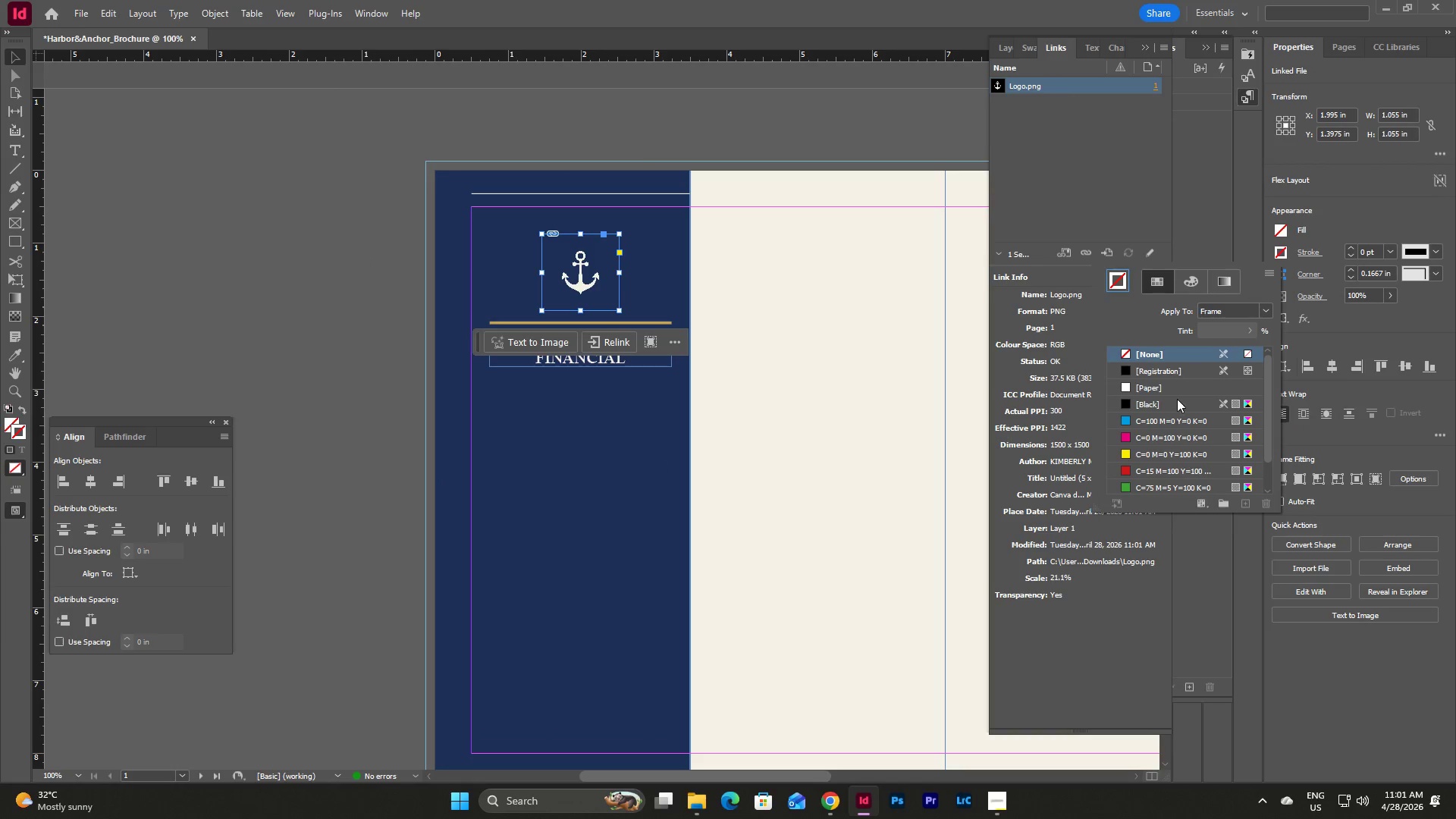 
scroll: coordinate [1176, 400], scroll_direction: down, amount: 9.0
 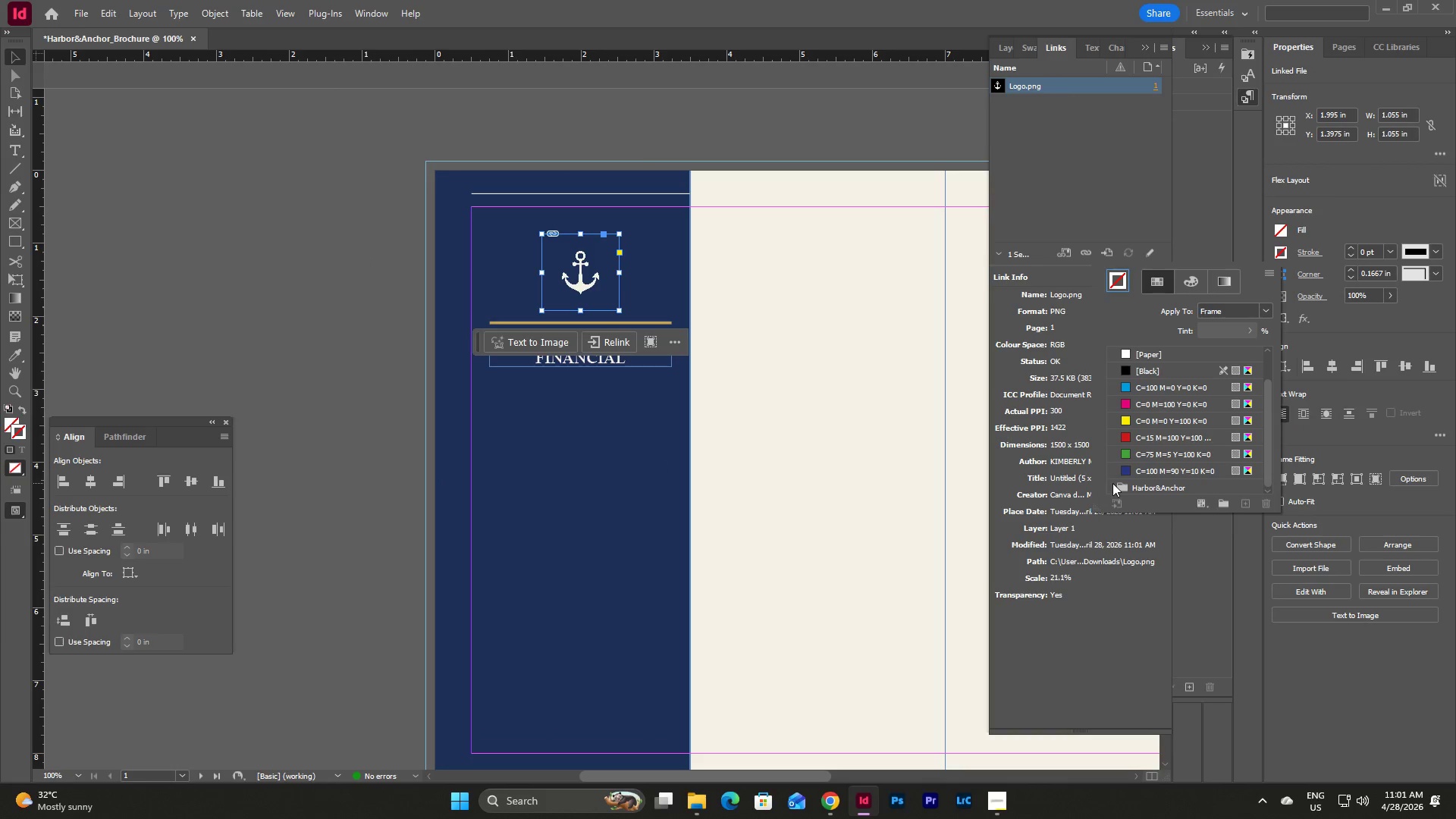 
left_click([1112, 483])
 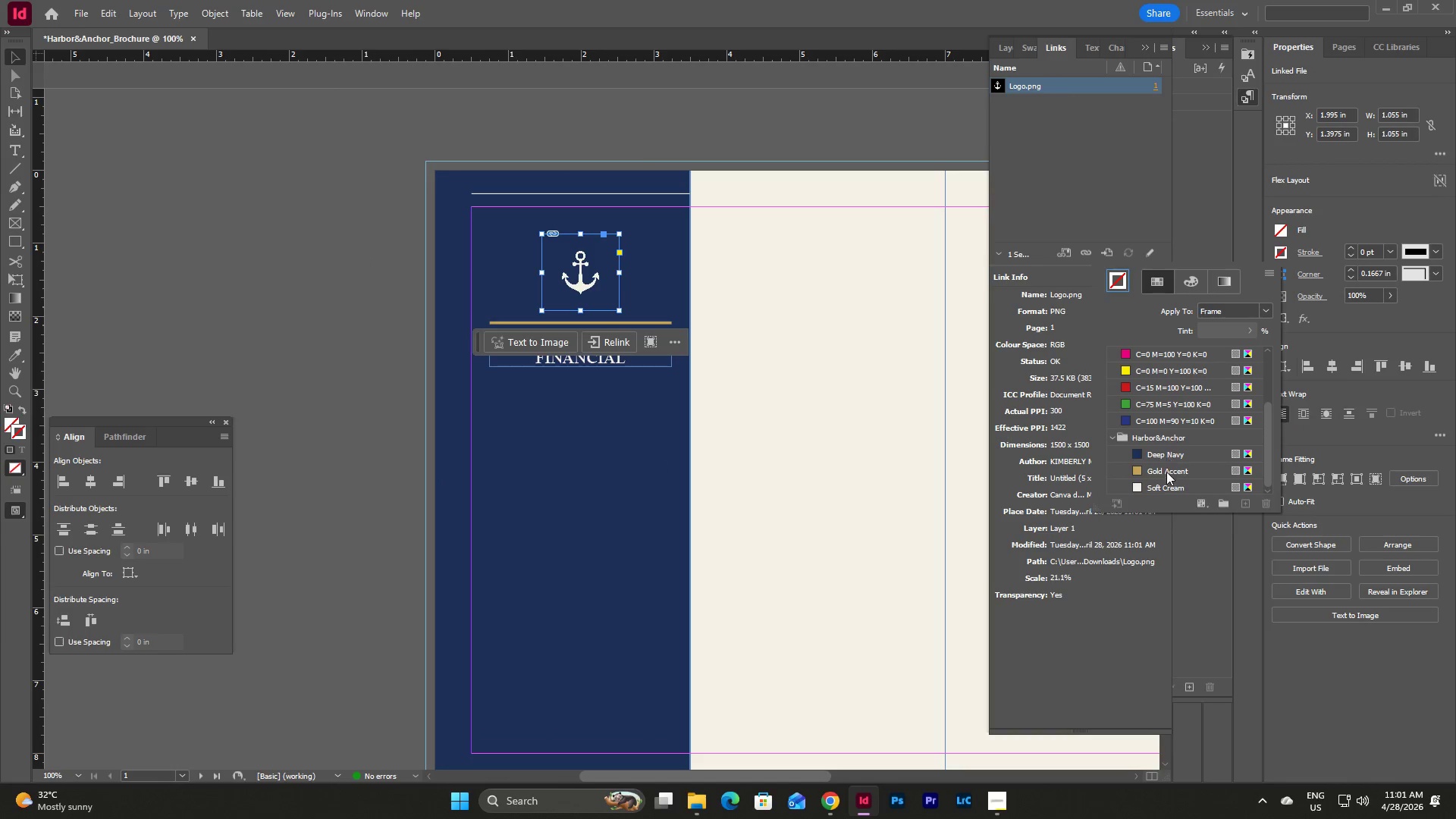 
left_click([1166, 475])
 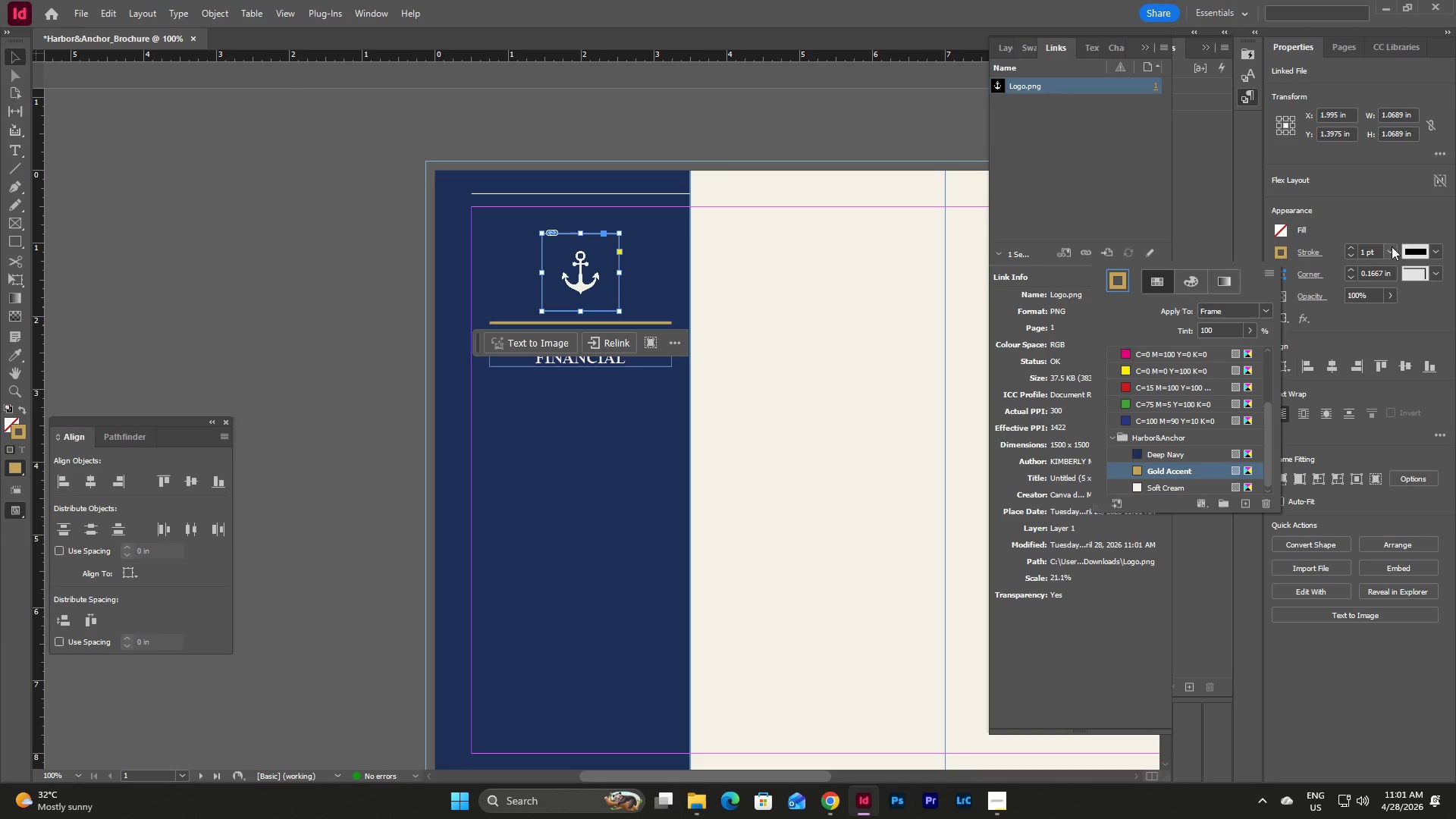 
left_click([1364, 248])
 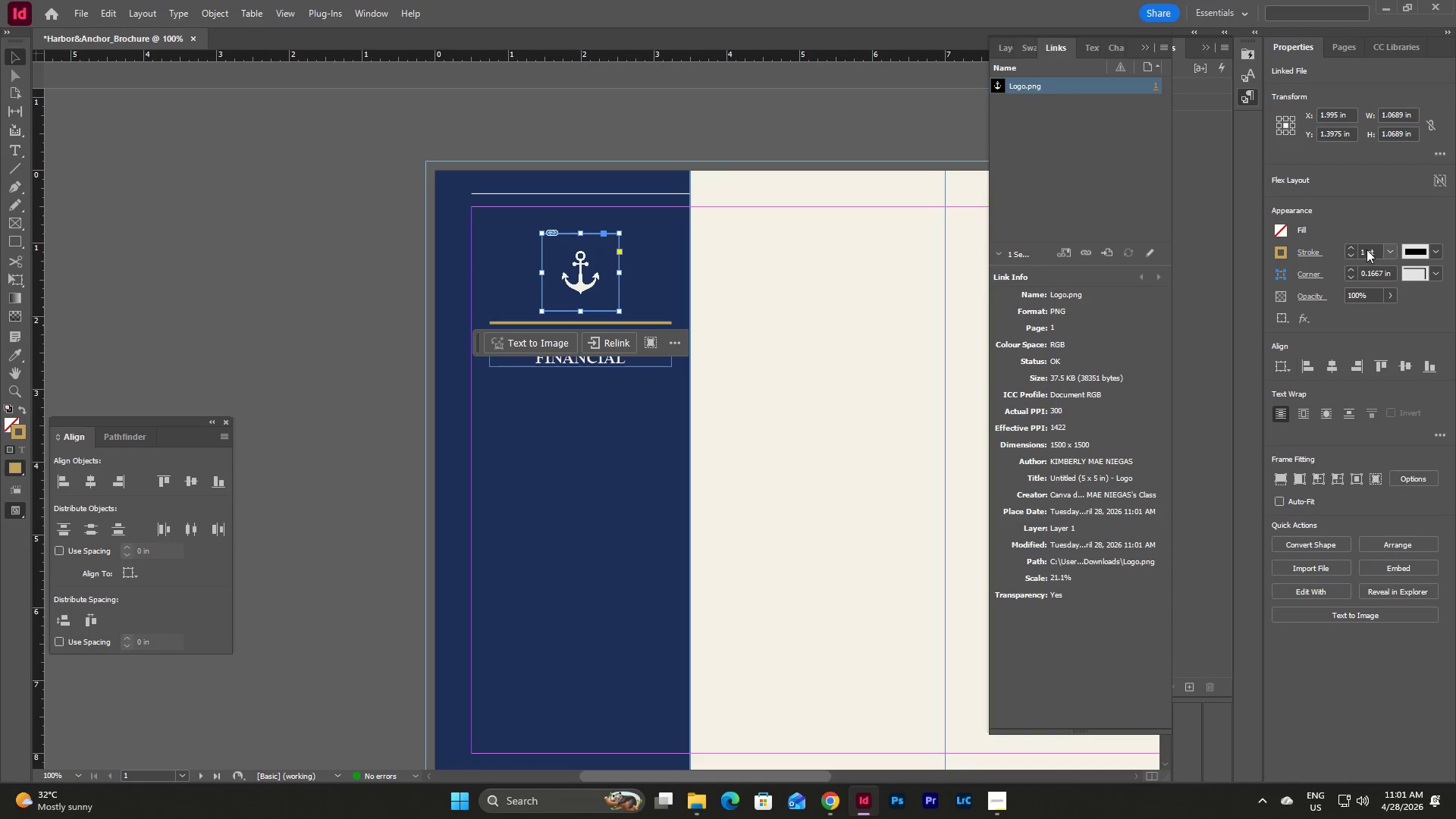 
double_click([1366, 249])
 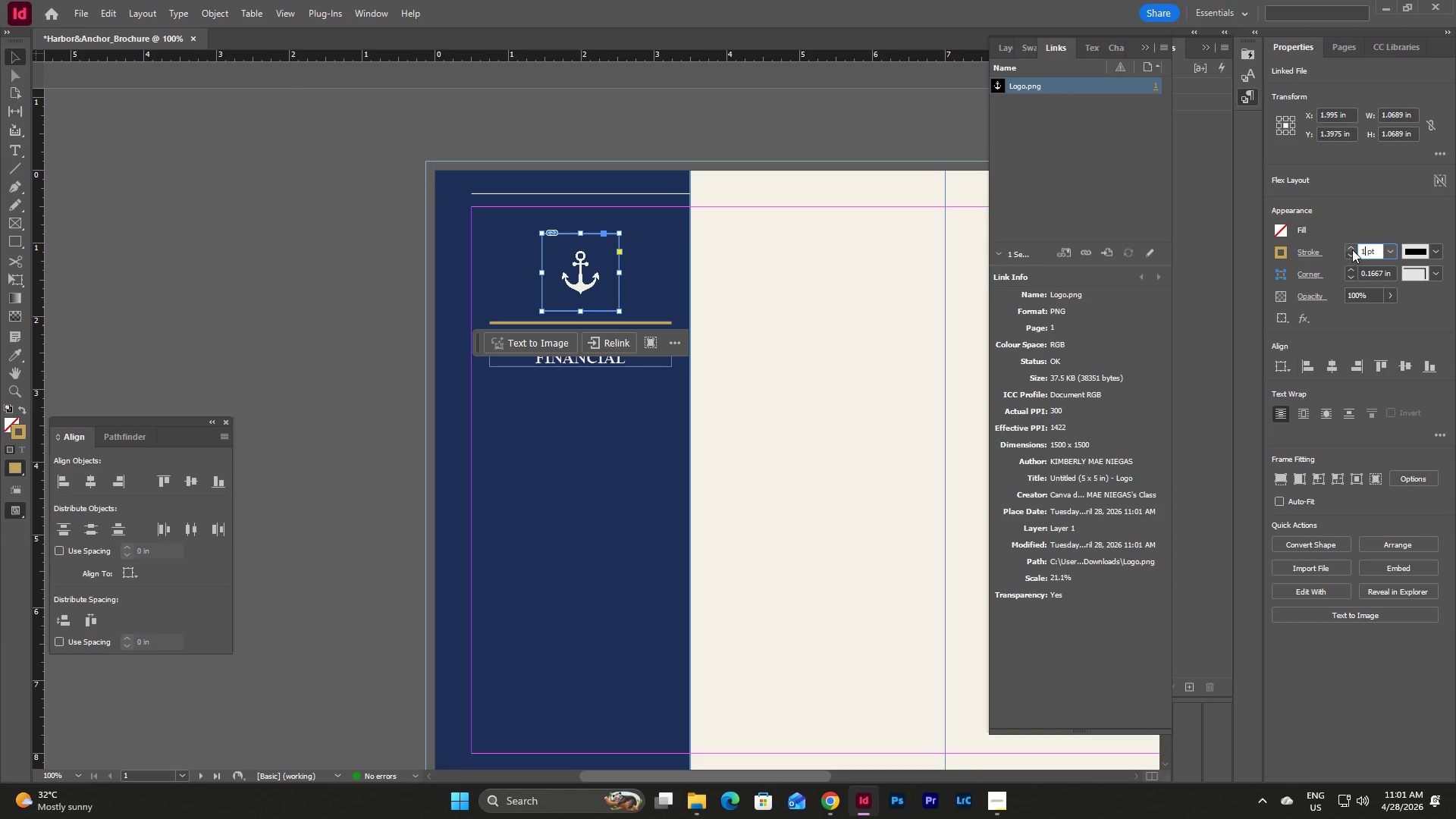 
double_click([1352, 249])
 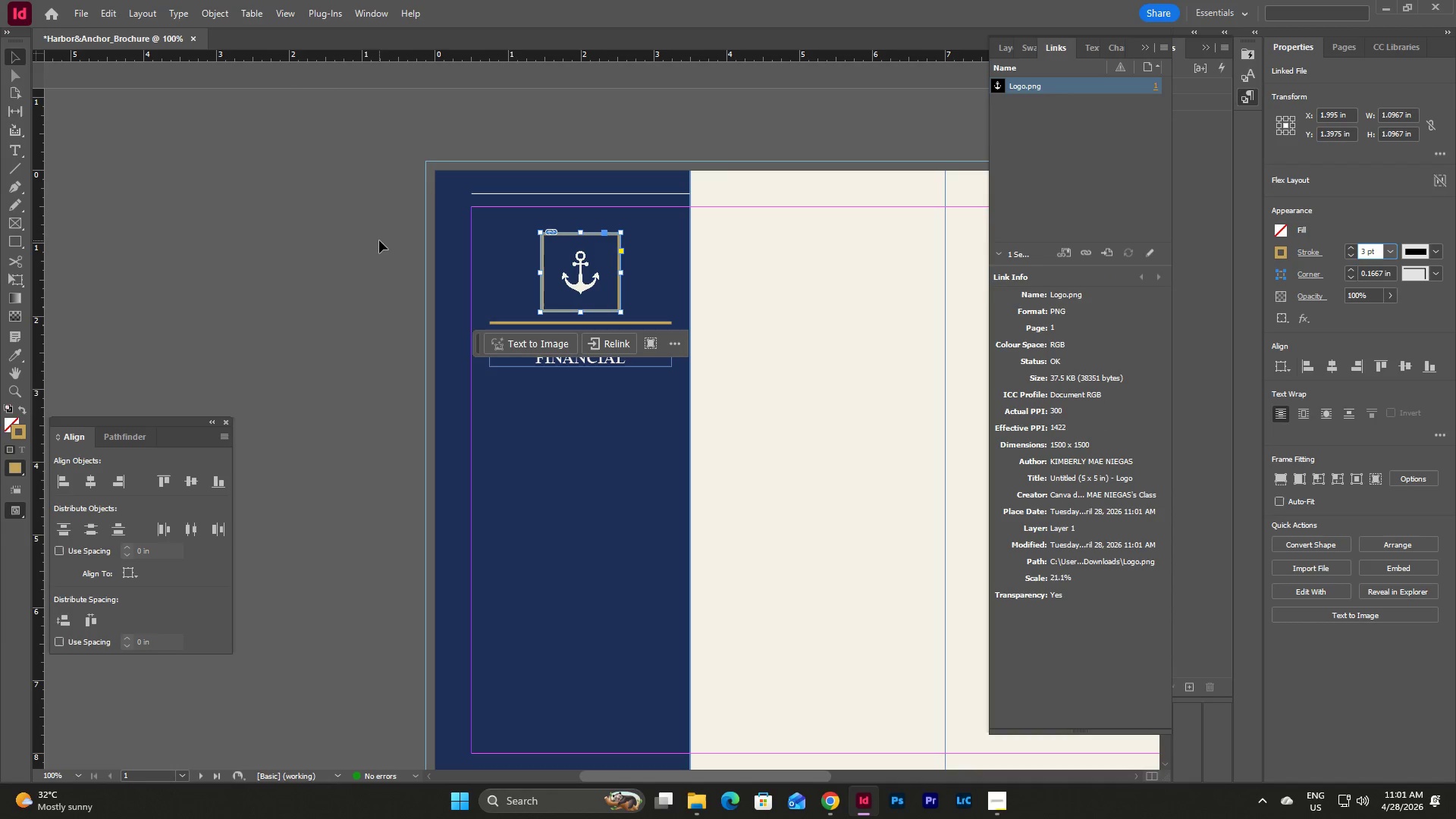 
key(Escape)
 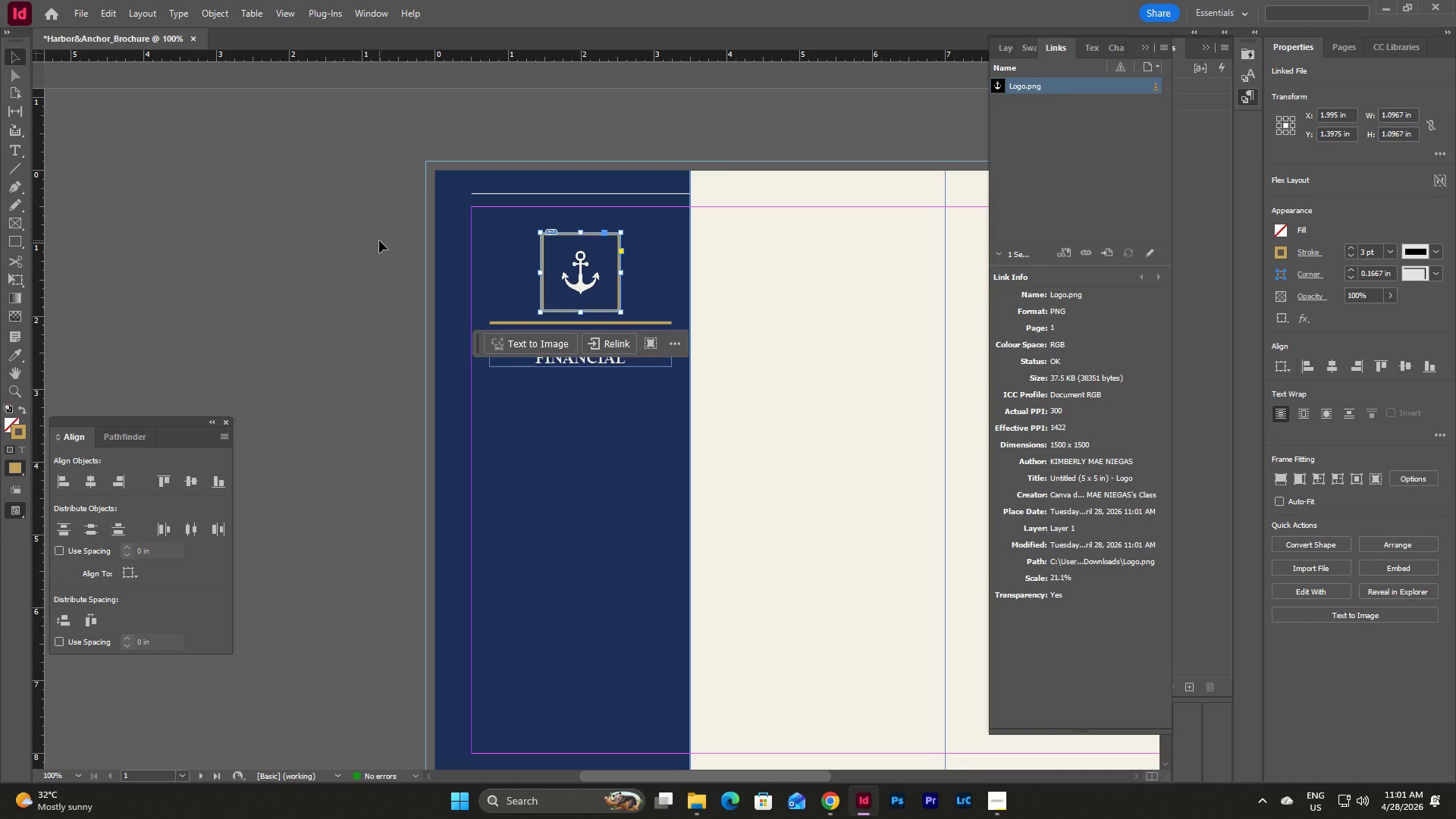 
left_click([379, 240])
 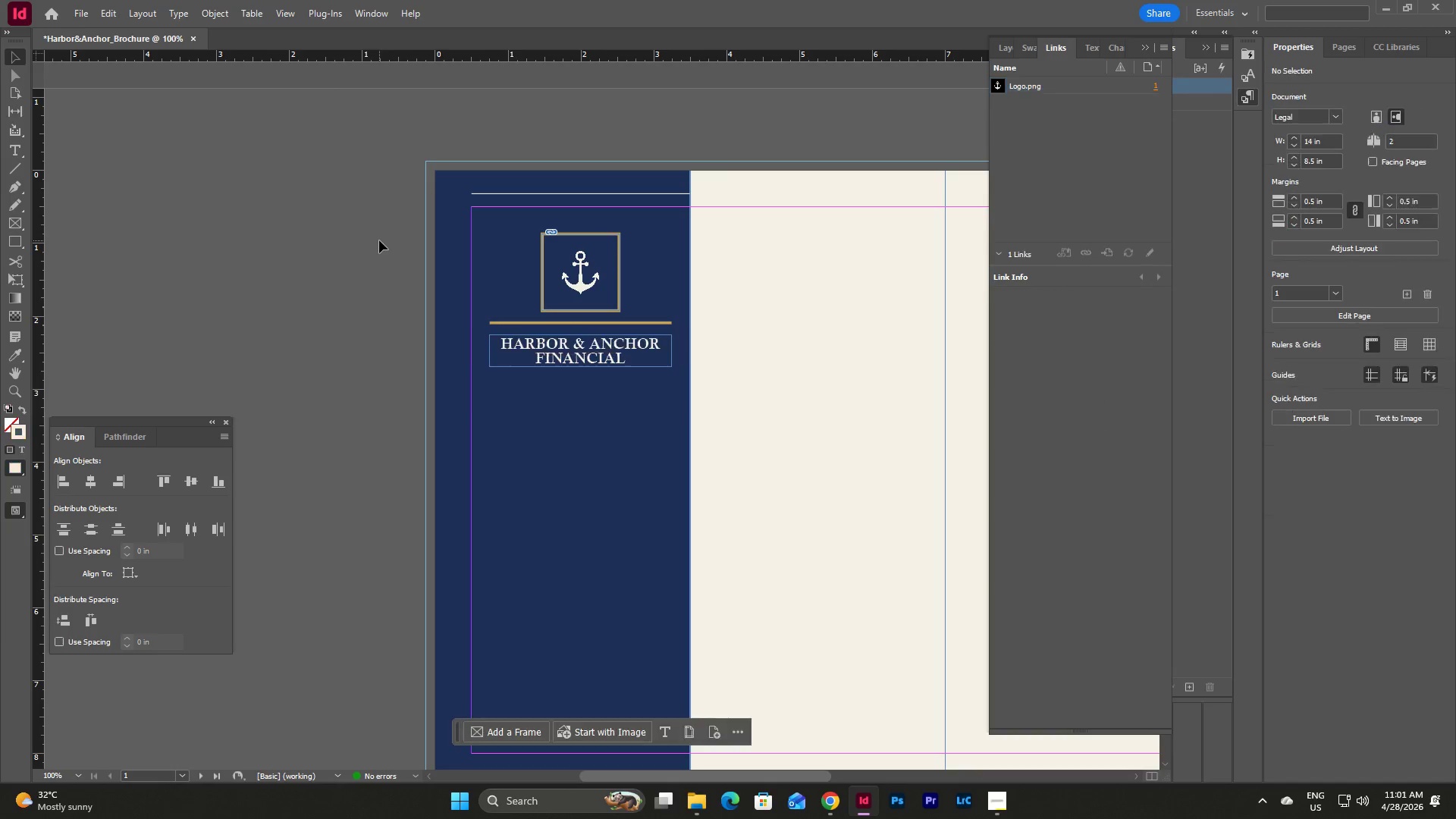 
key(Escape)
 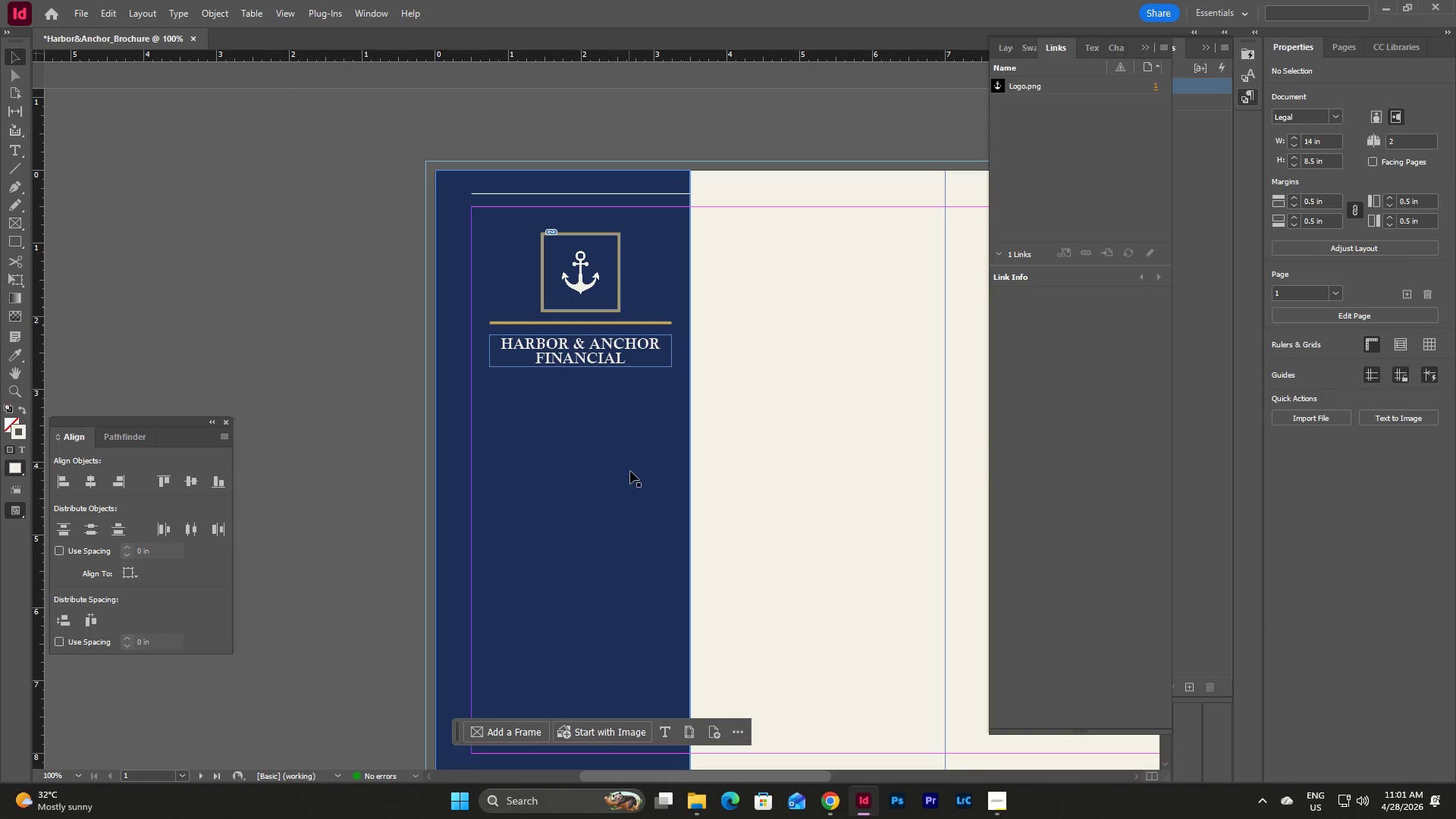 
left_click([630, 471])
 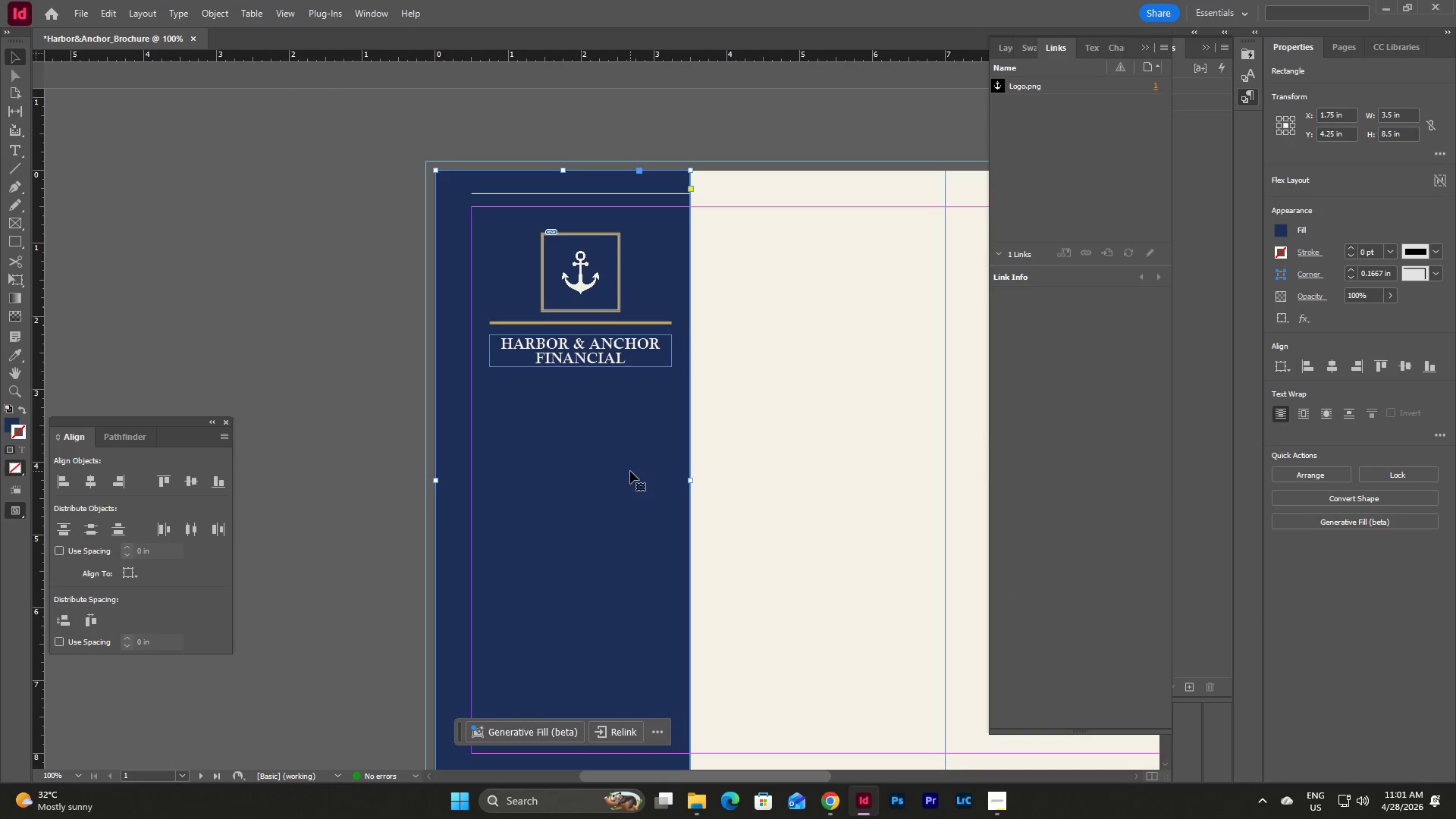 
key(Escape)
 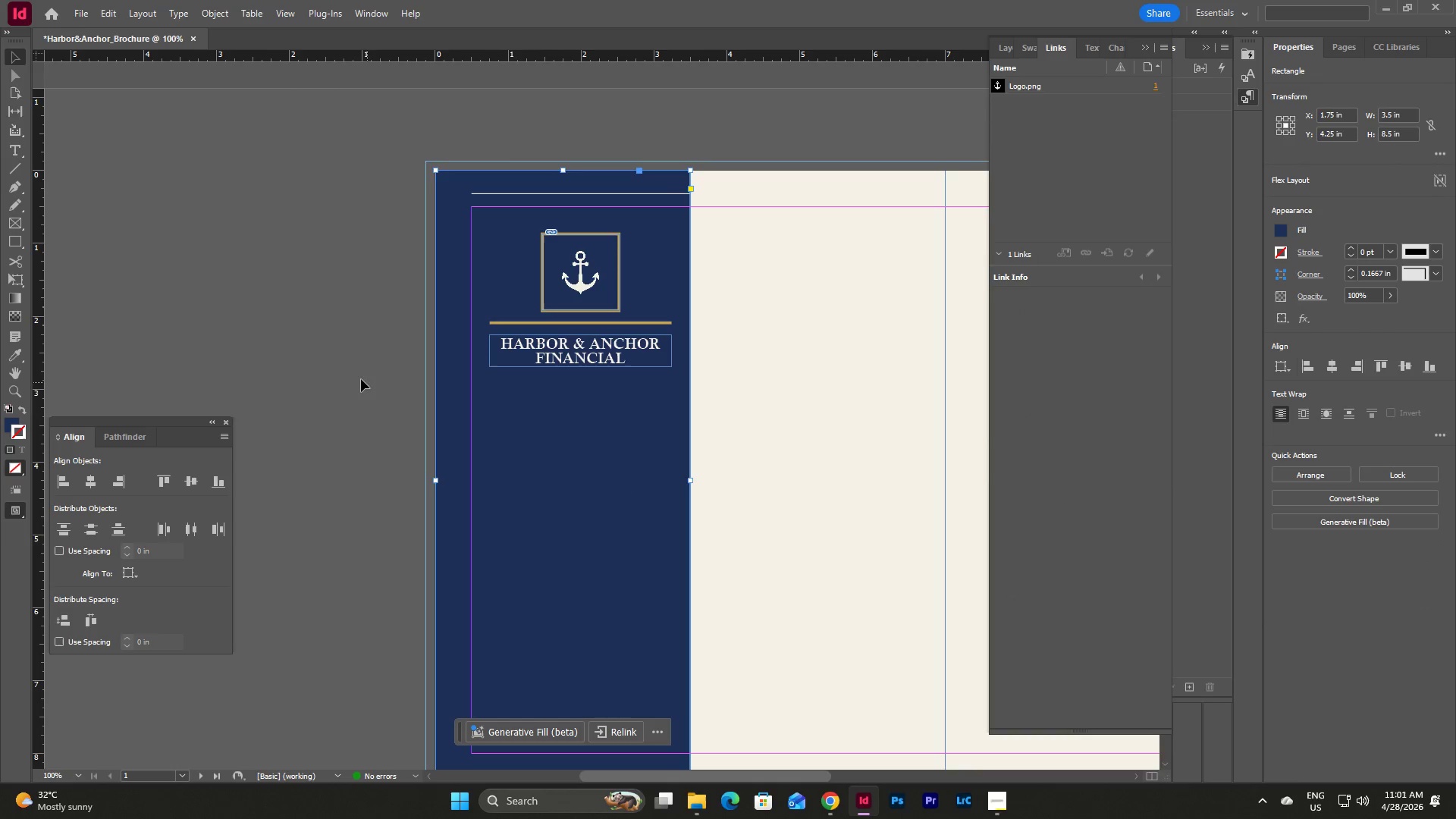 
left_click([361, 379])
 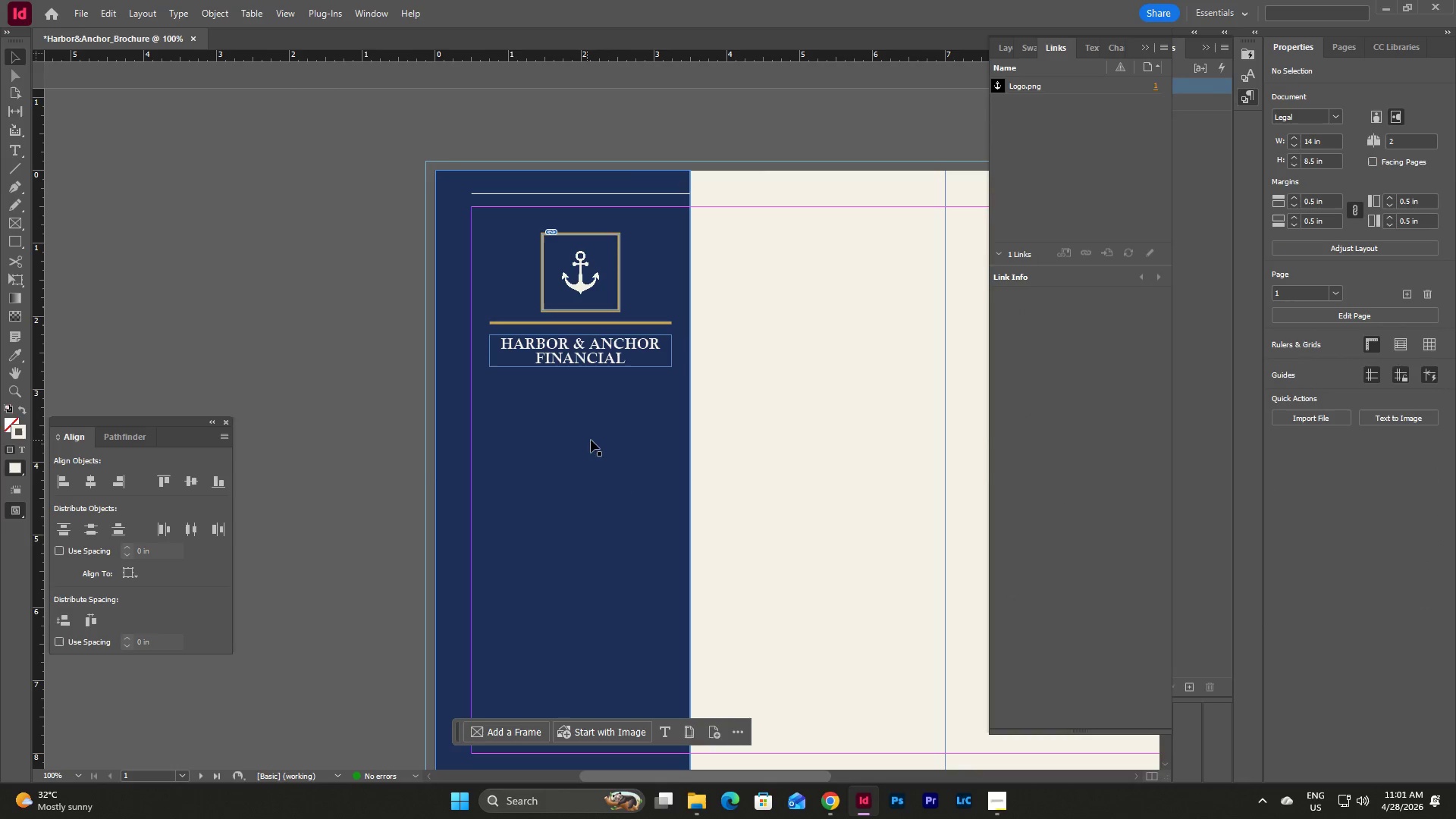 
key(W)
 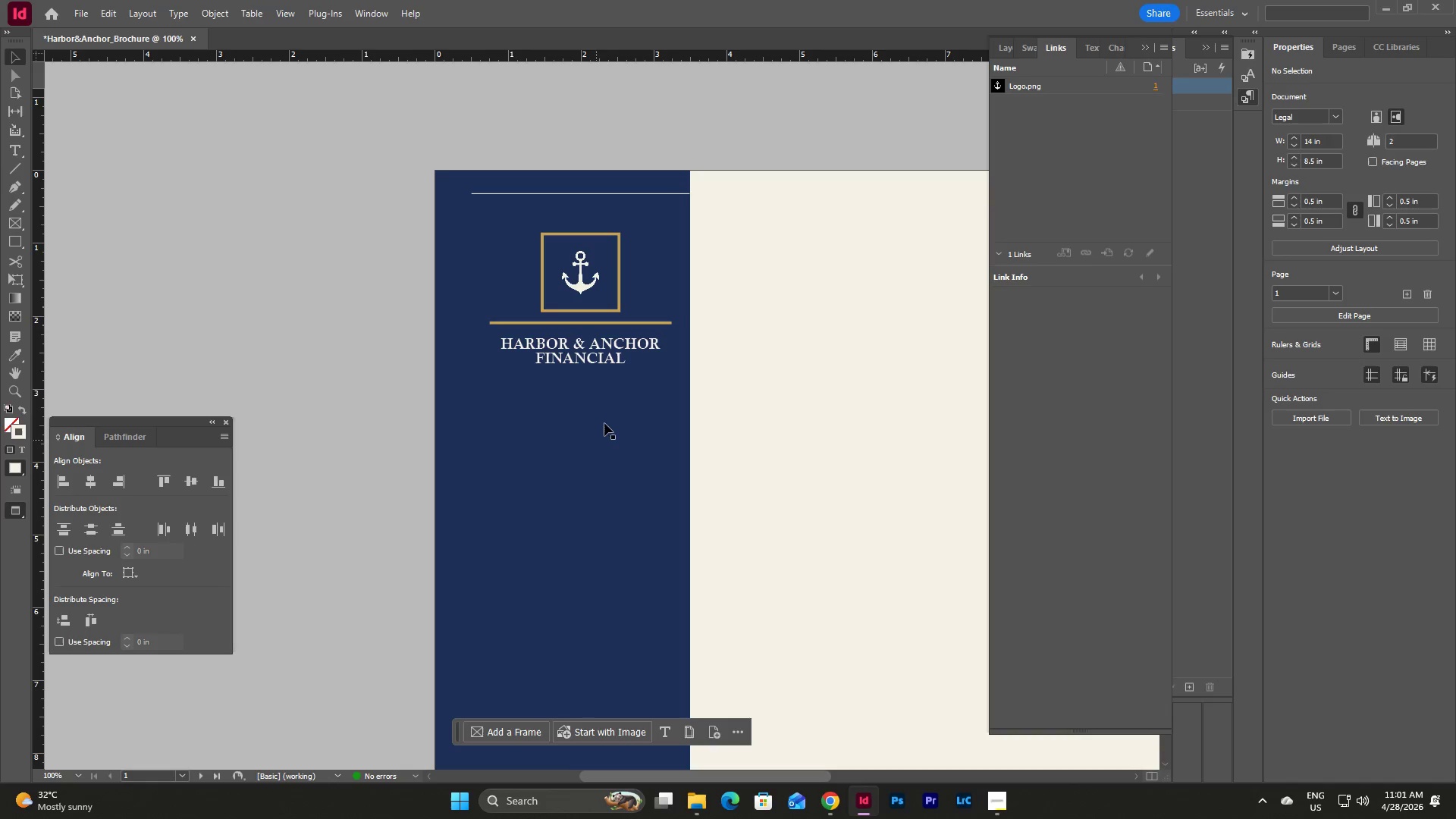 
left_click([662, 322])
 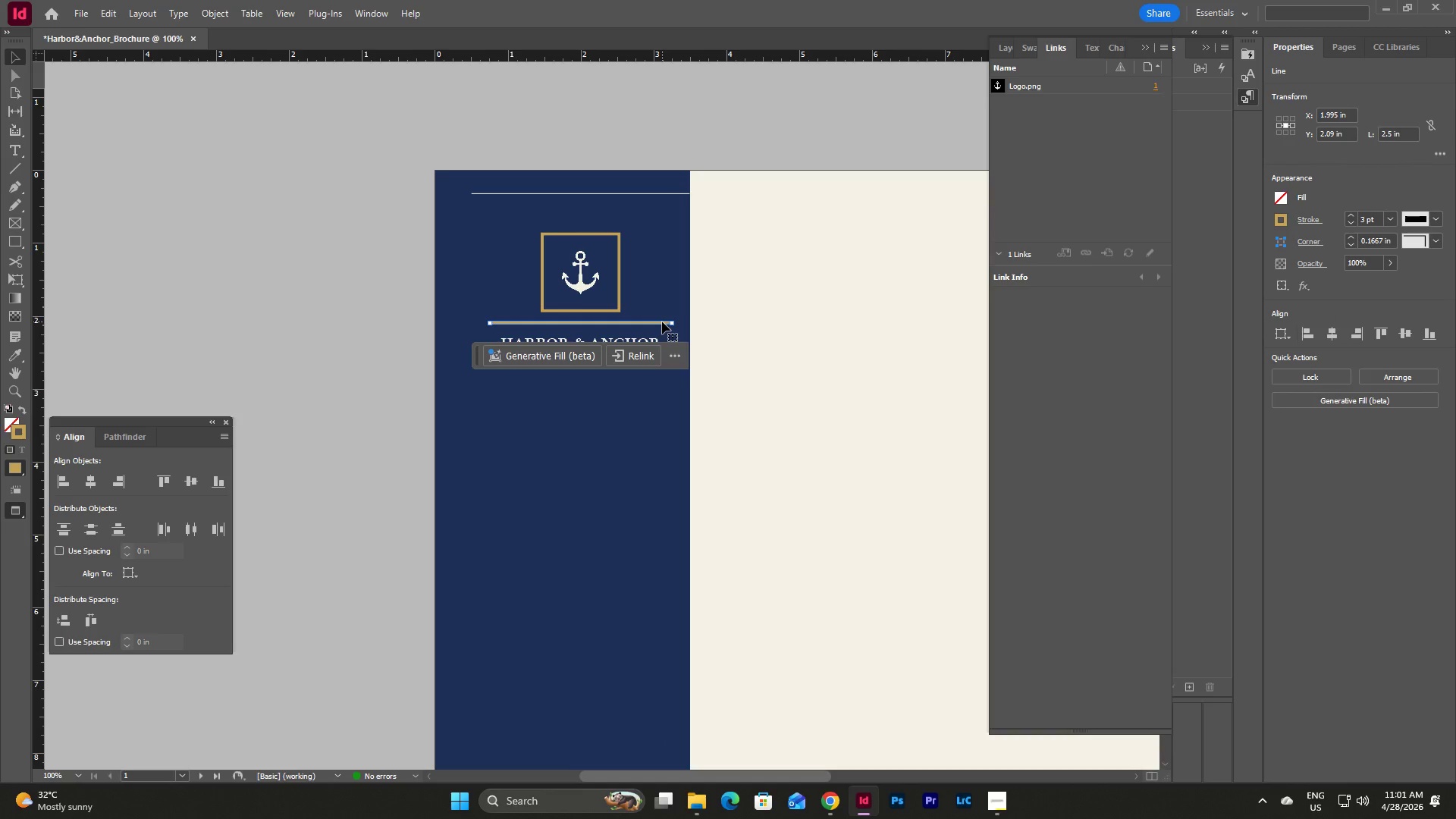 
key(Backspace)
 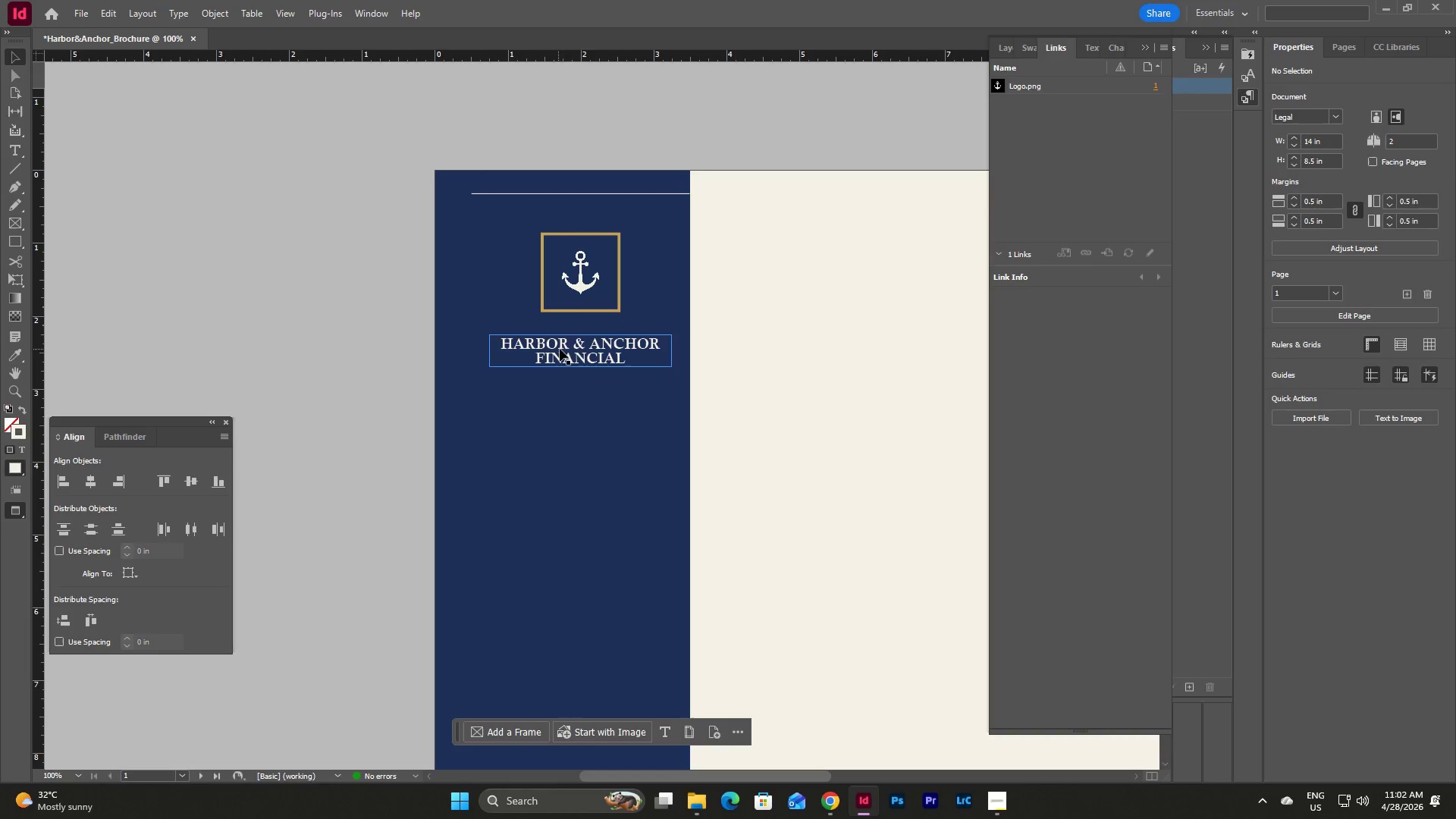 
key(W)
 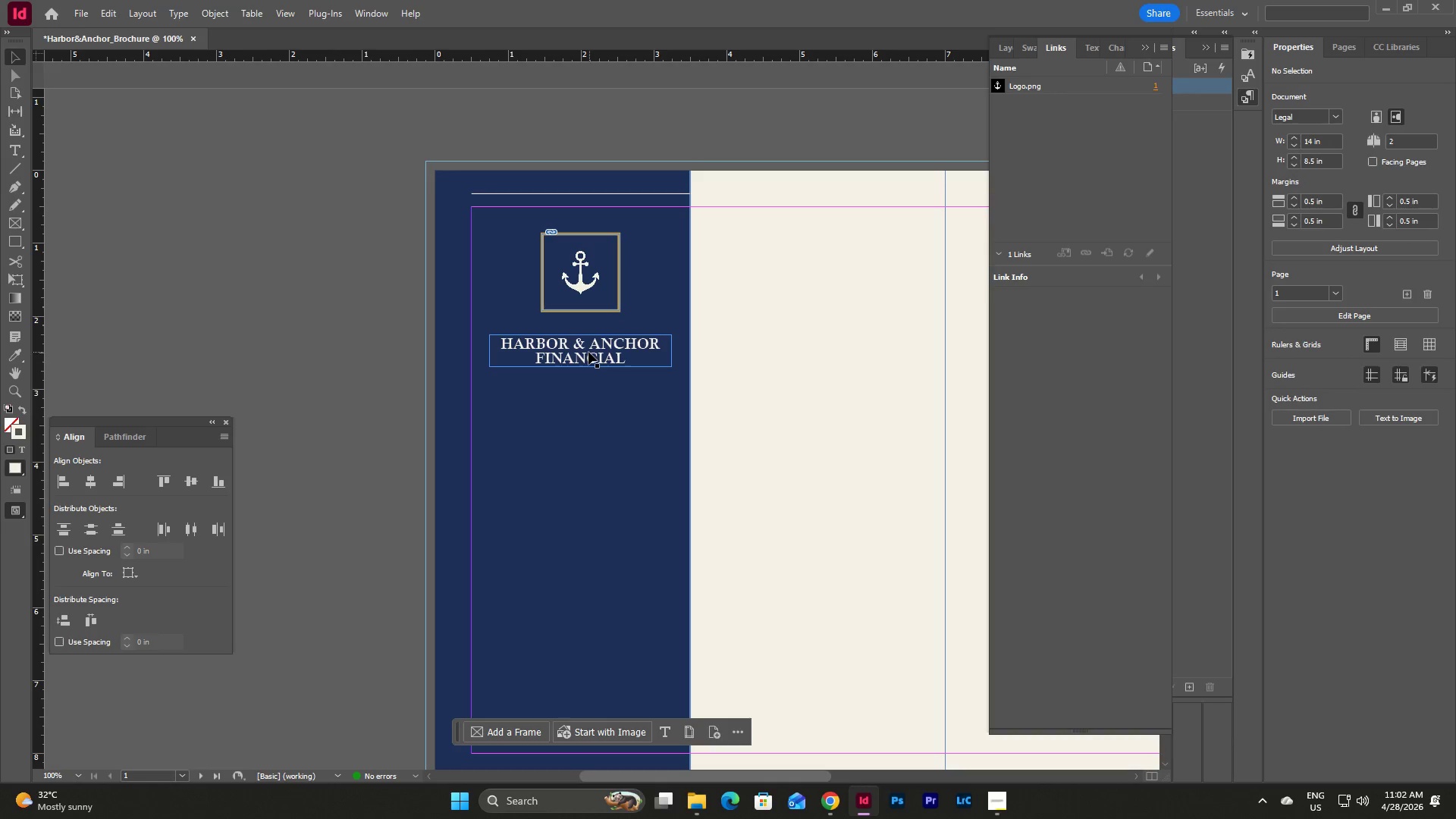 
left_click_drag(start_coordinate=[588, 352], to_coordinate=[588, 341])
 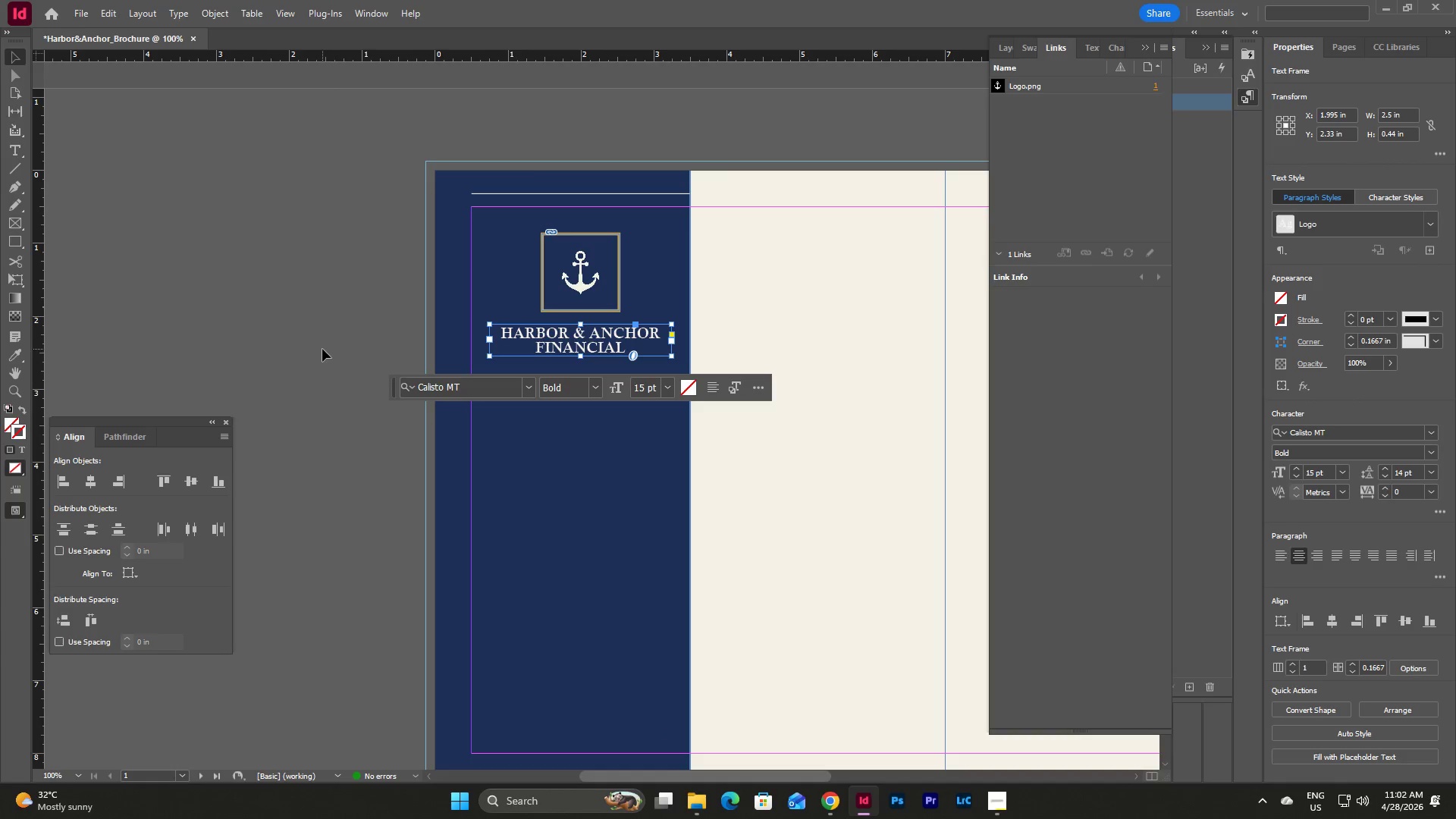 
left_click([322, 349])
 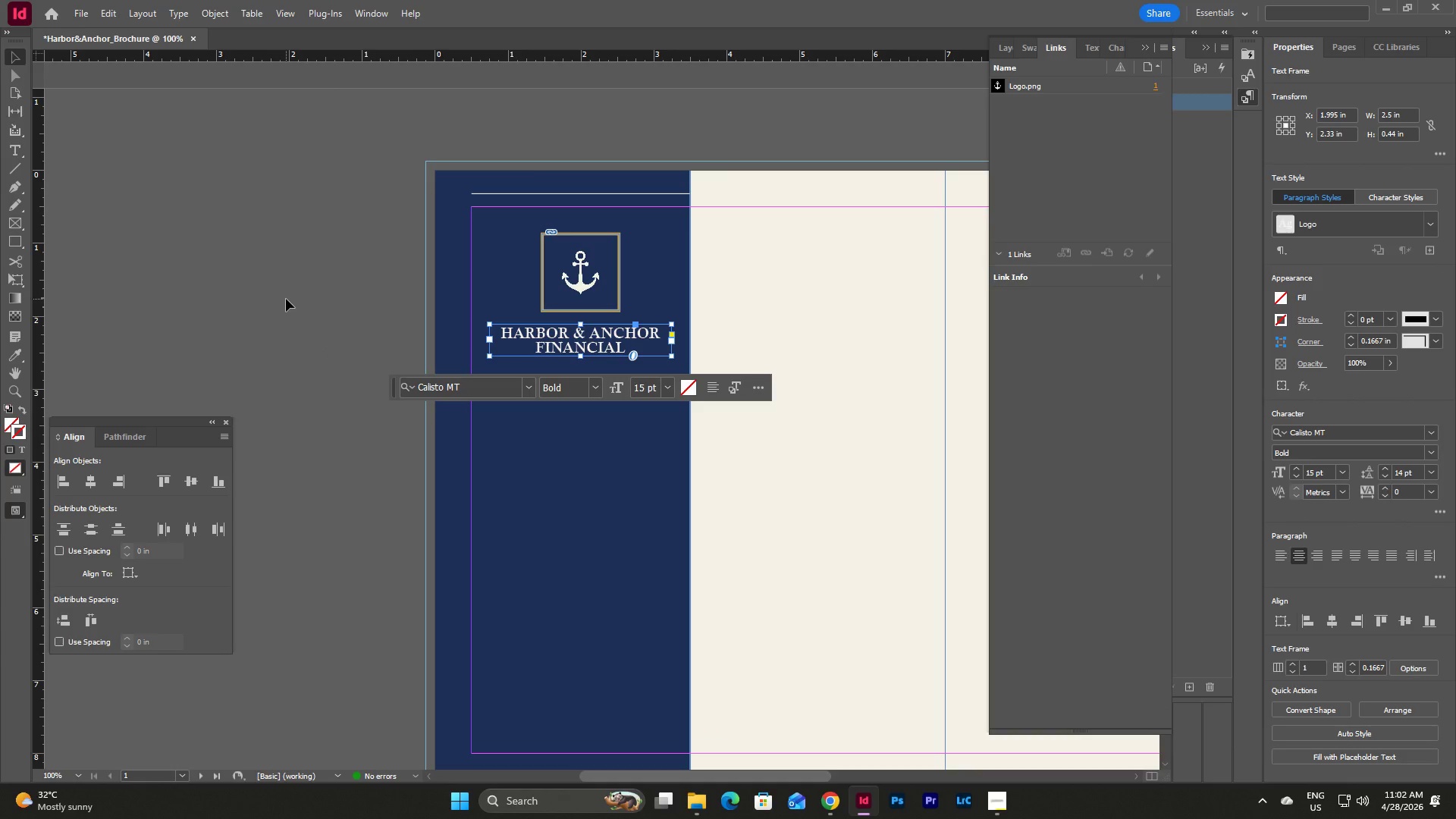 
wait(10.86)
 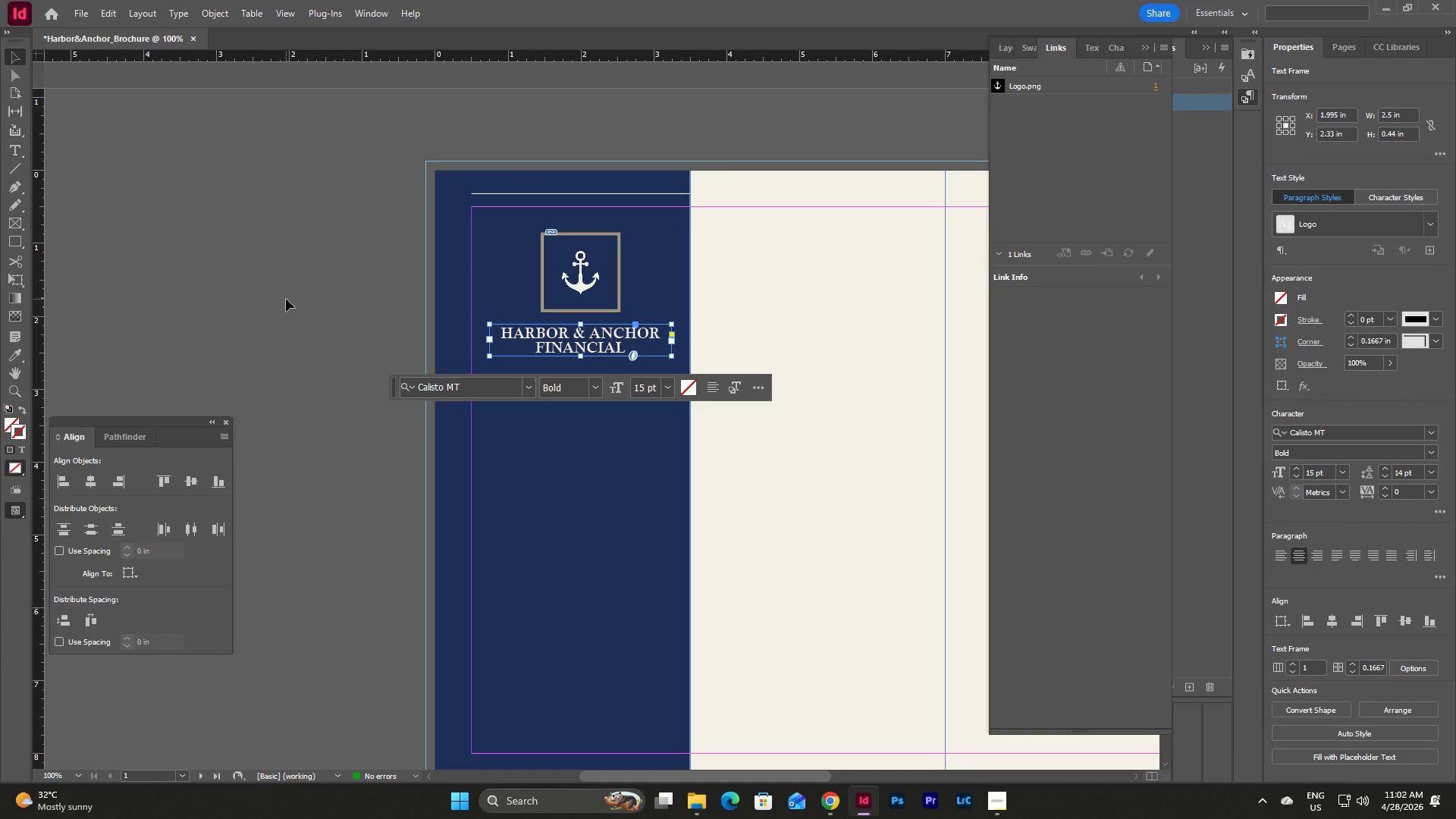 
left_click([601, 479])
 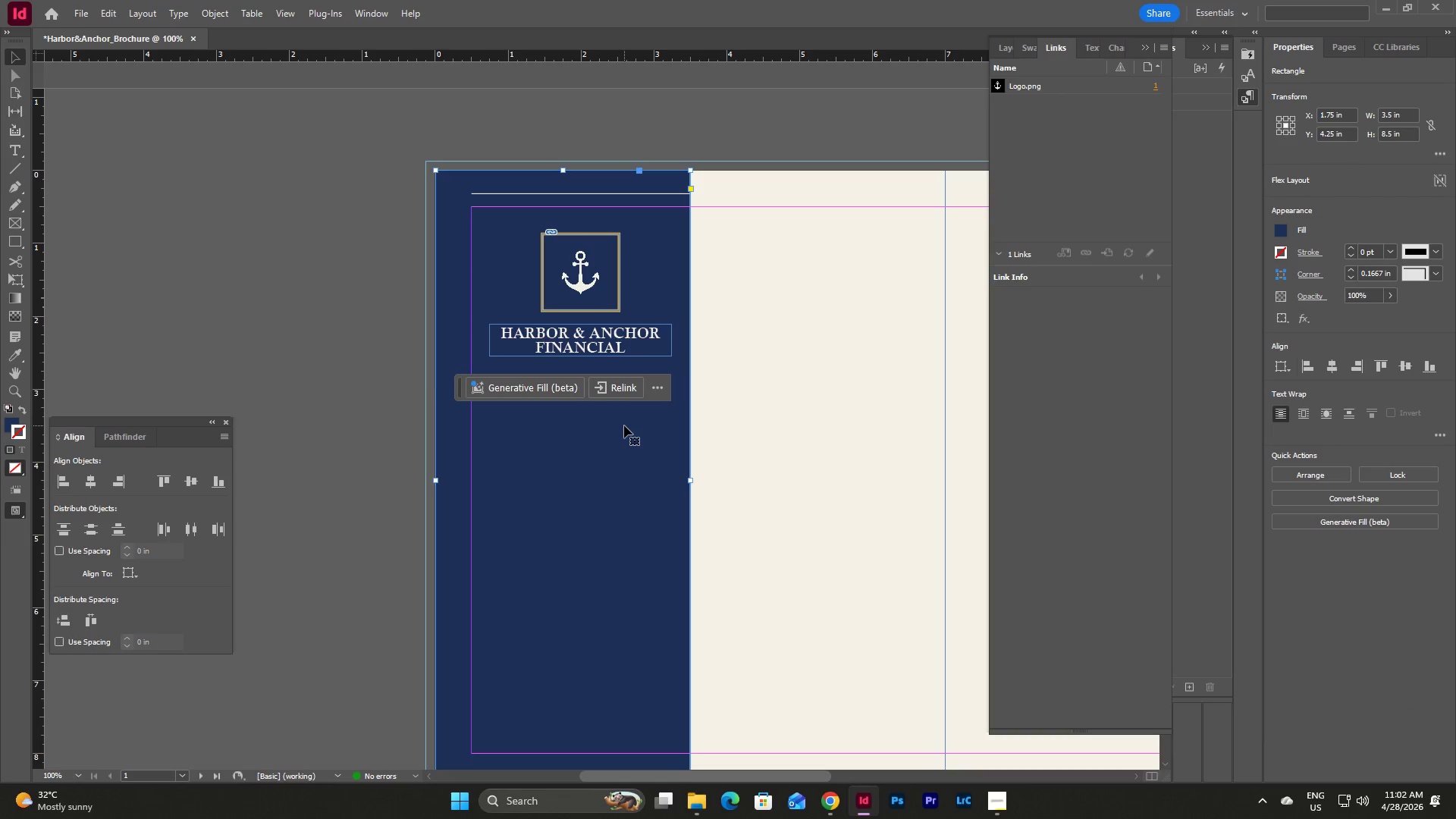 
key(Escape)
 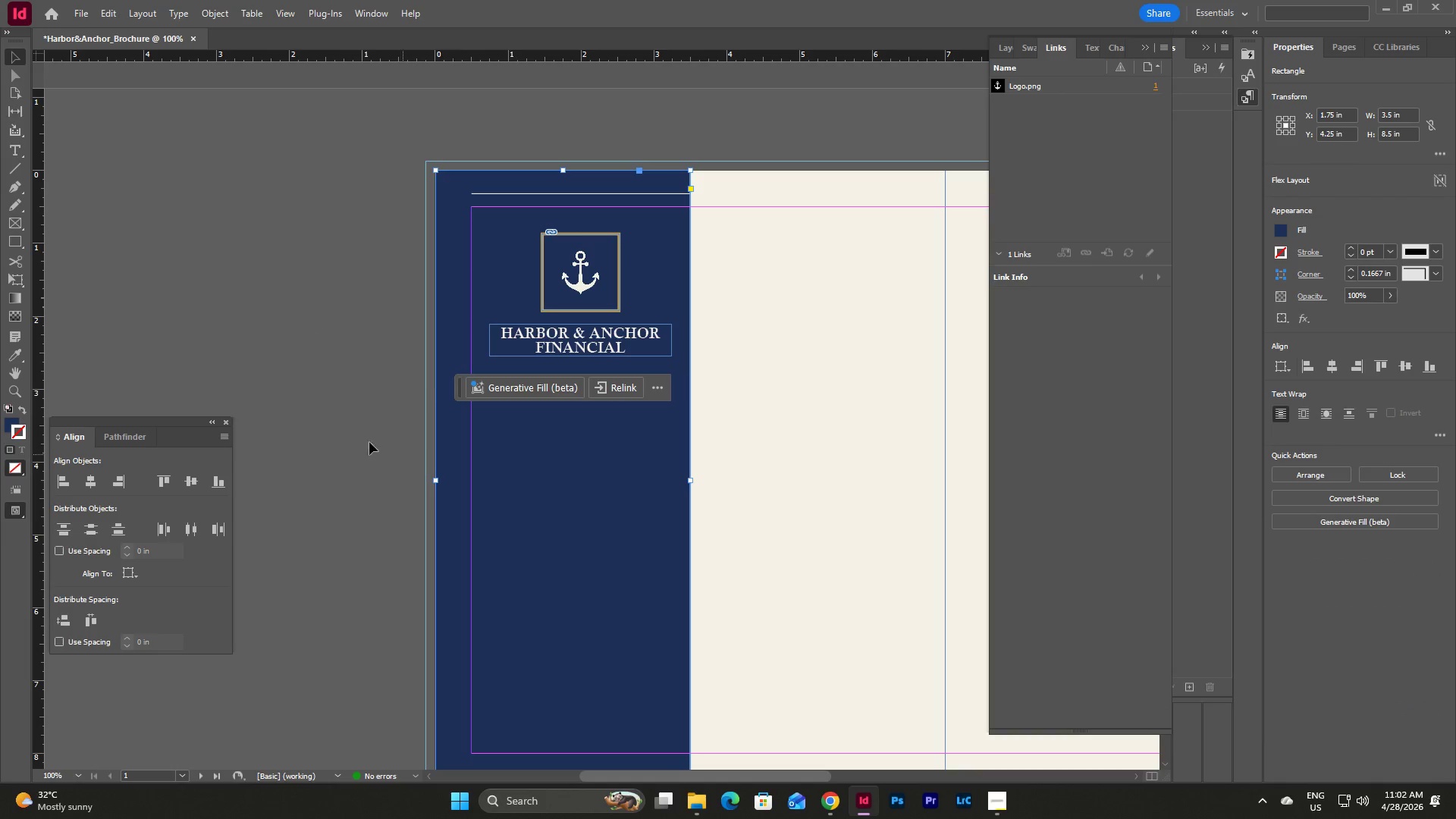 
left_click([341, 422])
 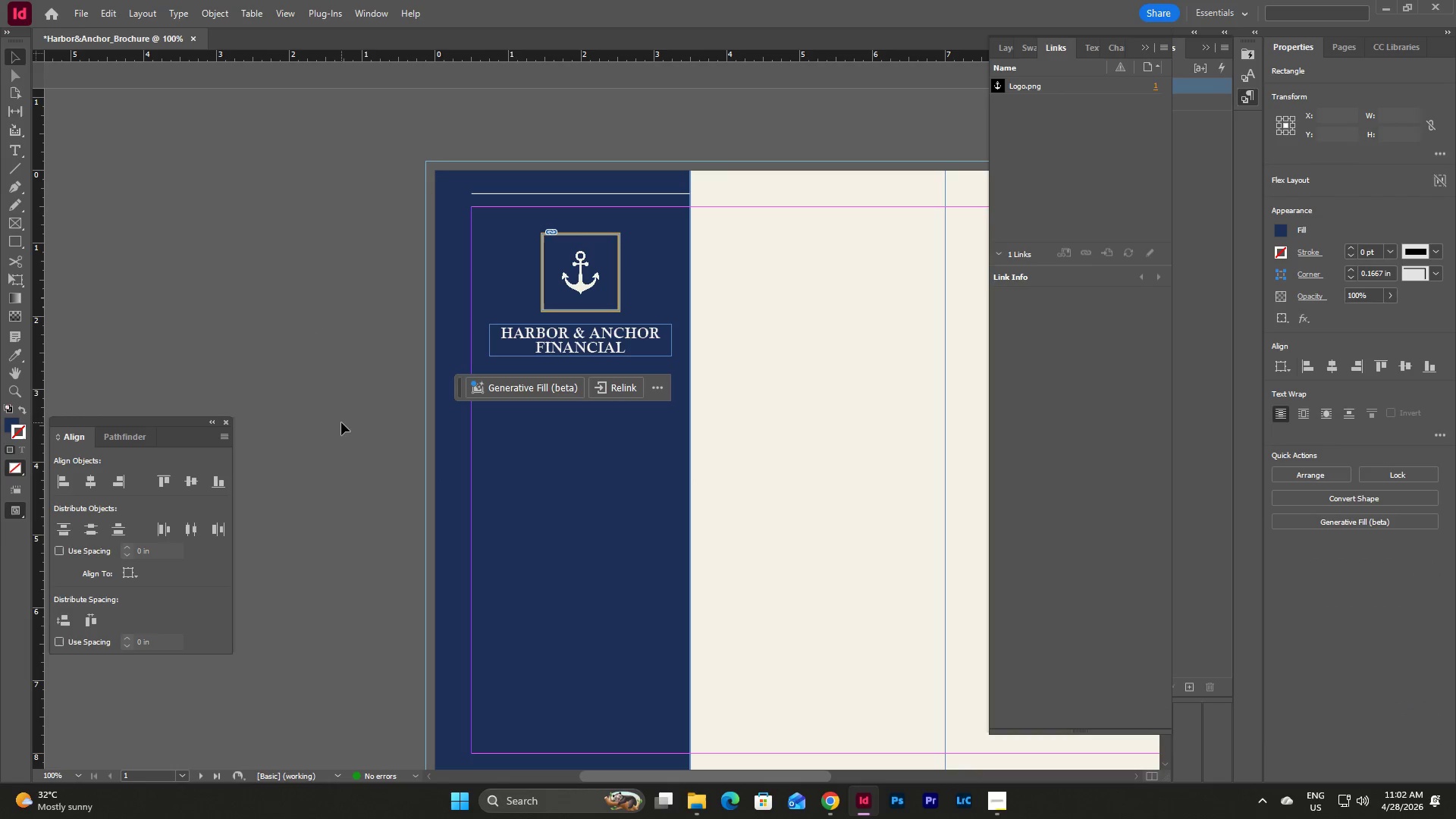 
key(Escape)
 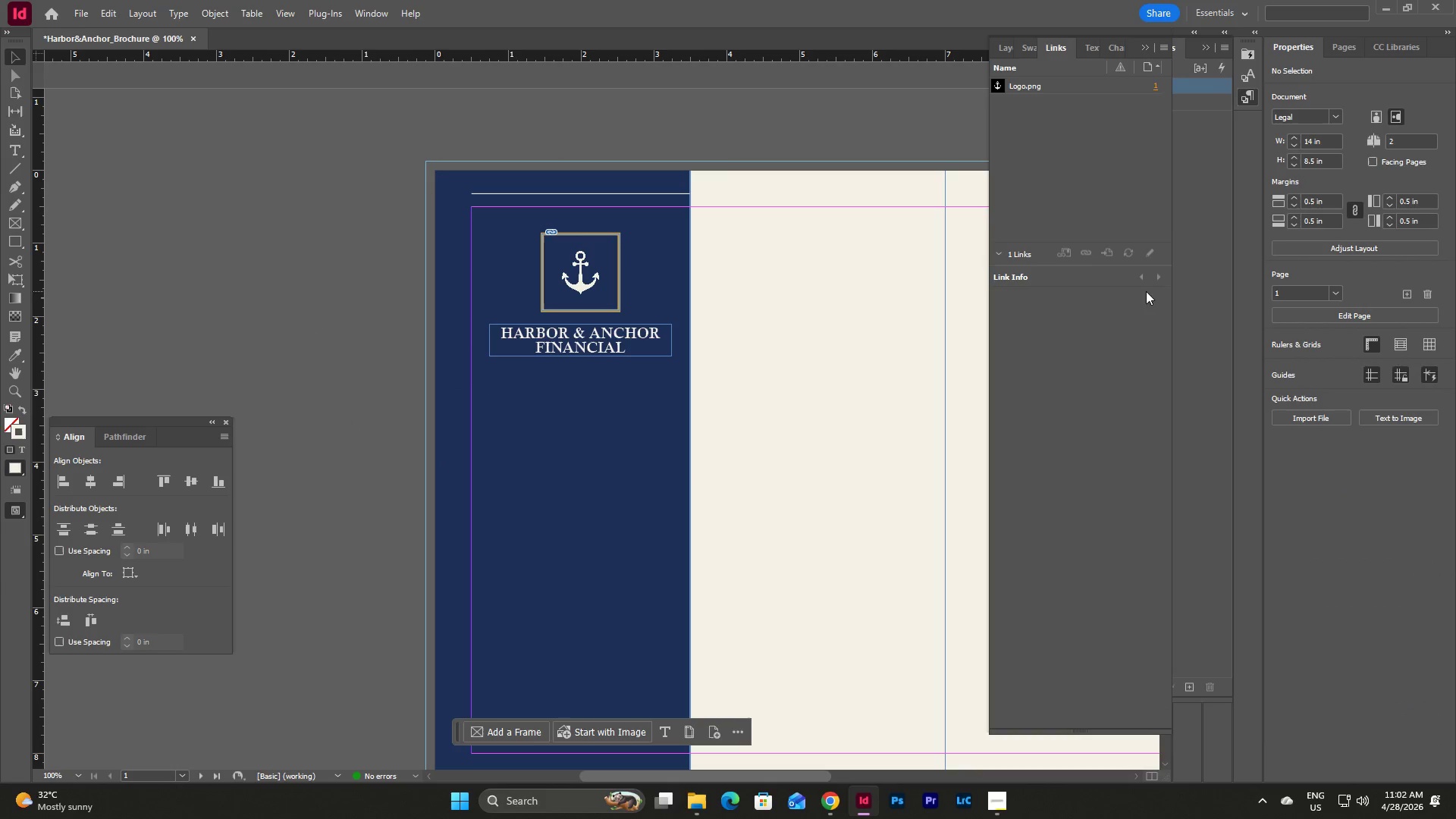 
left_click([1212, 285])
 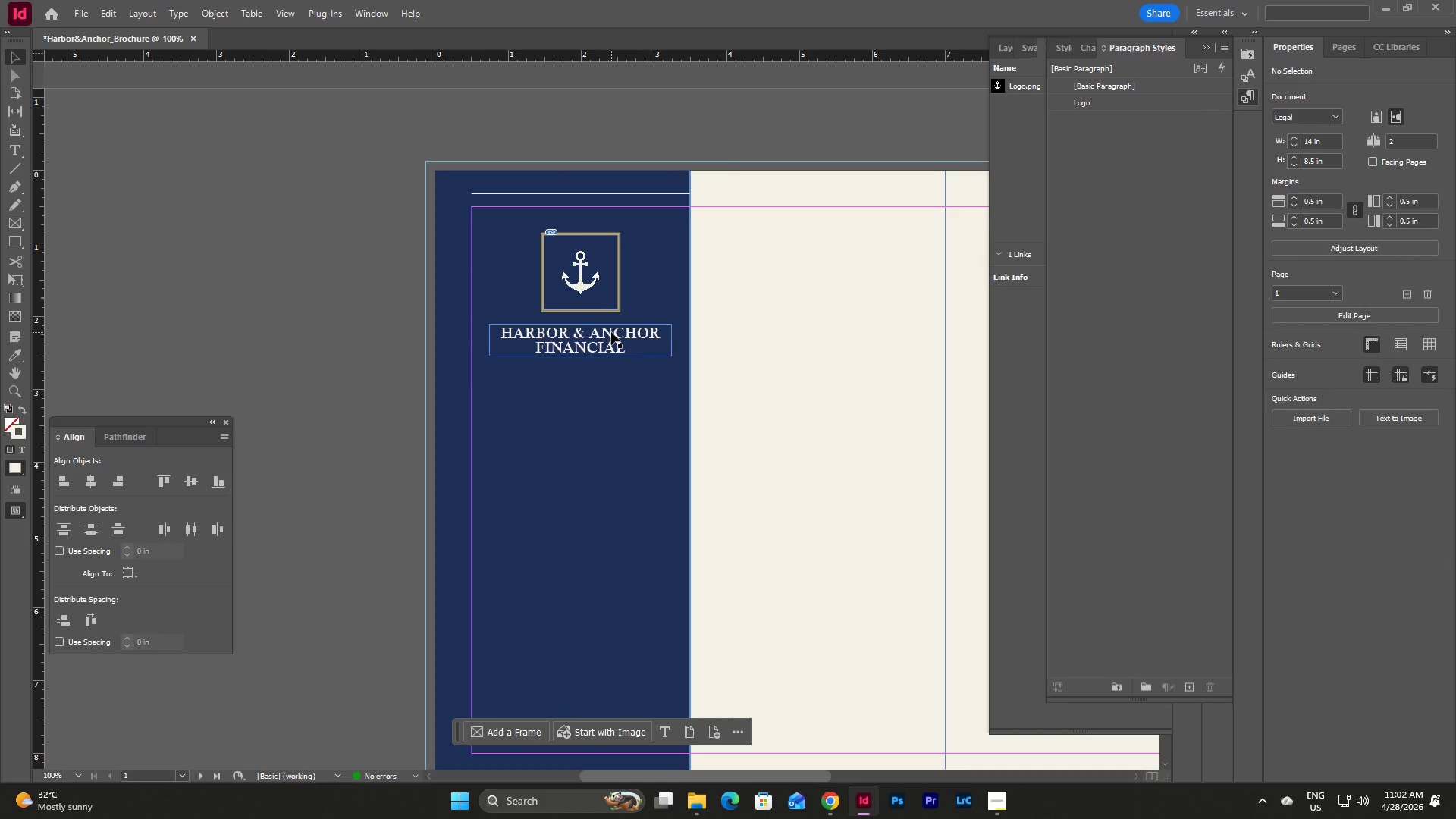 
left_click([13, 152])
 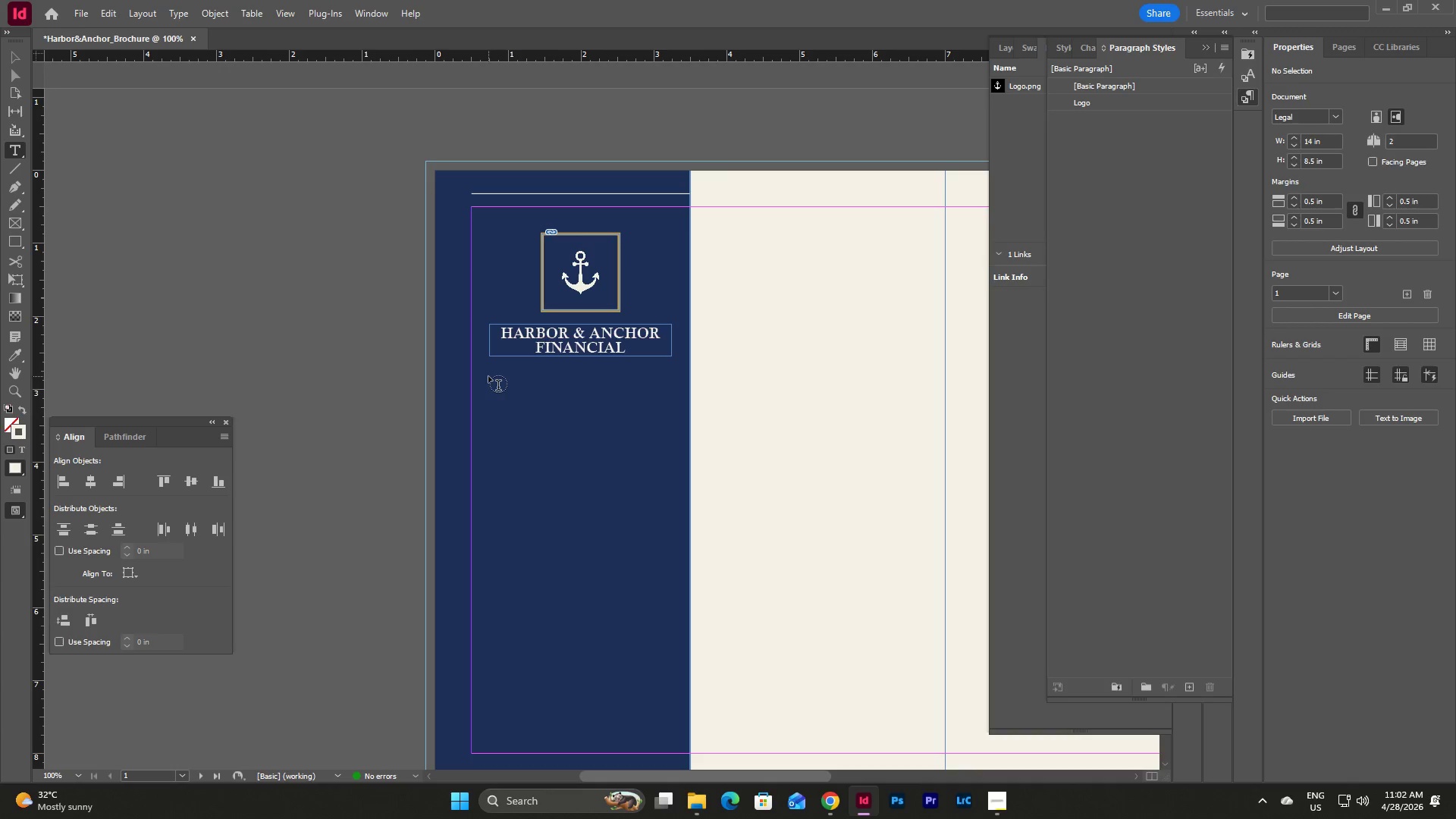 
left_click_drag(start_coordinate=[489, 376], to_coordinate=[673, 479])
 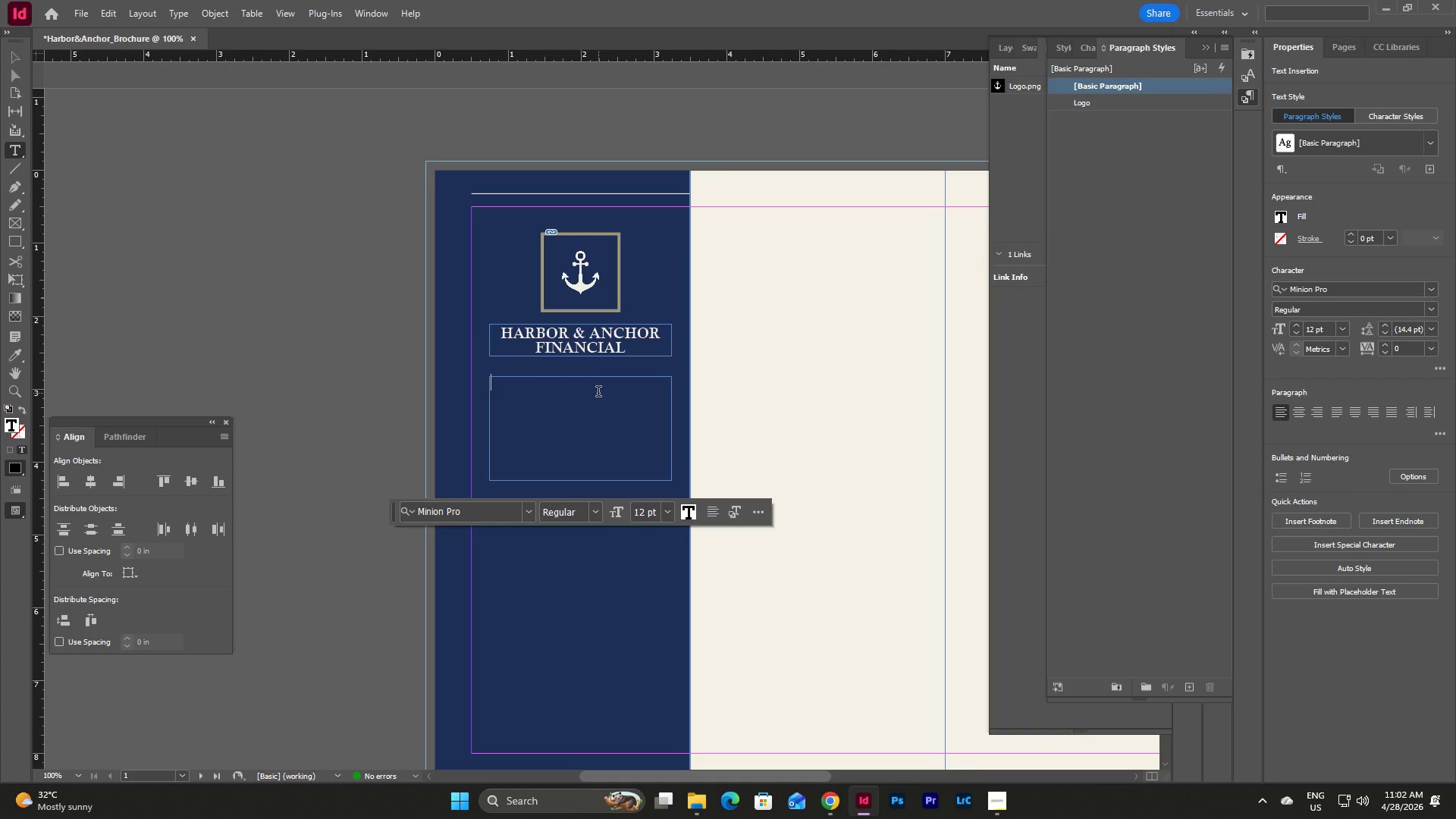 
type(YOUR BUSINESS.)
 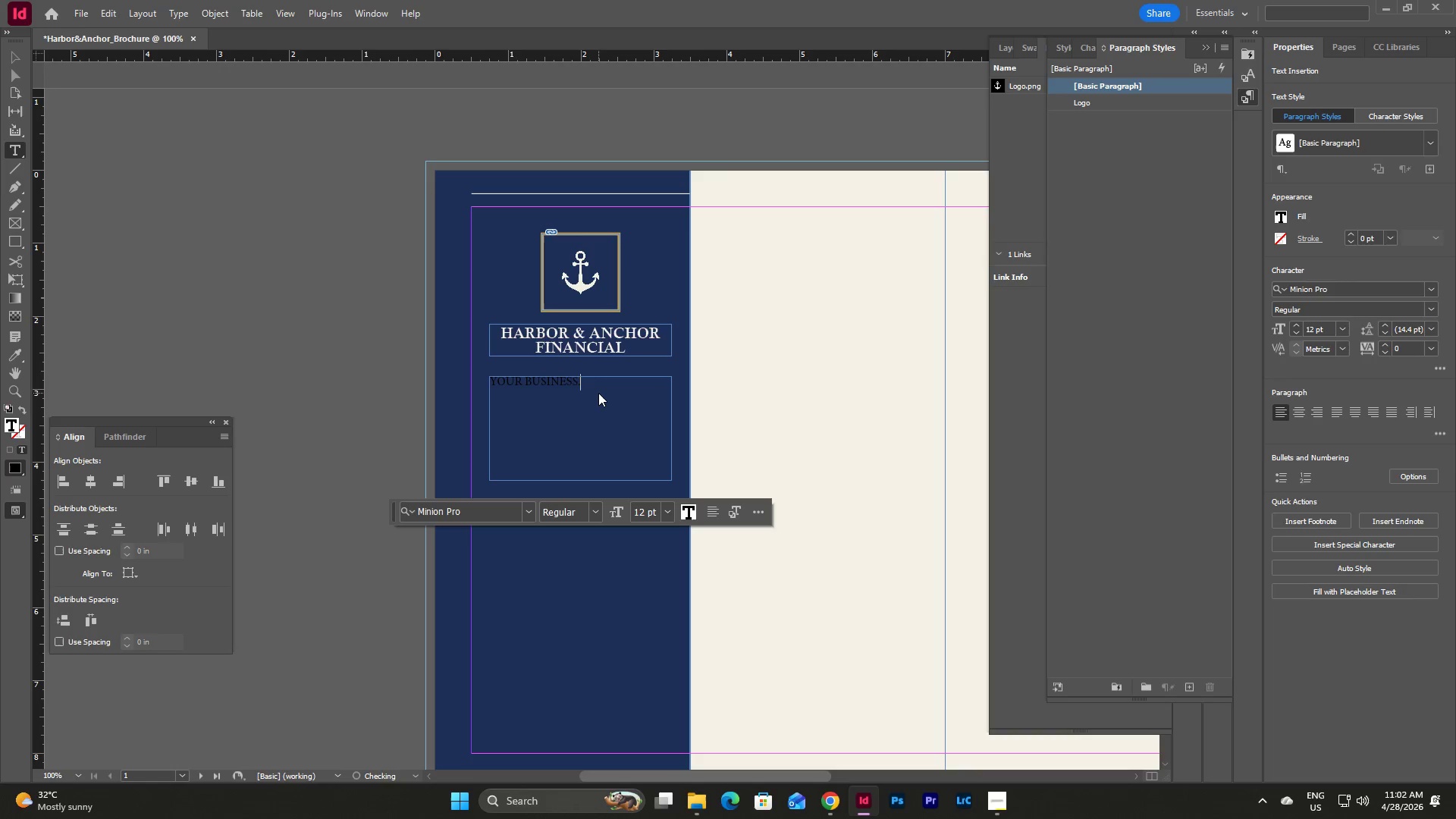 
key(Enter)
 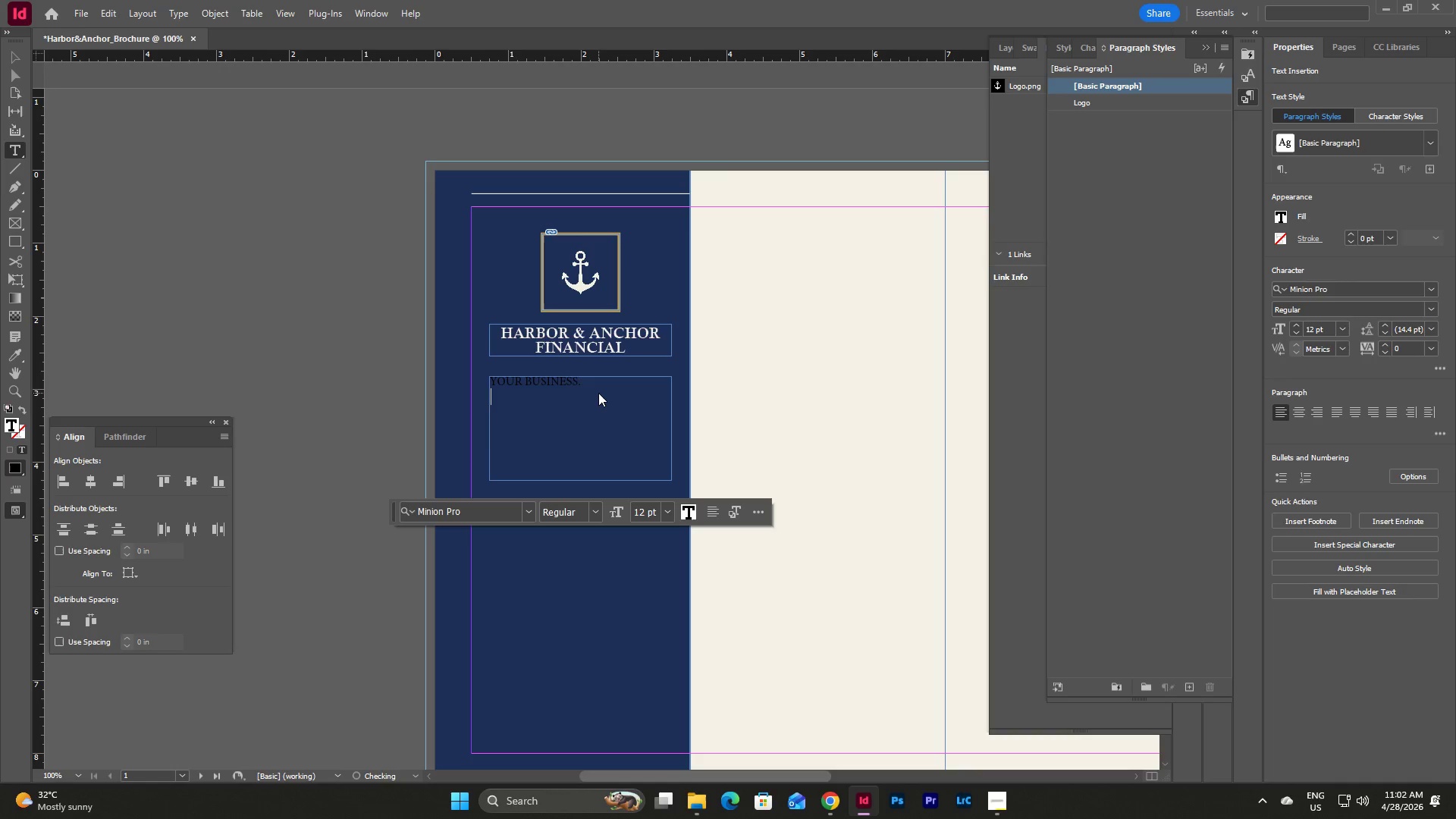 
type(YOUR LEA)
key(Backspace)
type(GACY.)
 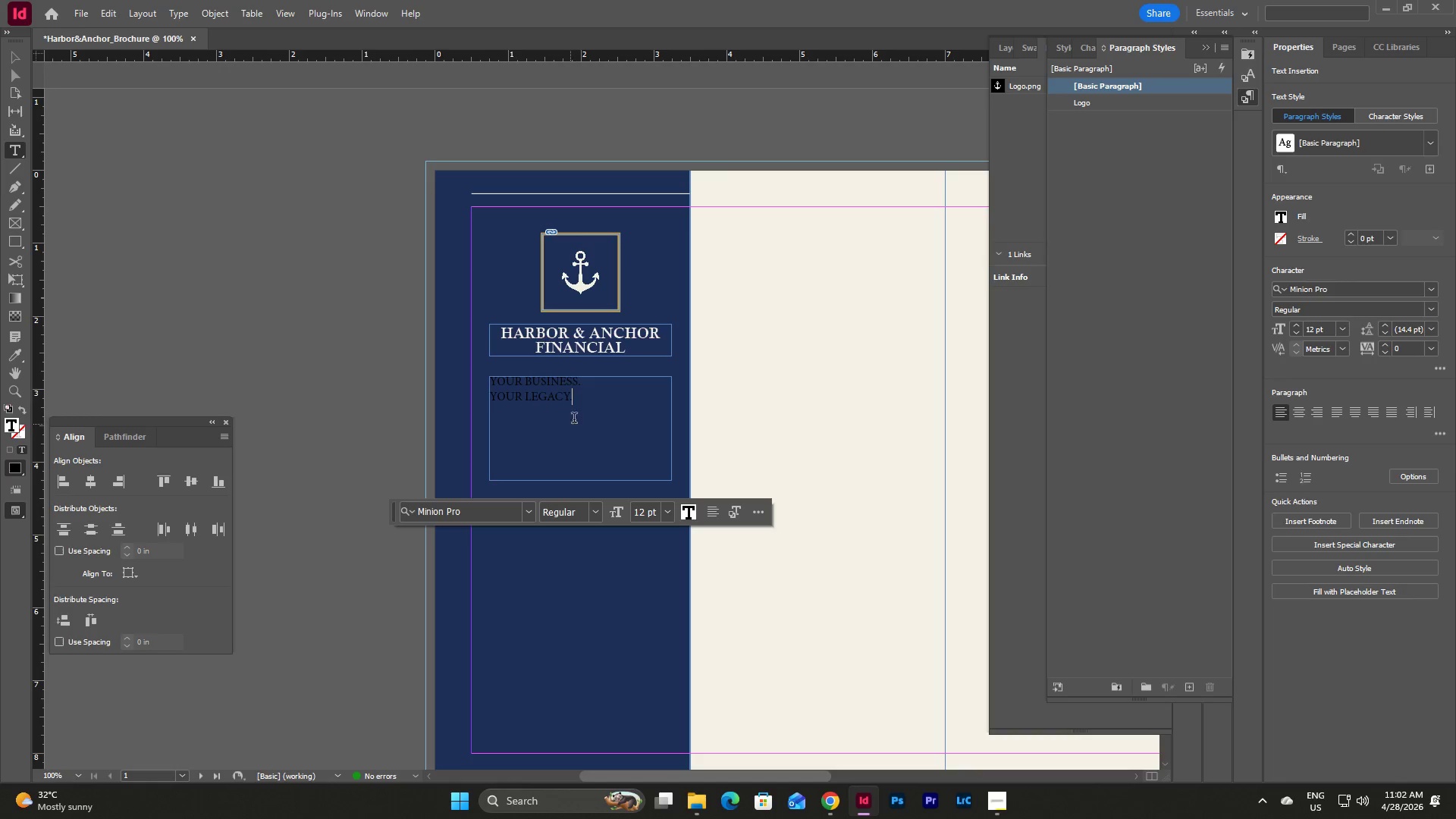 
left_click_drag(start_coordinate=[593, 400], to_coordinate=[459, 367])
 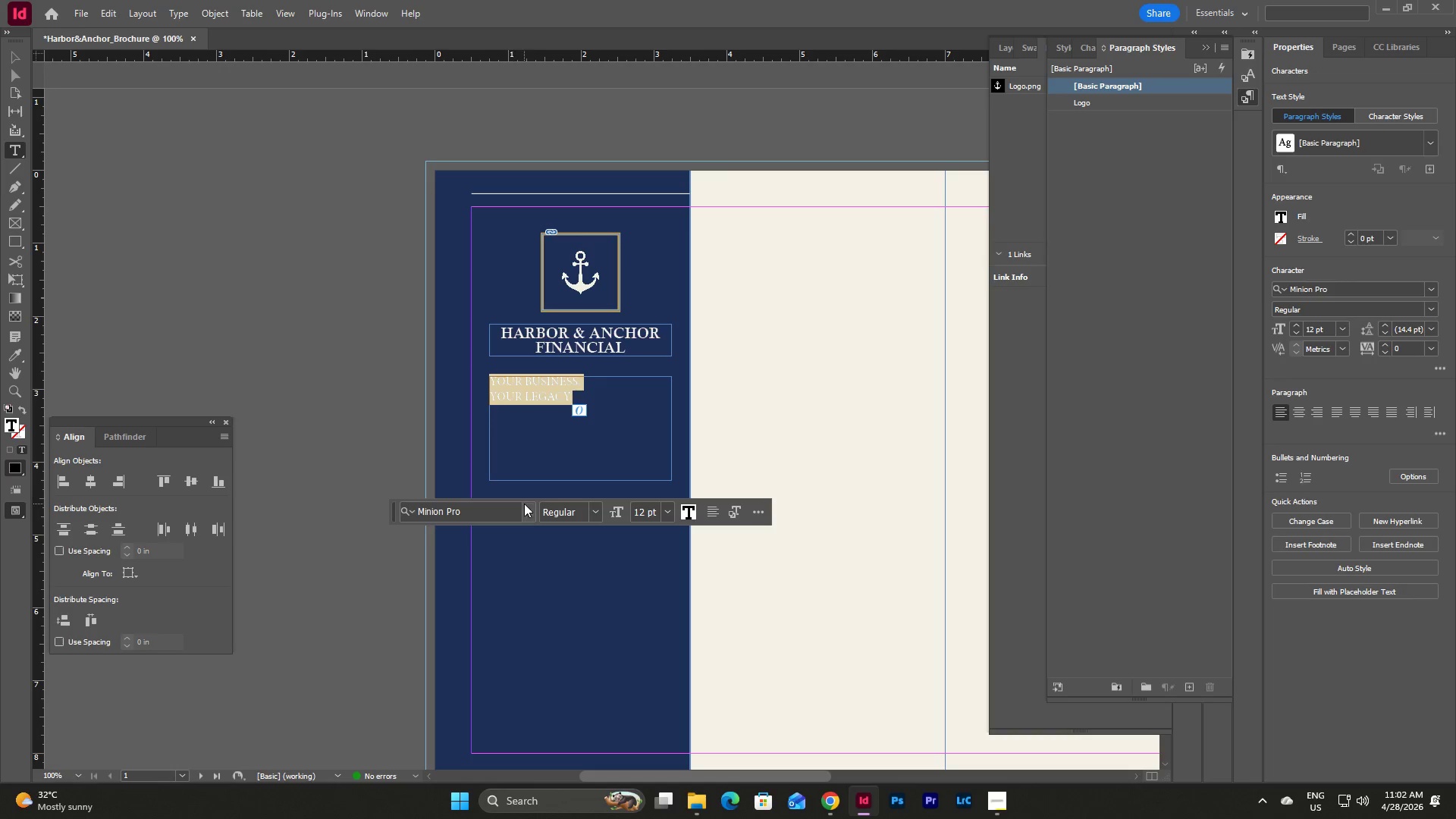 
left_click([528, 510])
 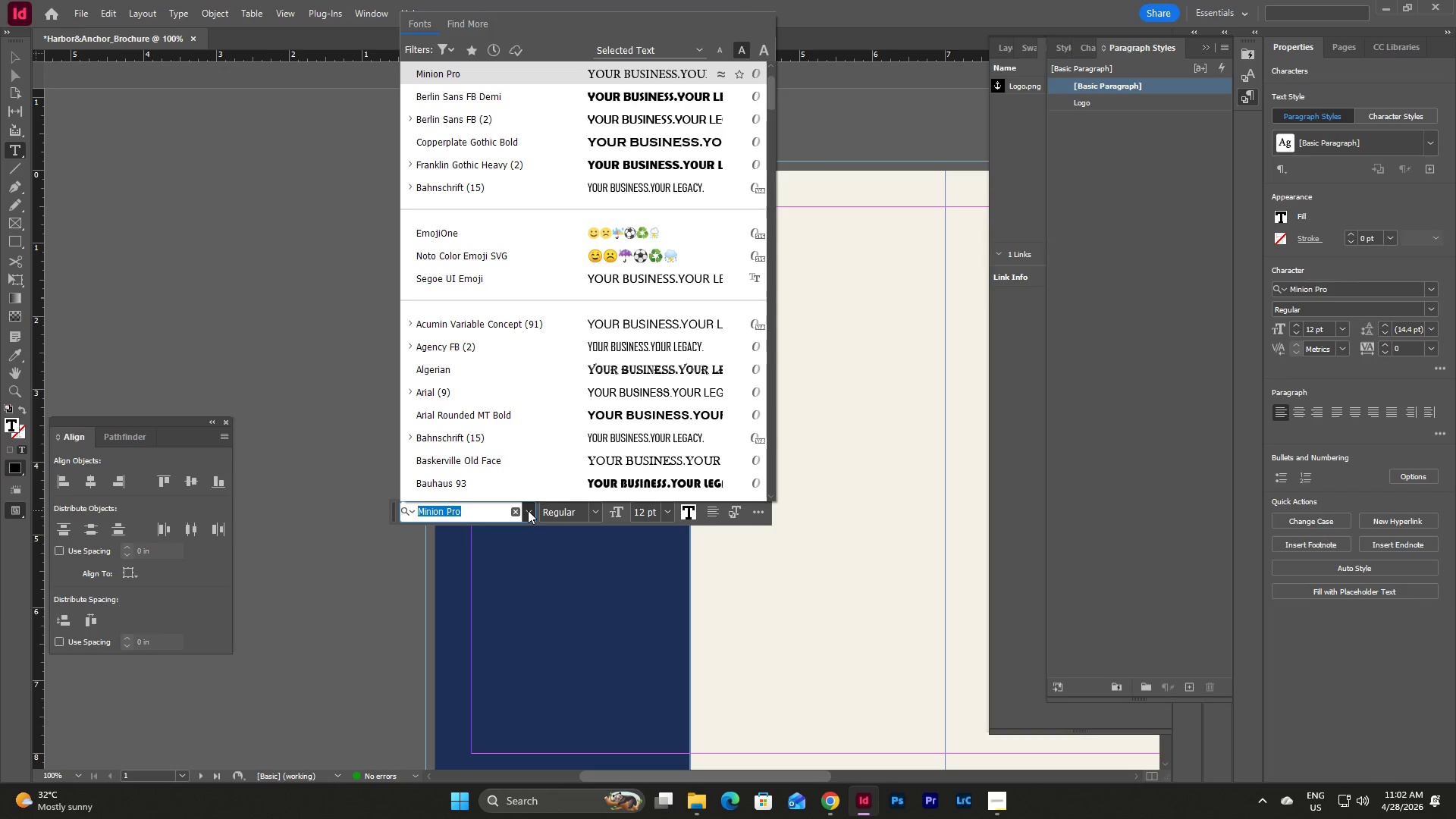 
type(ca)
 